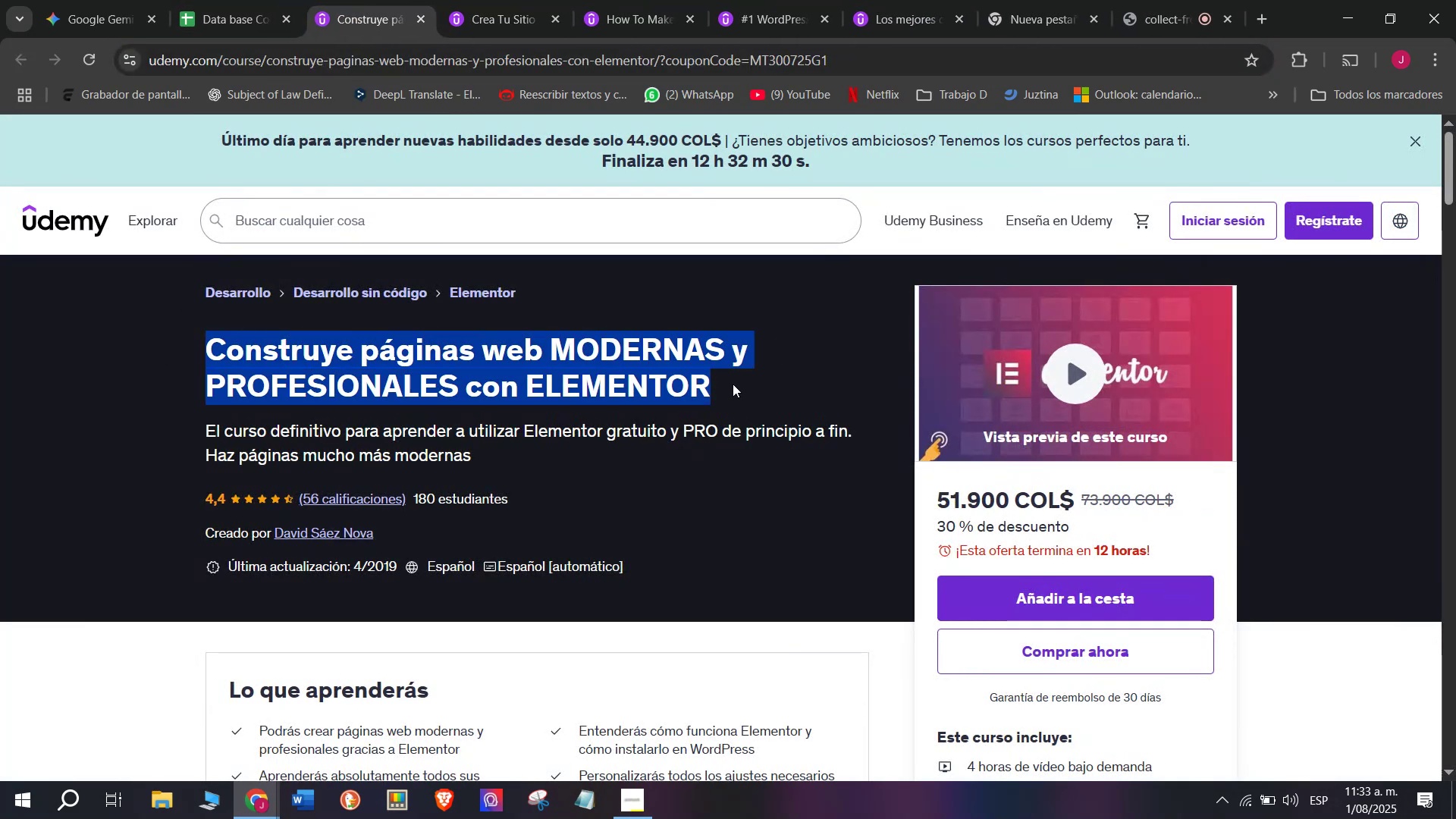 
key(Control+ControlLeft)
 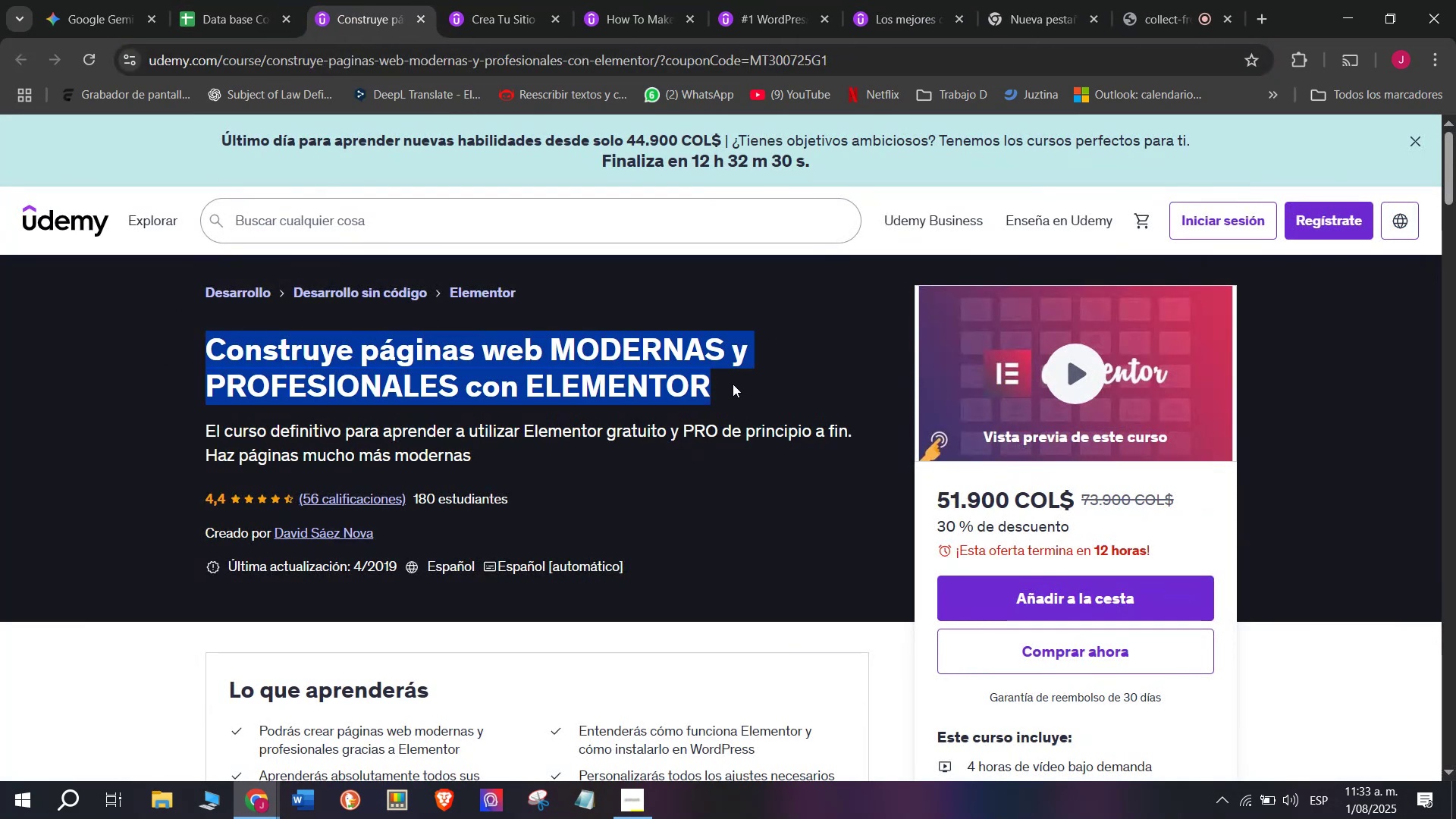 
key(Break)
 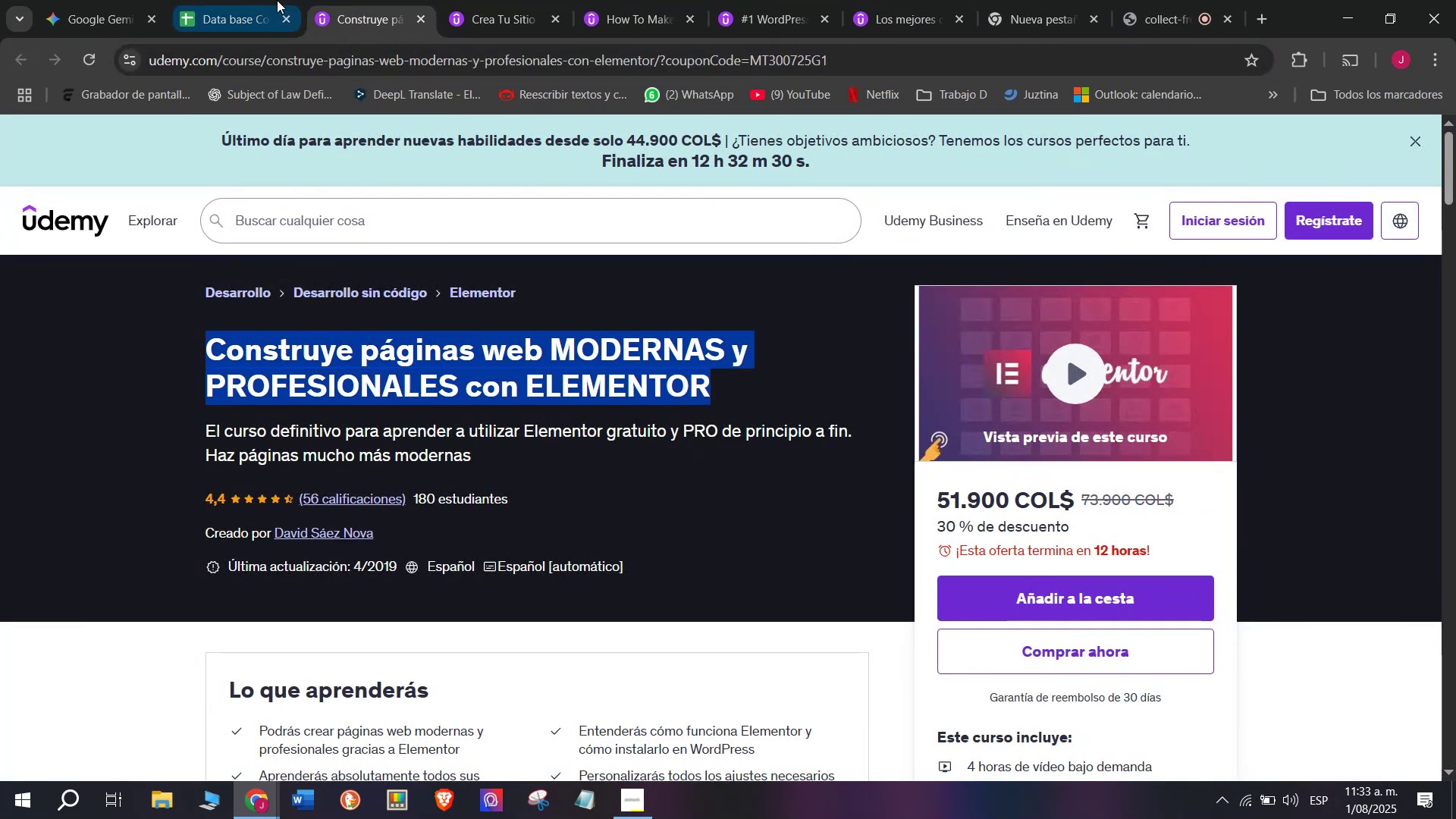 
key(Control+C)
 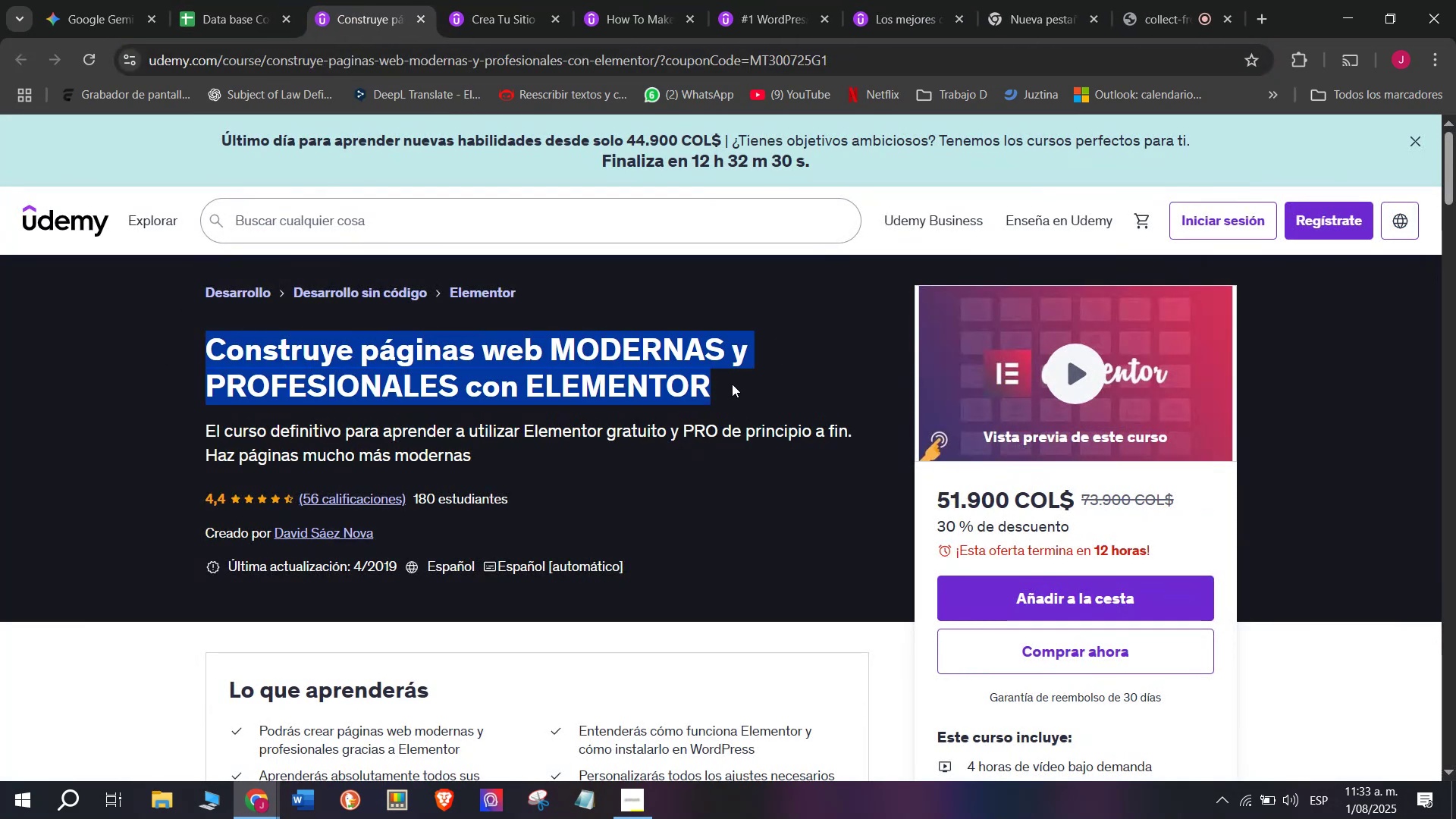 
key(Break)
 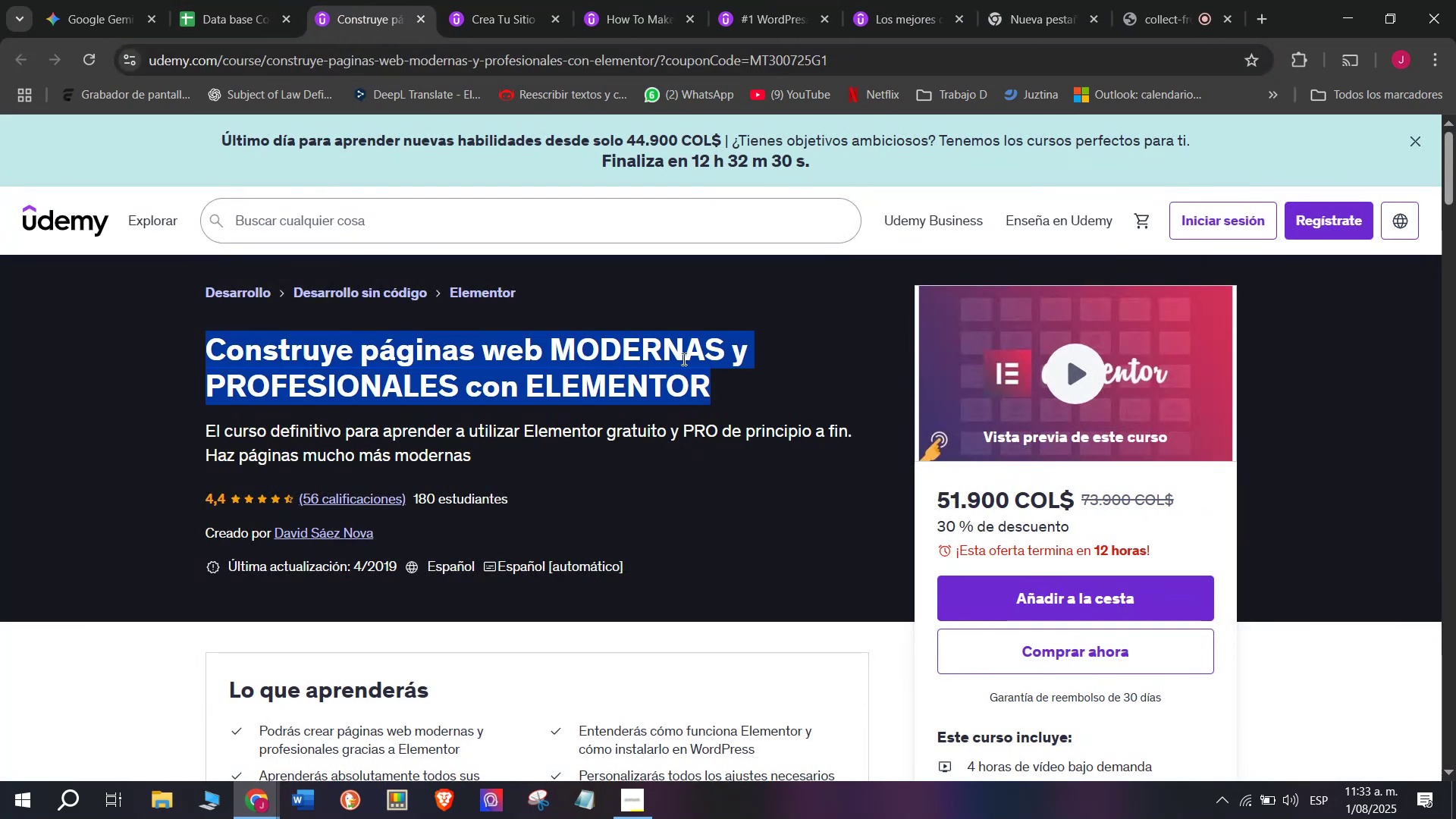 
key(Control+ControlLeft)
 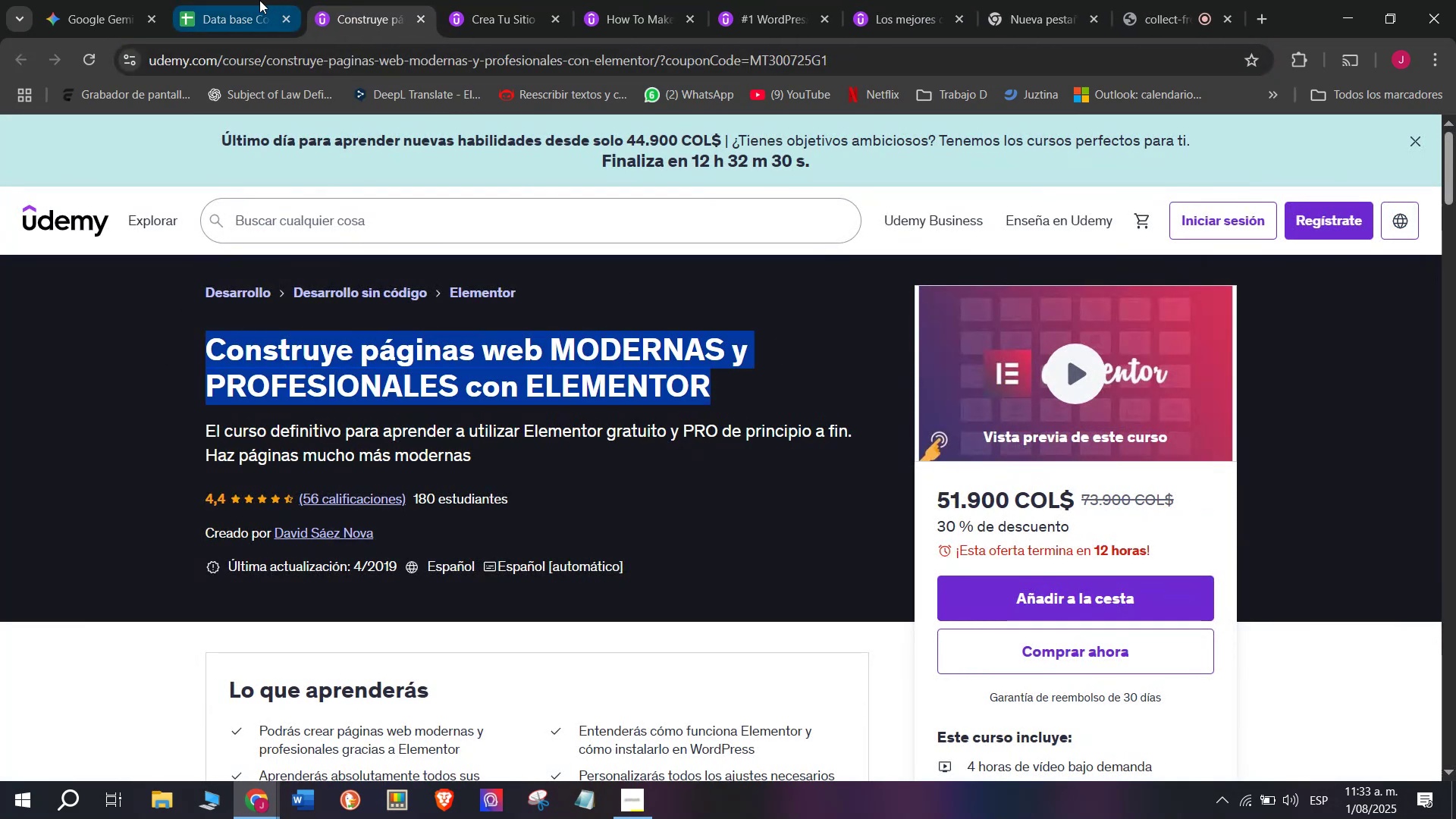 
key(Control+C)
 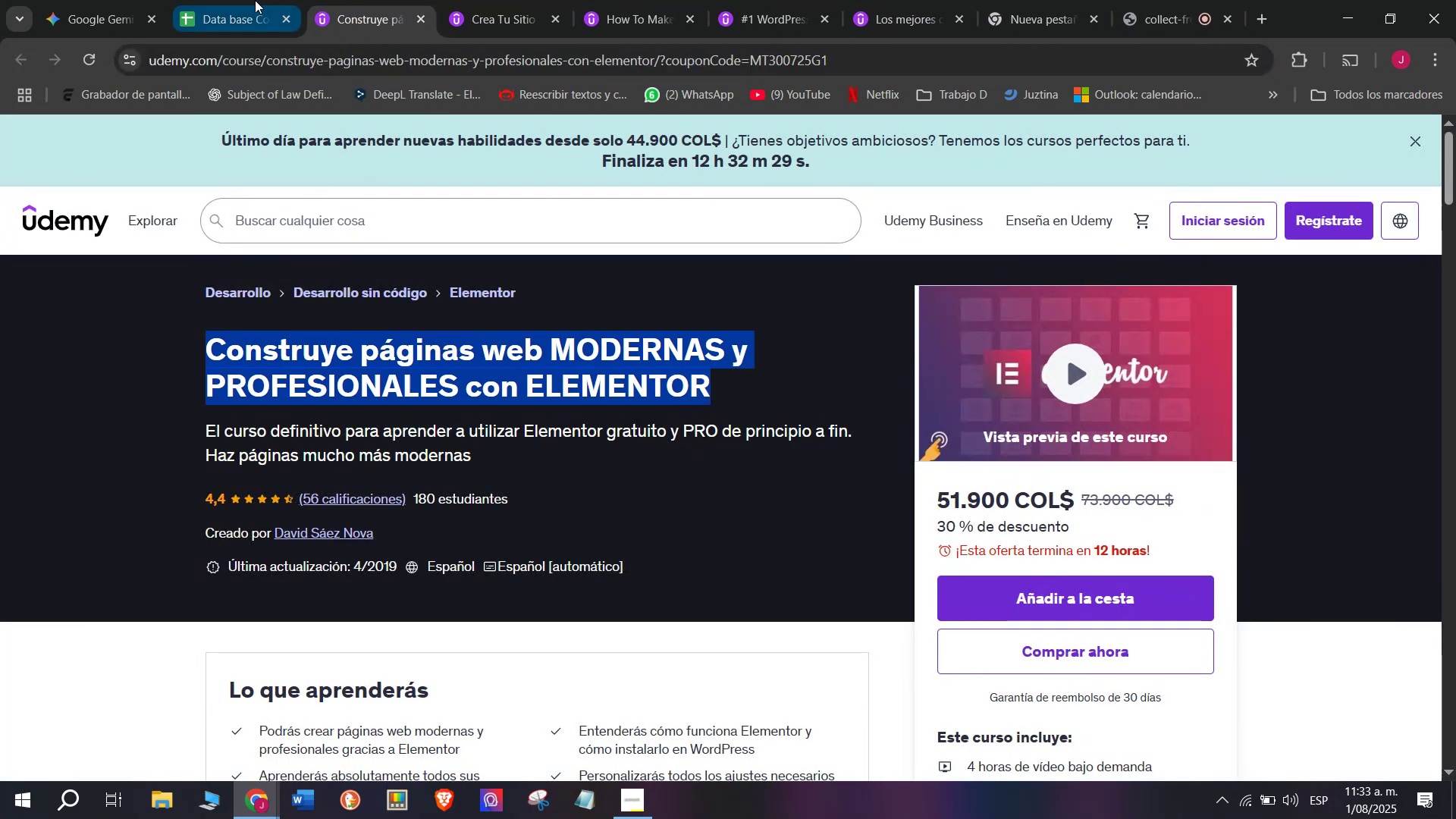 
left_click([255, 4])
 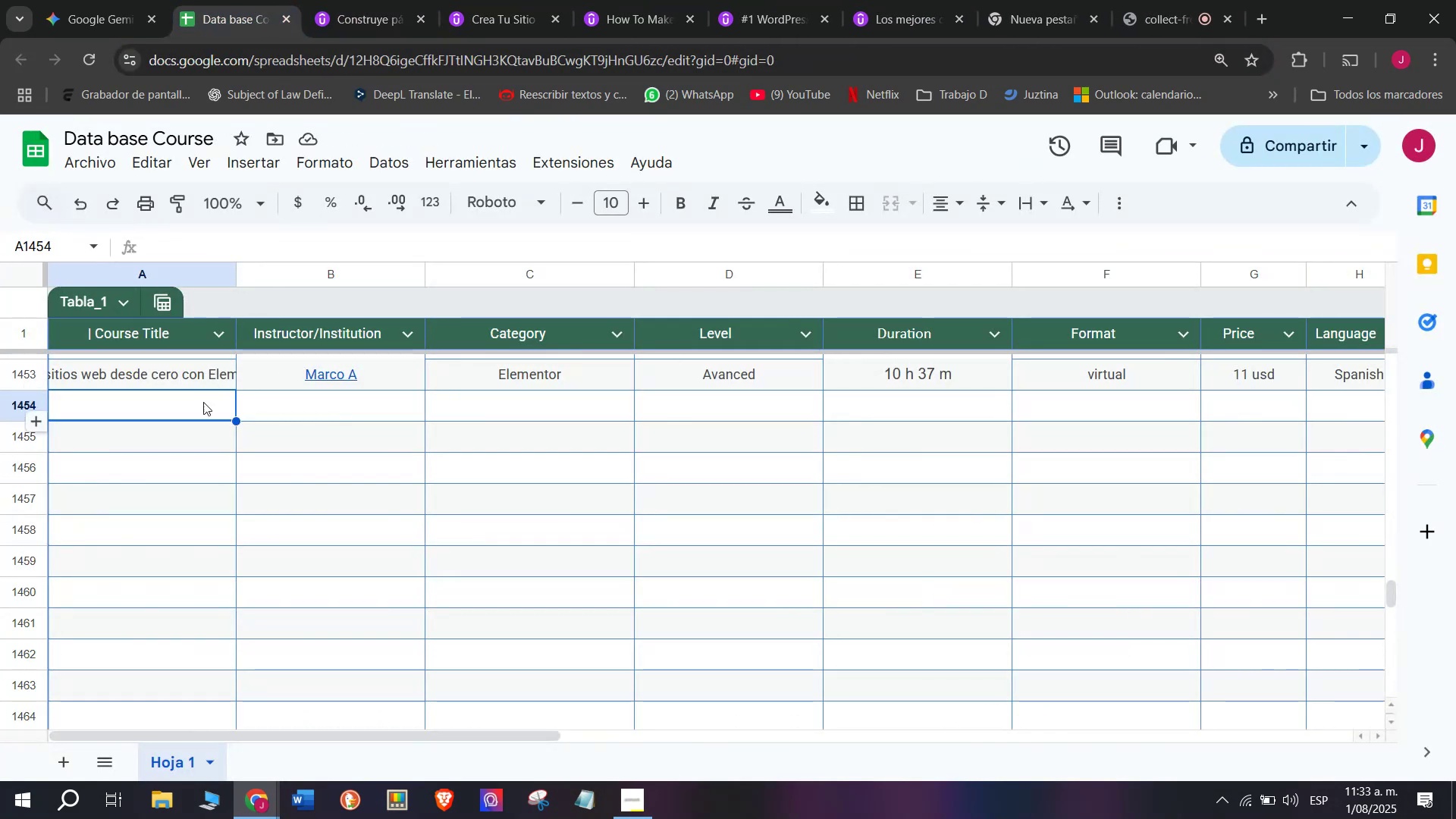 
double_click([198, 408])
 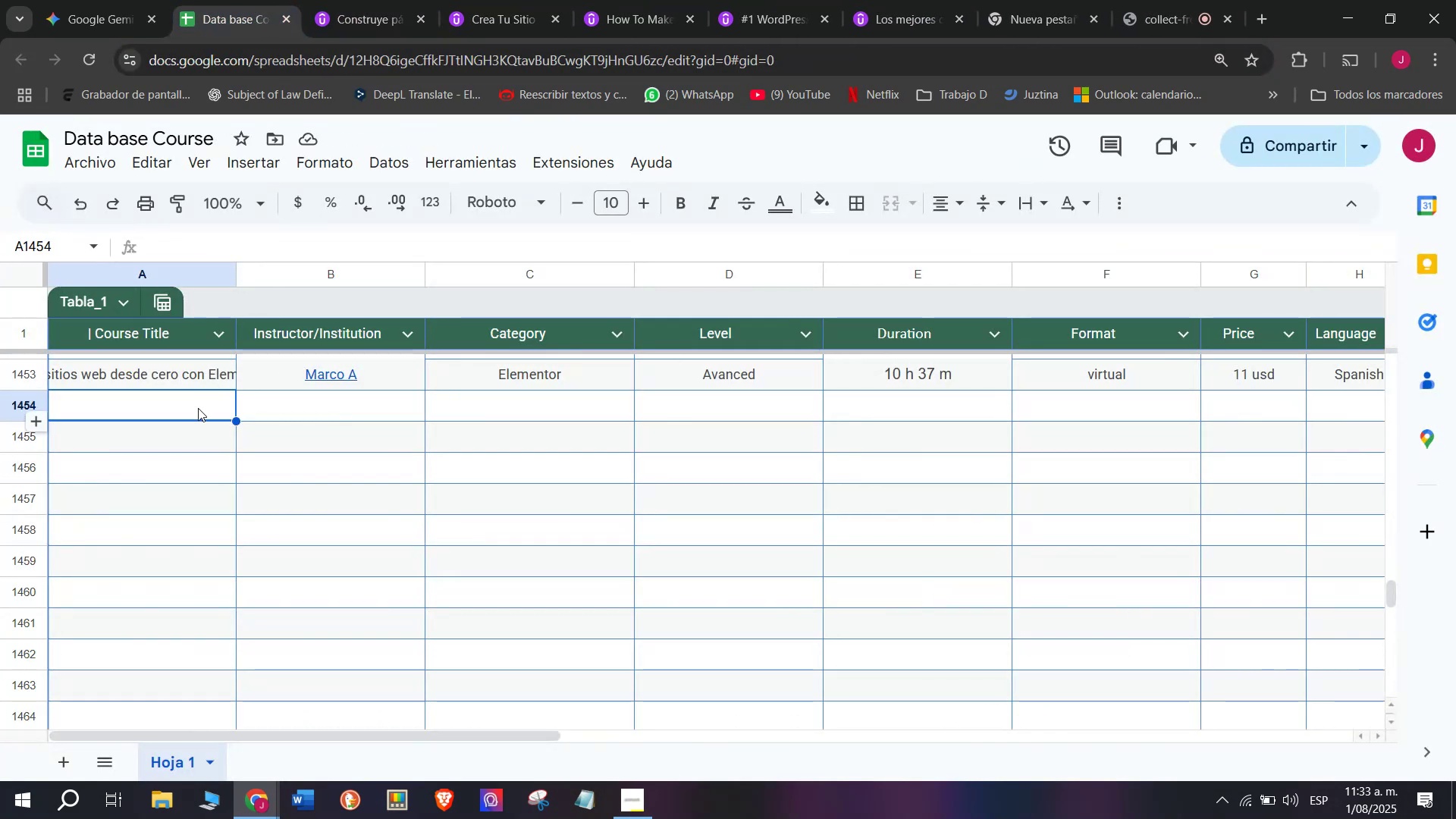 
key(Control+ControlLeft)
 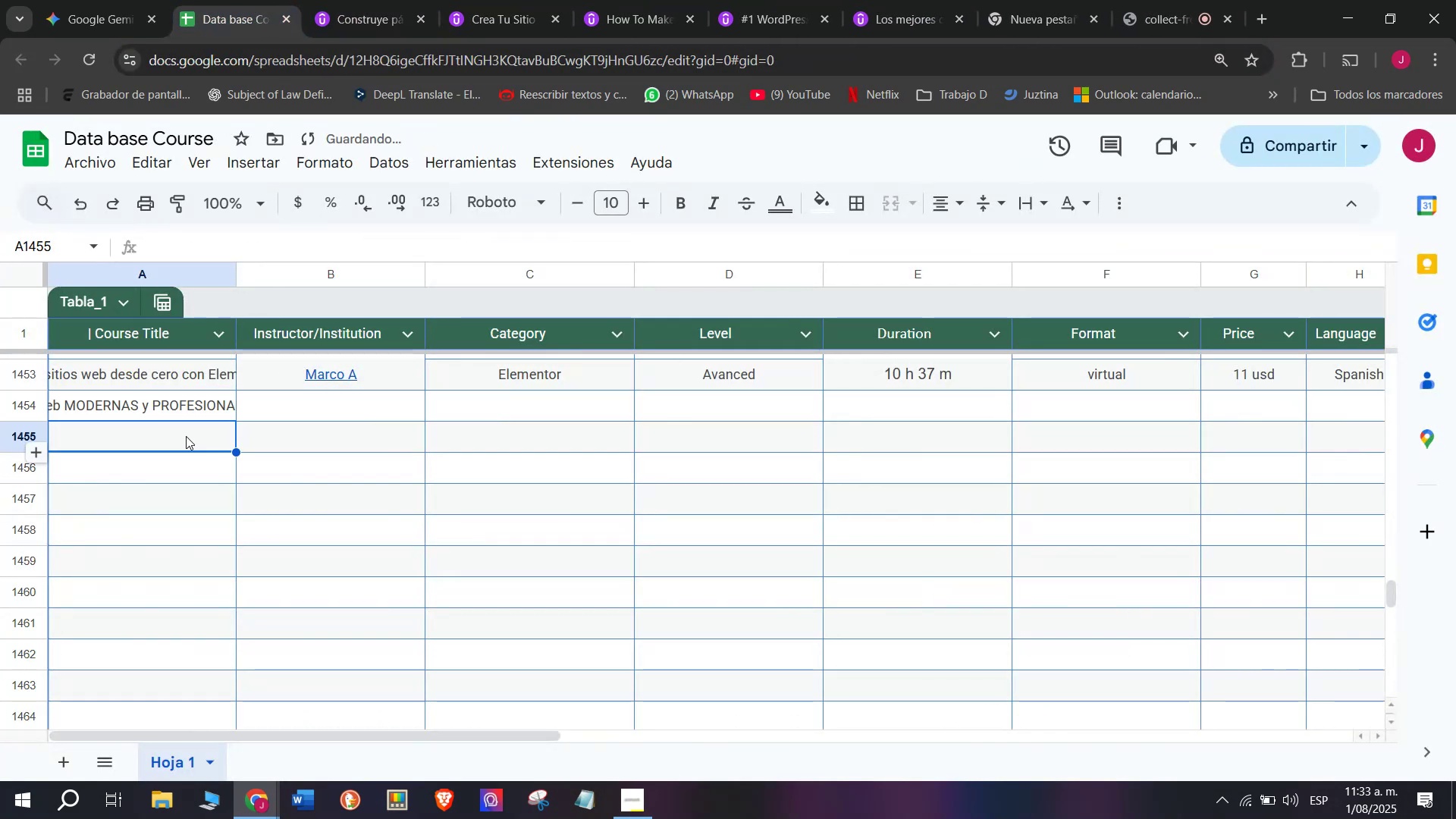 
key(Z)
 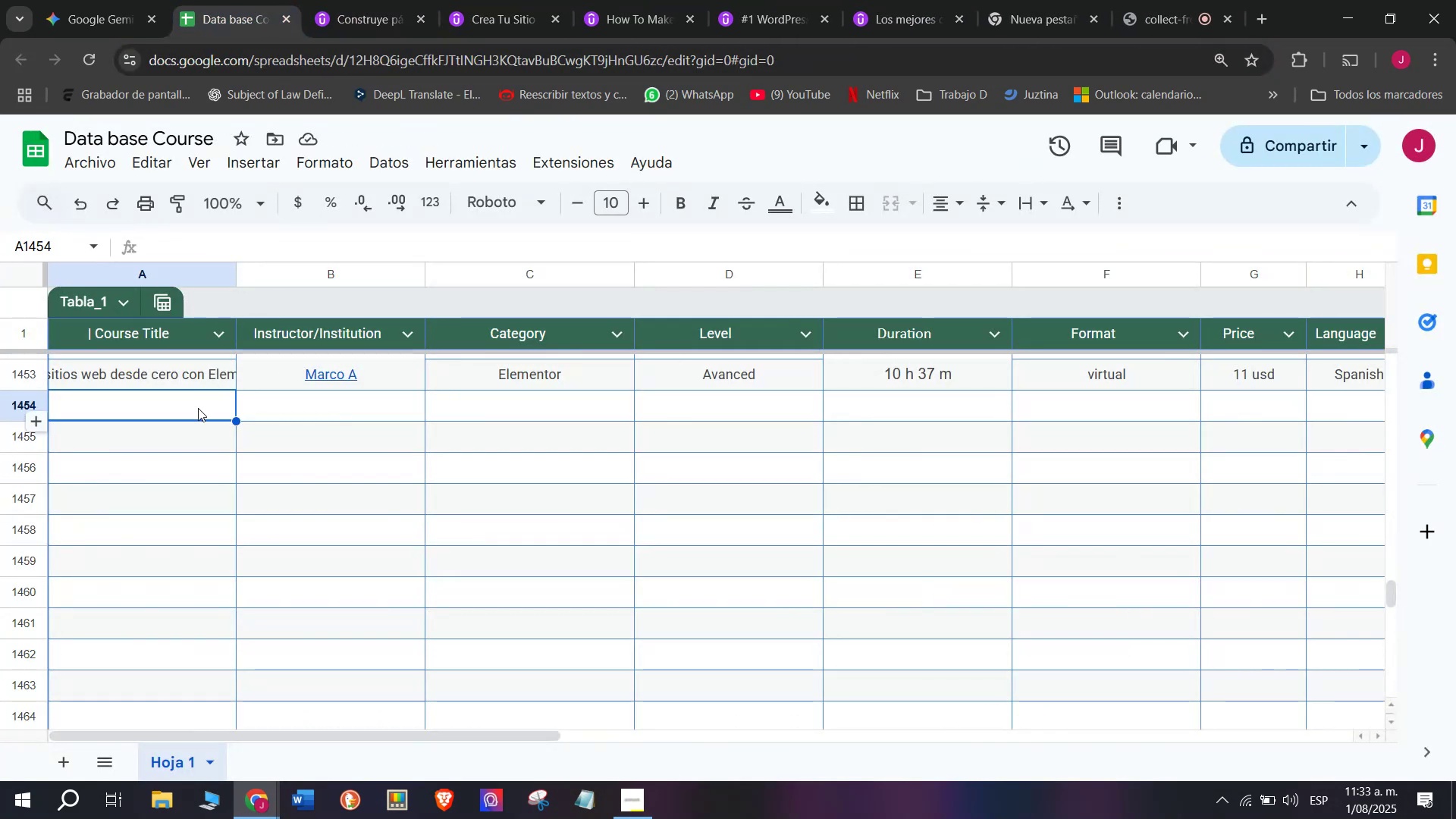 
key(Control+V)
 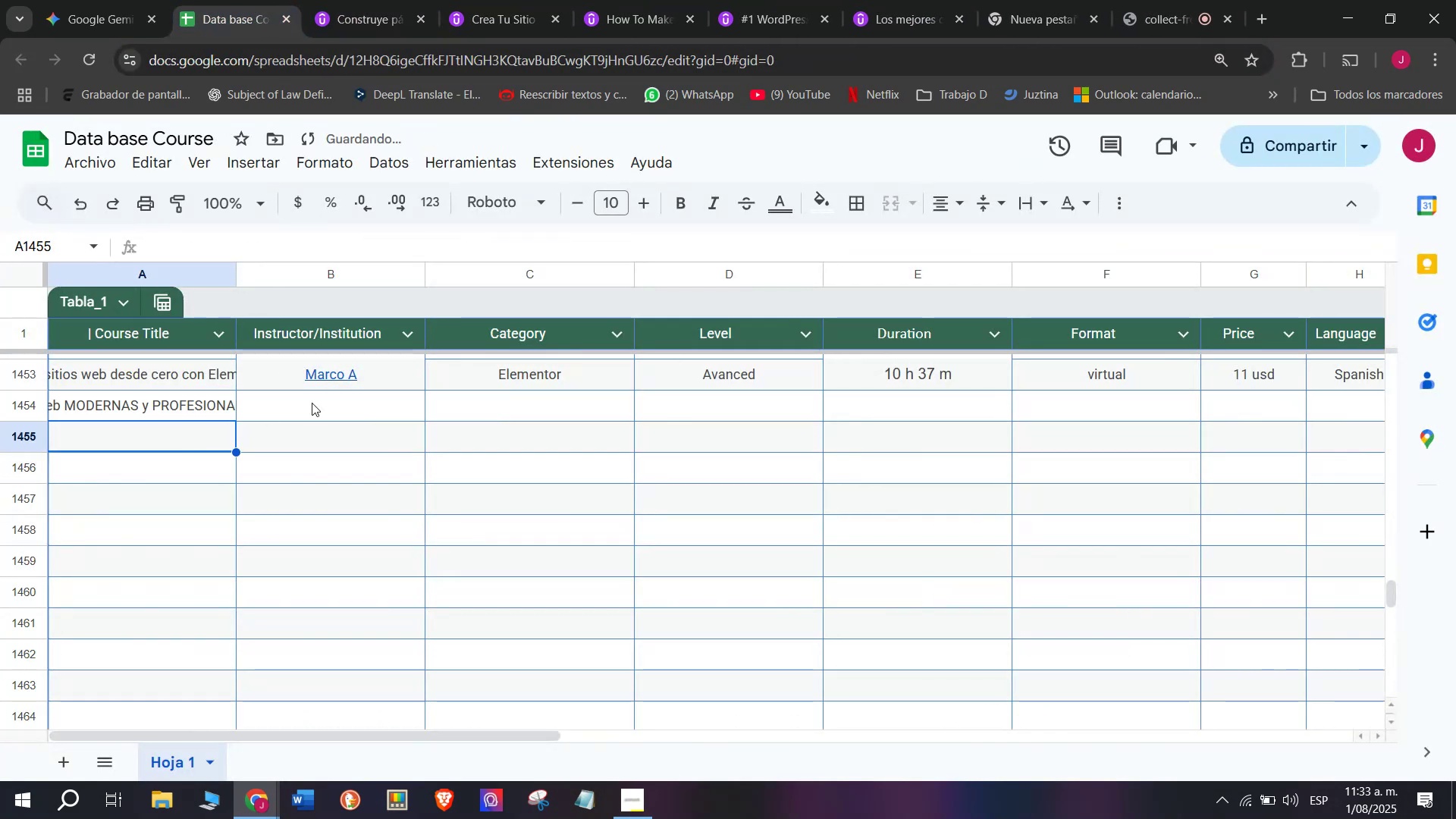 
double_click([355, 385])
 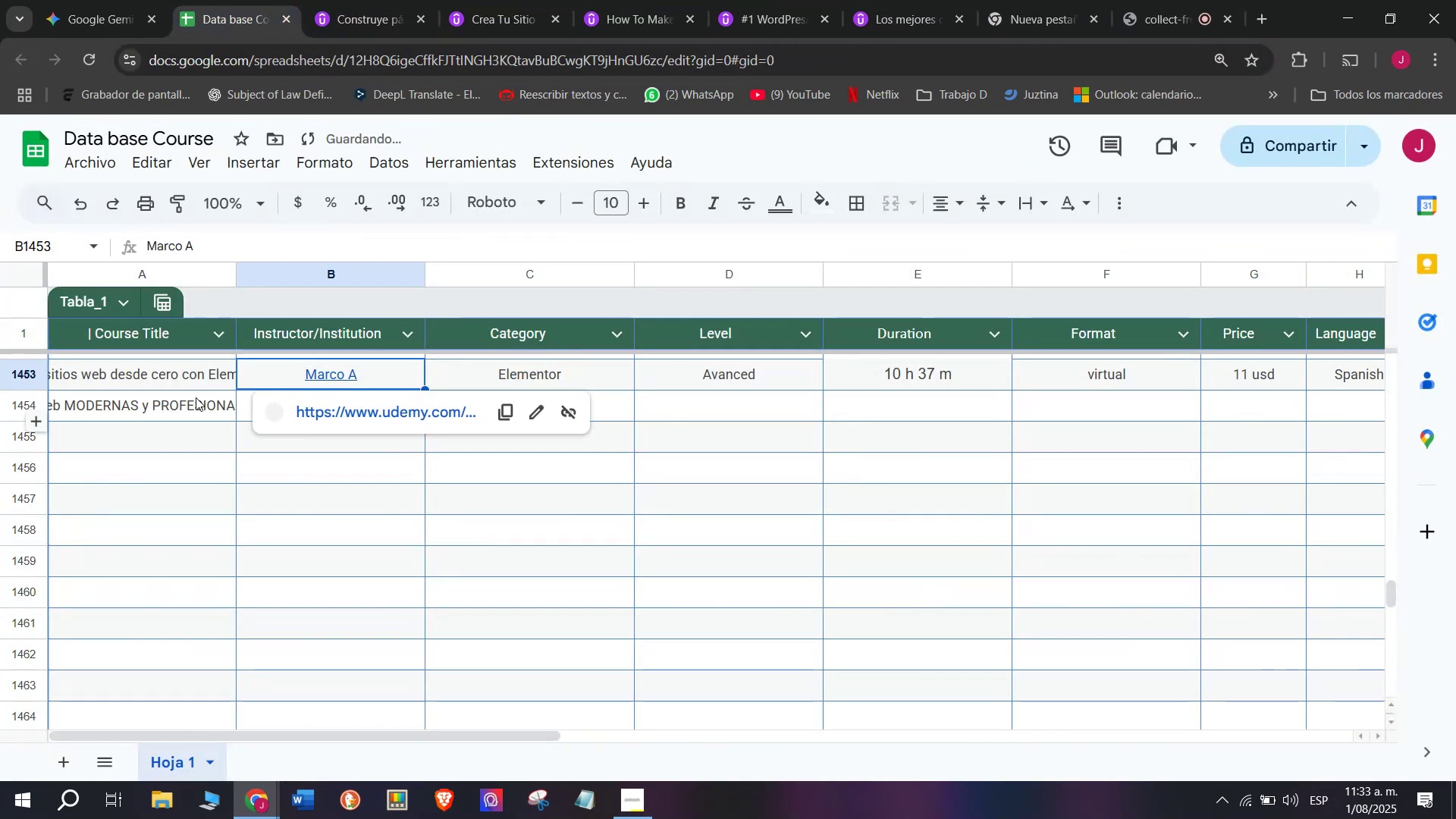 
left_click([171, 398])
 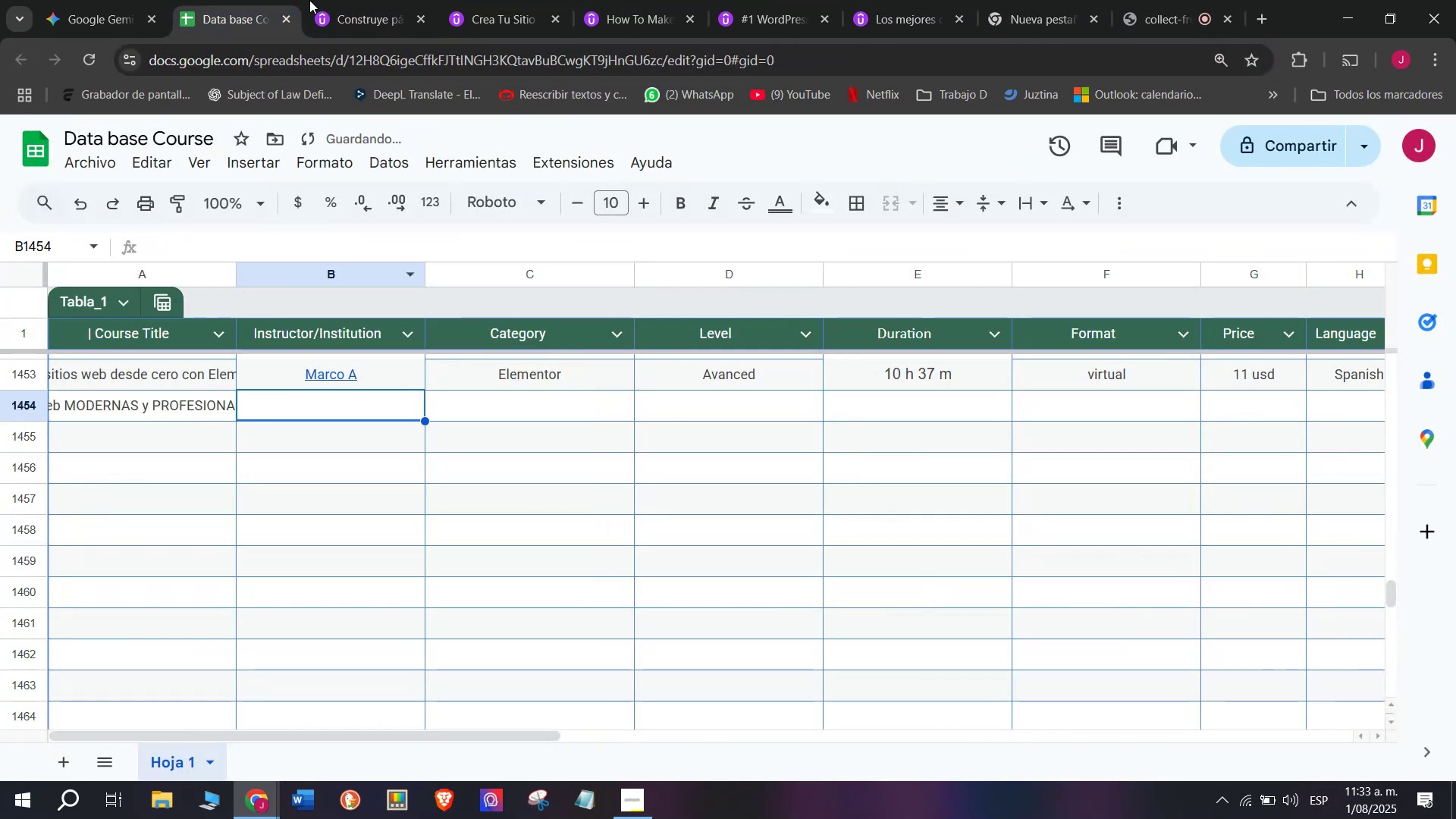 
left_click([375, 0])
 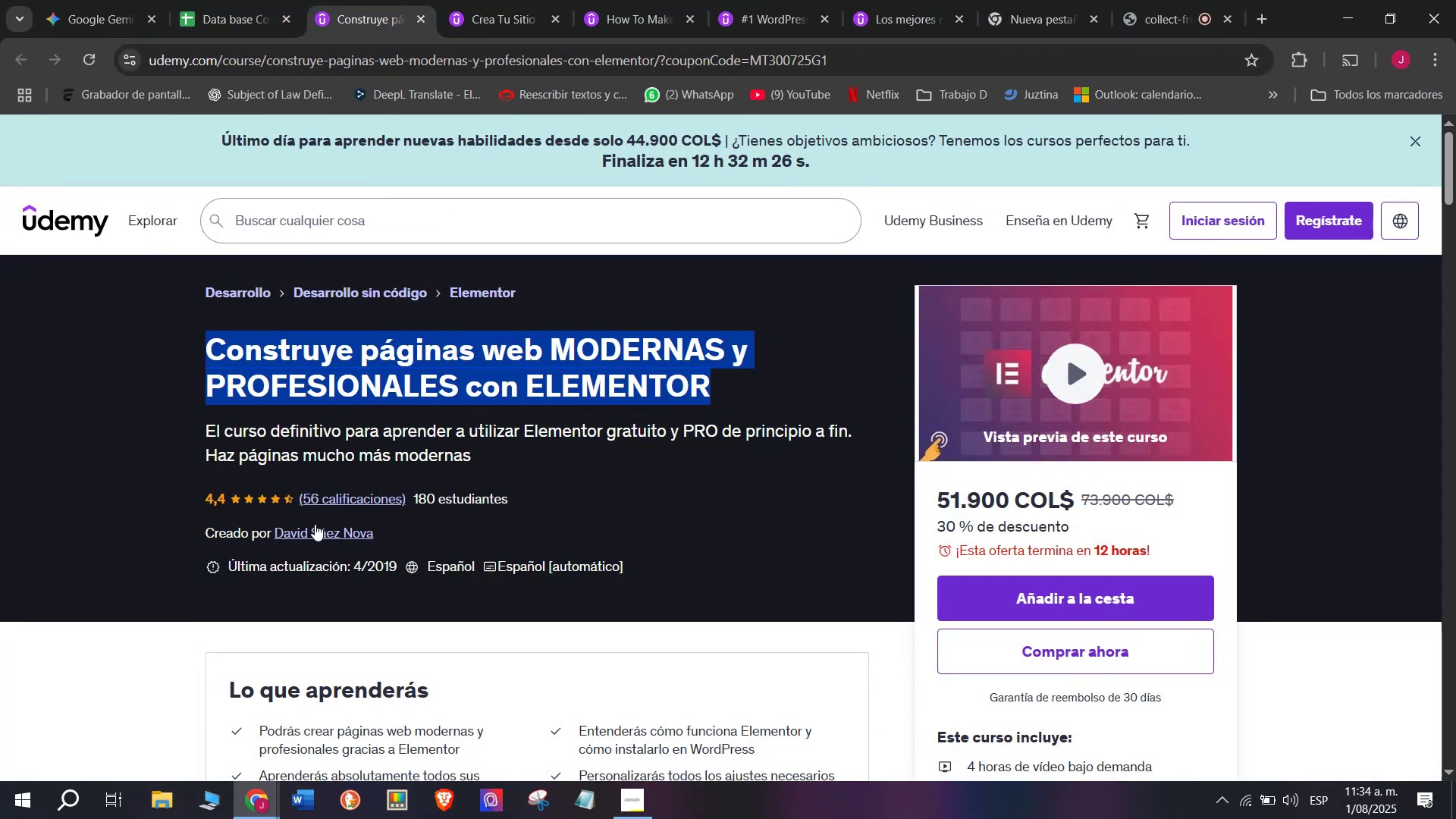 
left_click([318, 530])
 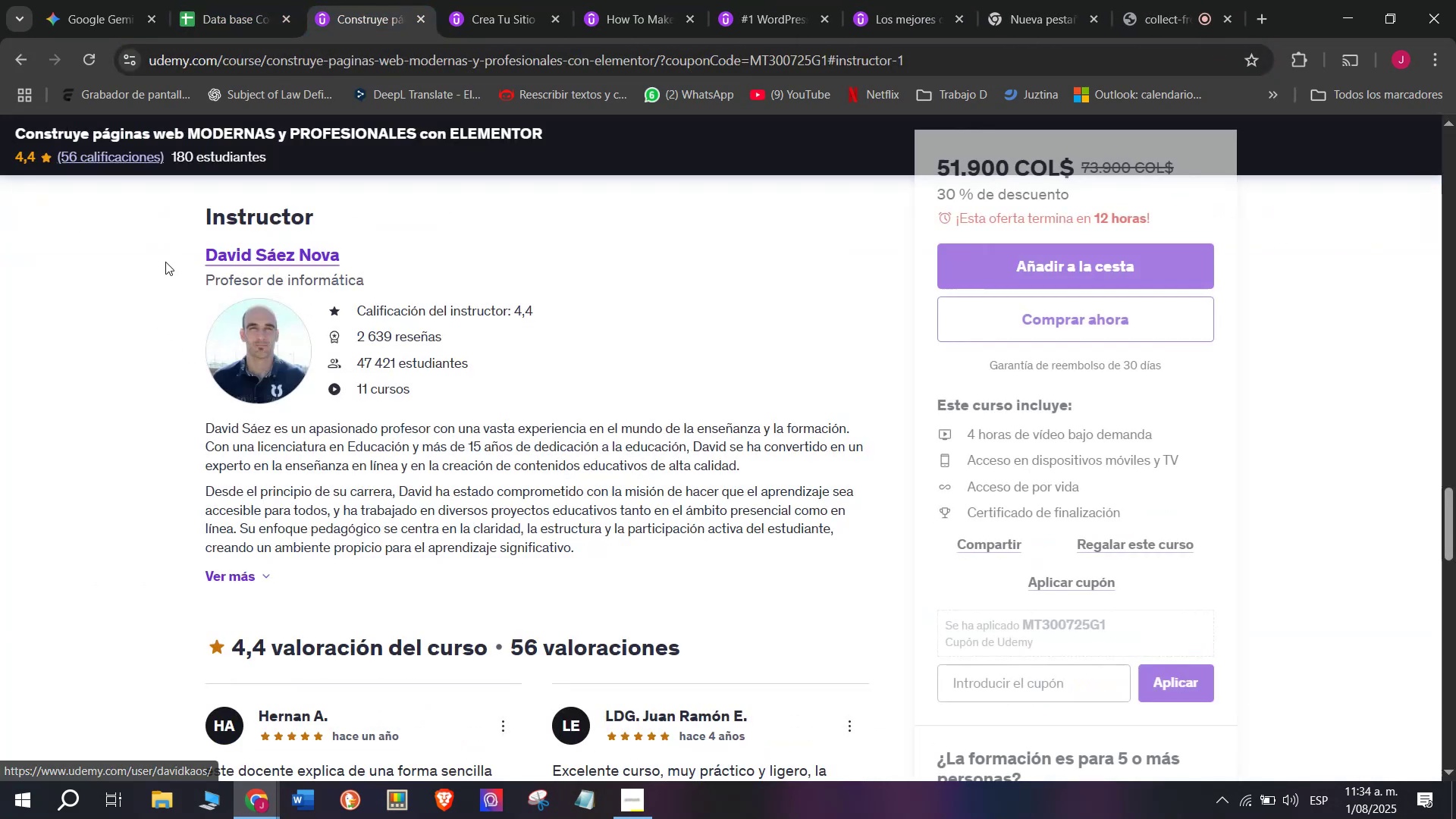 
left_click_drag(start_coordinate=[166, 245], to_coordinate=[419, 255])
 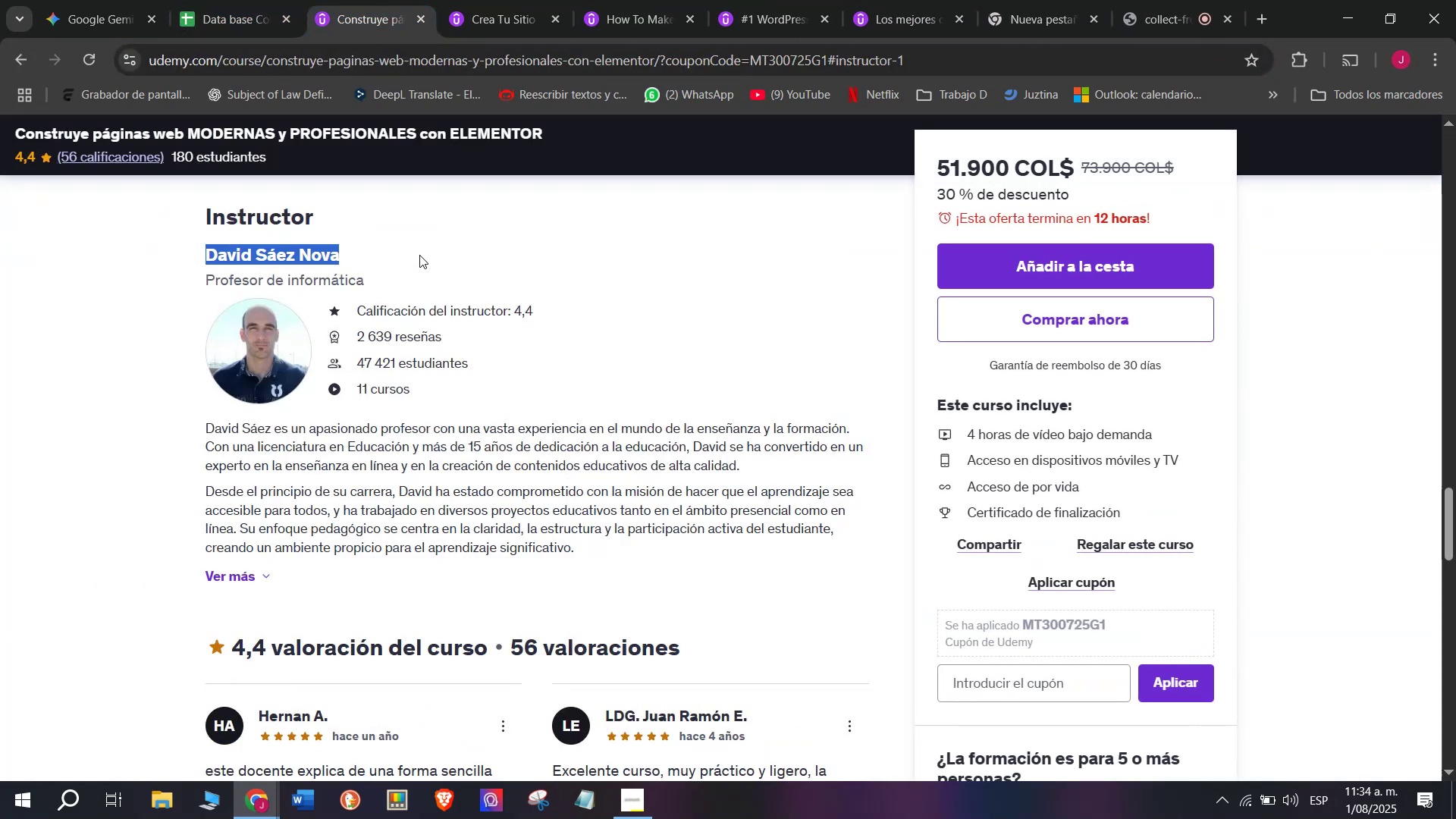 
key(Break)
 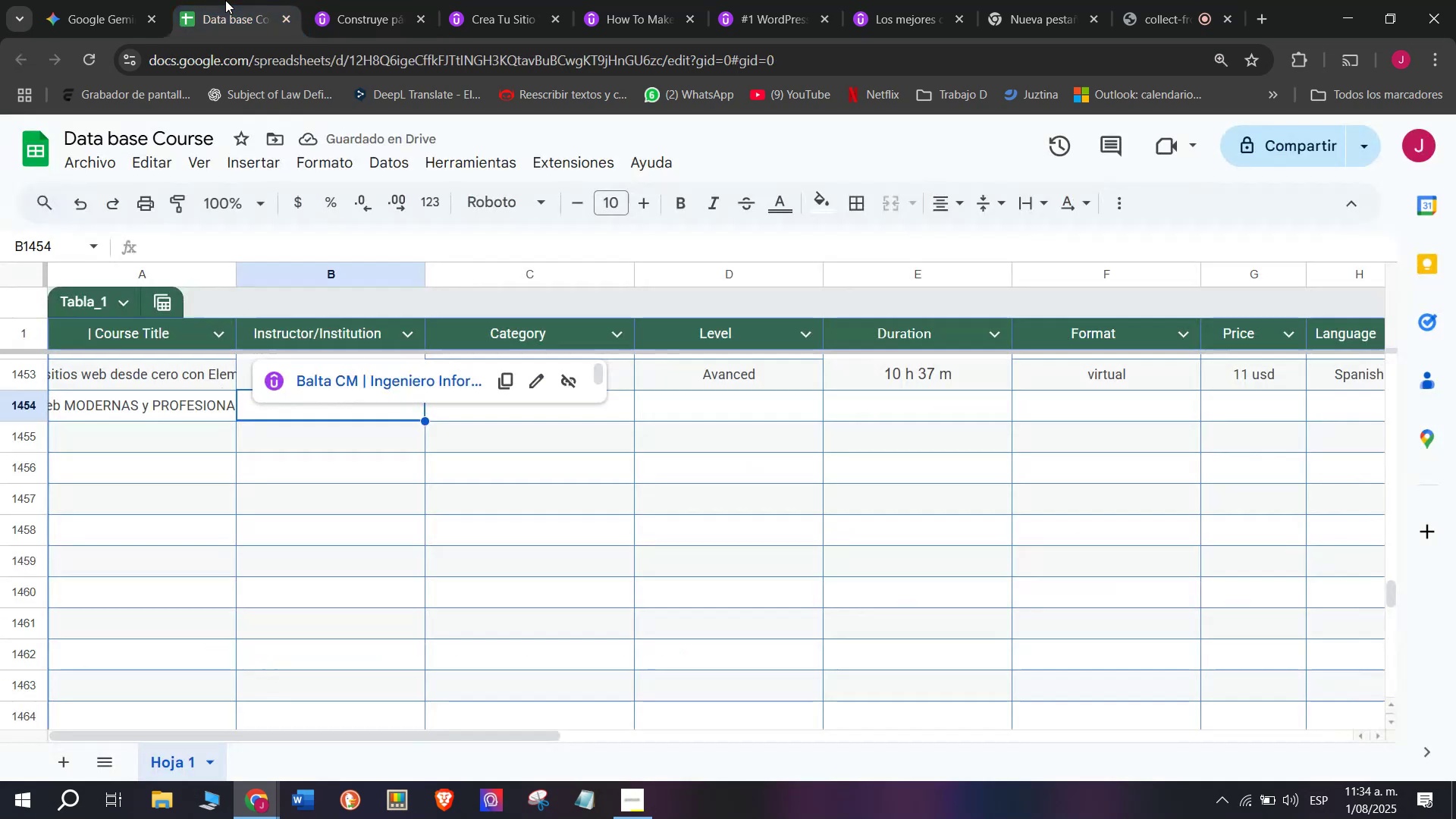 
key(Control+ControlLeft)
 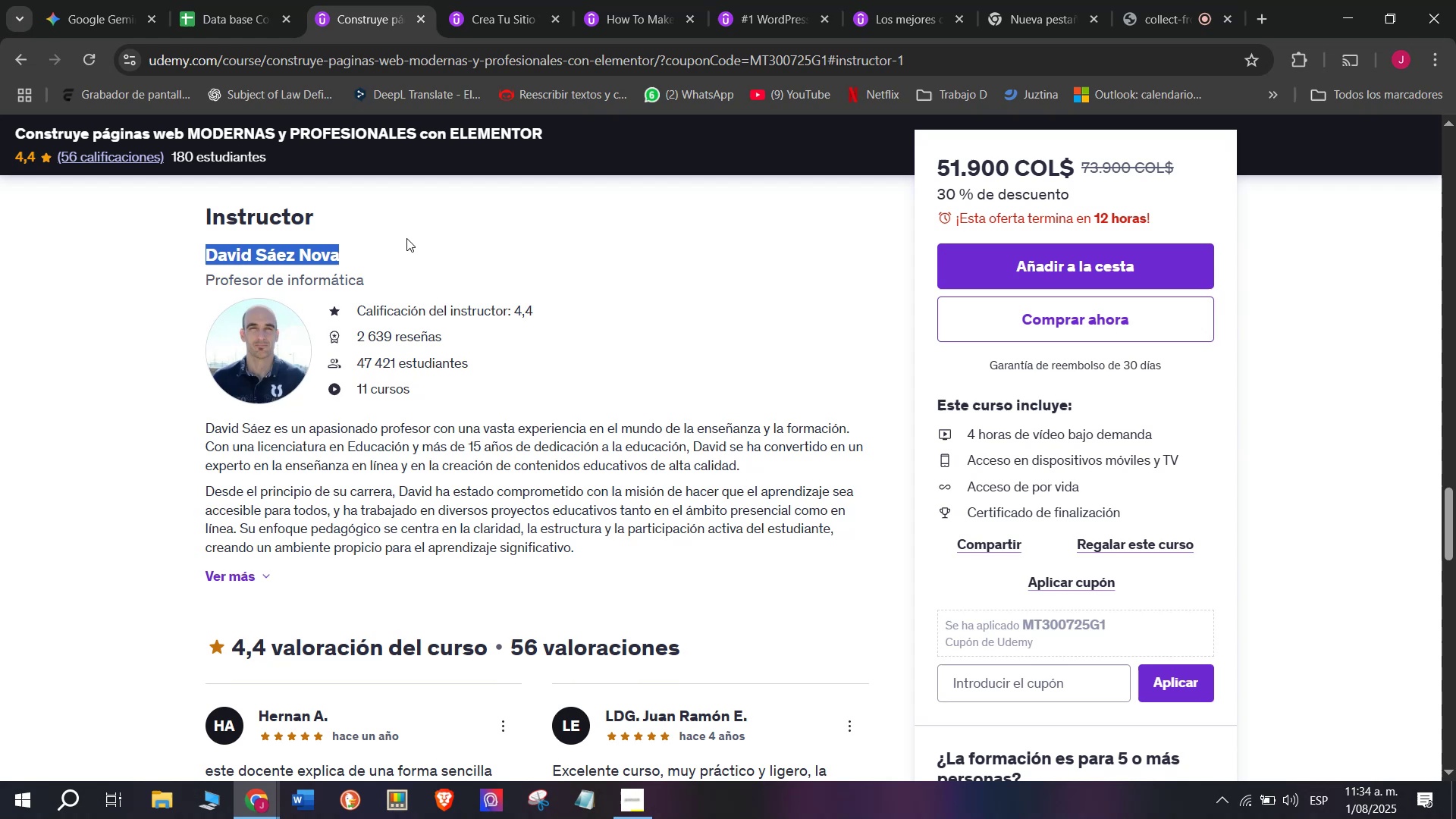 
key(Control+C)
 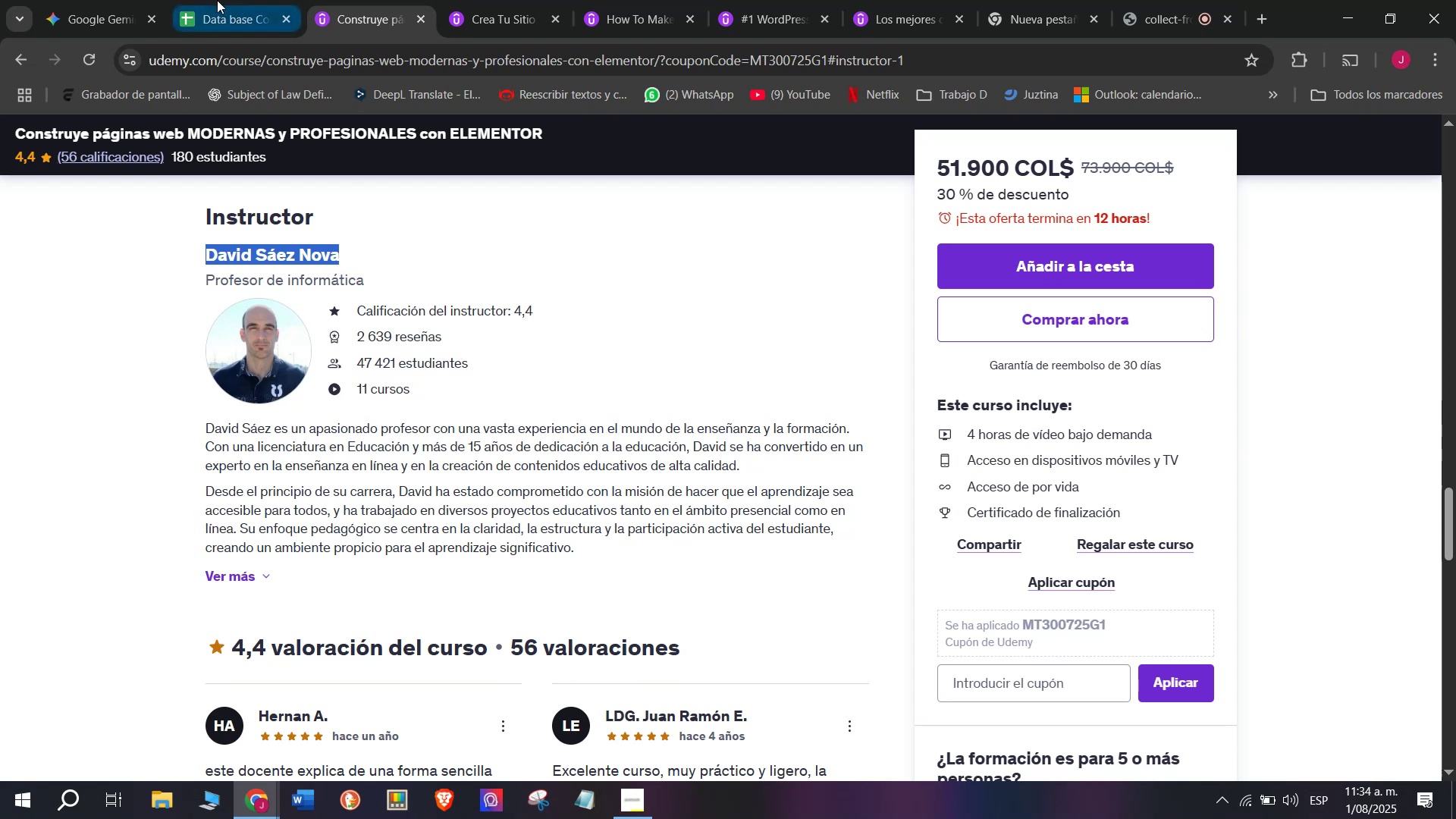 
left_click([225, 0])
 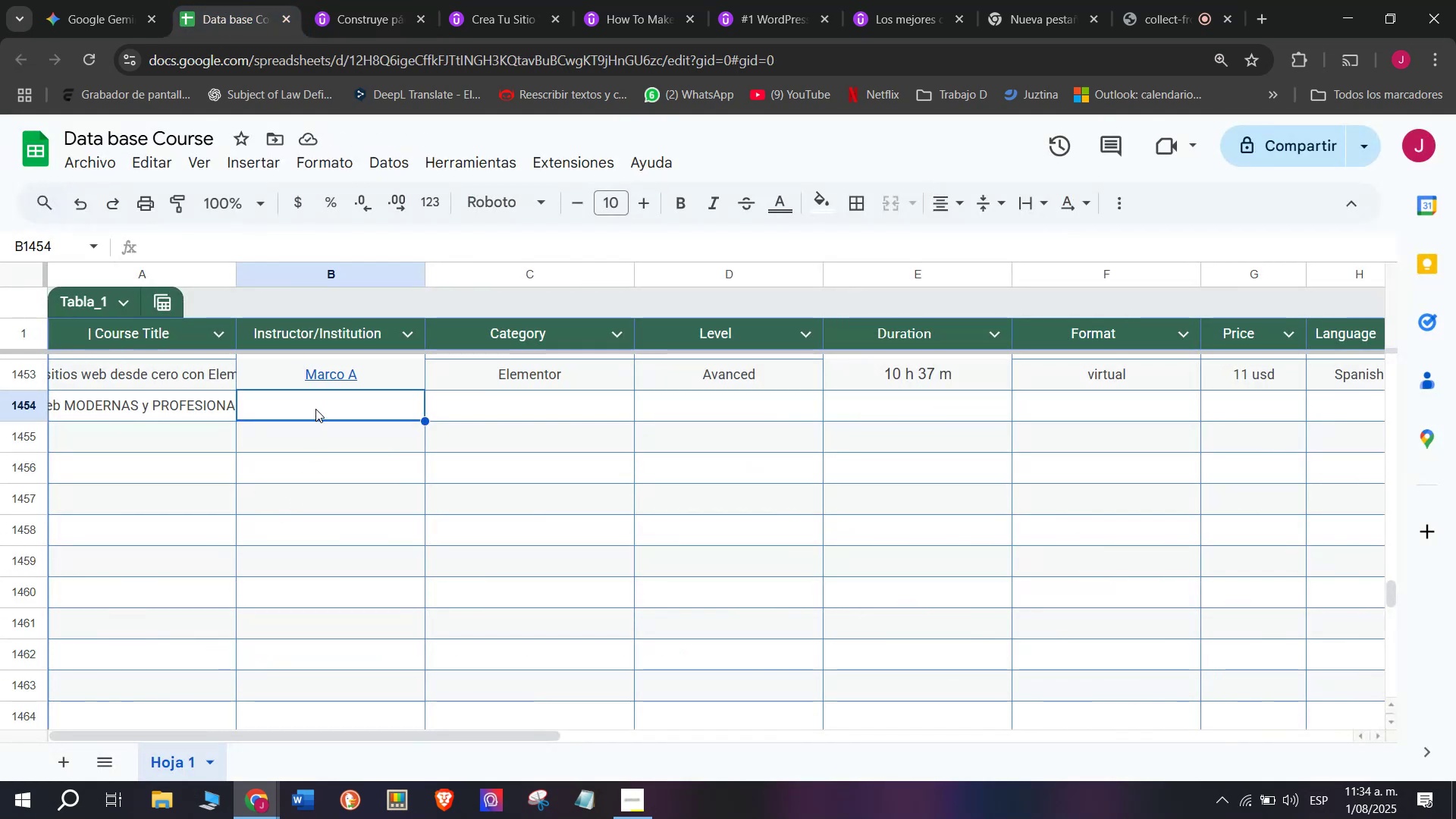 
double_click([315, 407])
 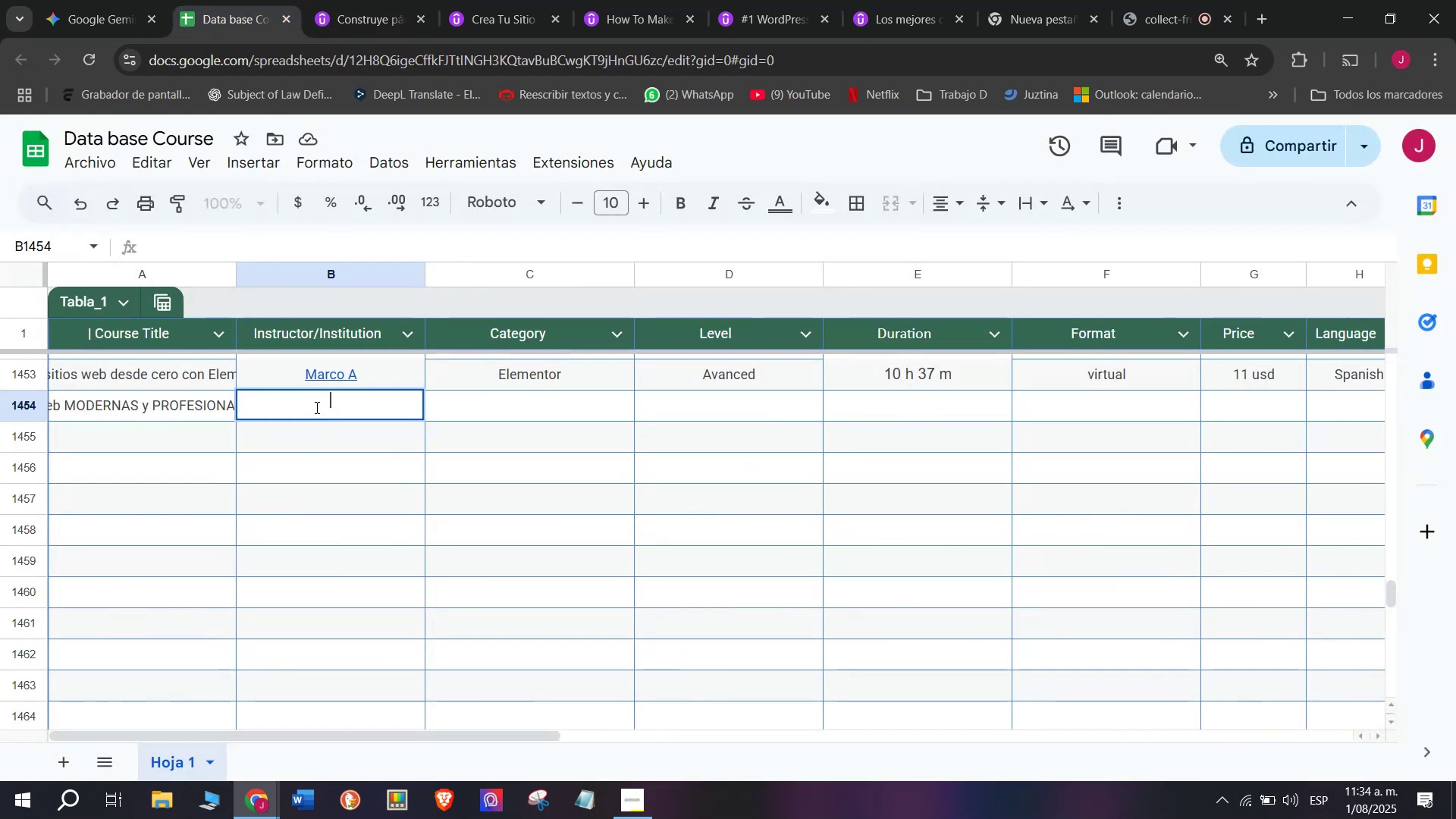 
key(Z)
 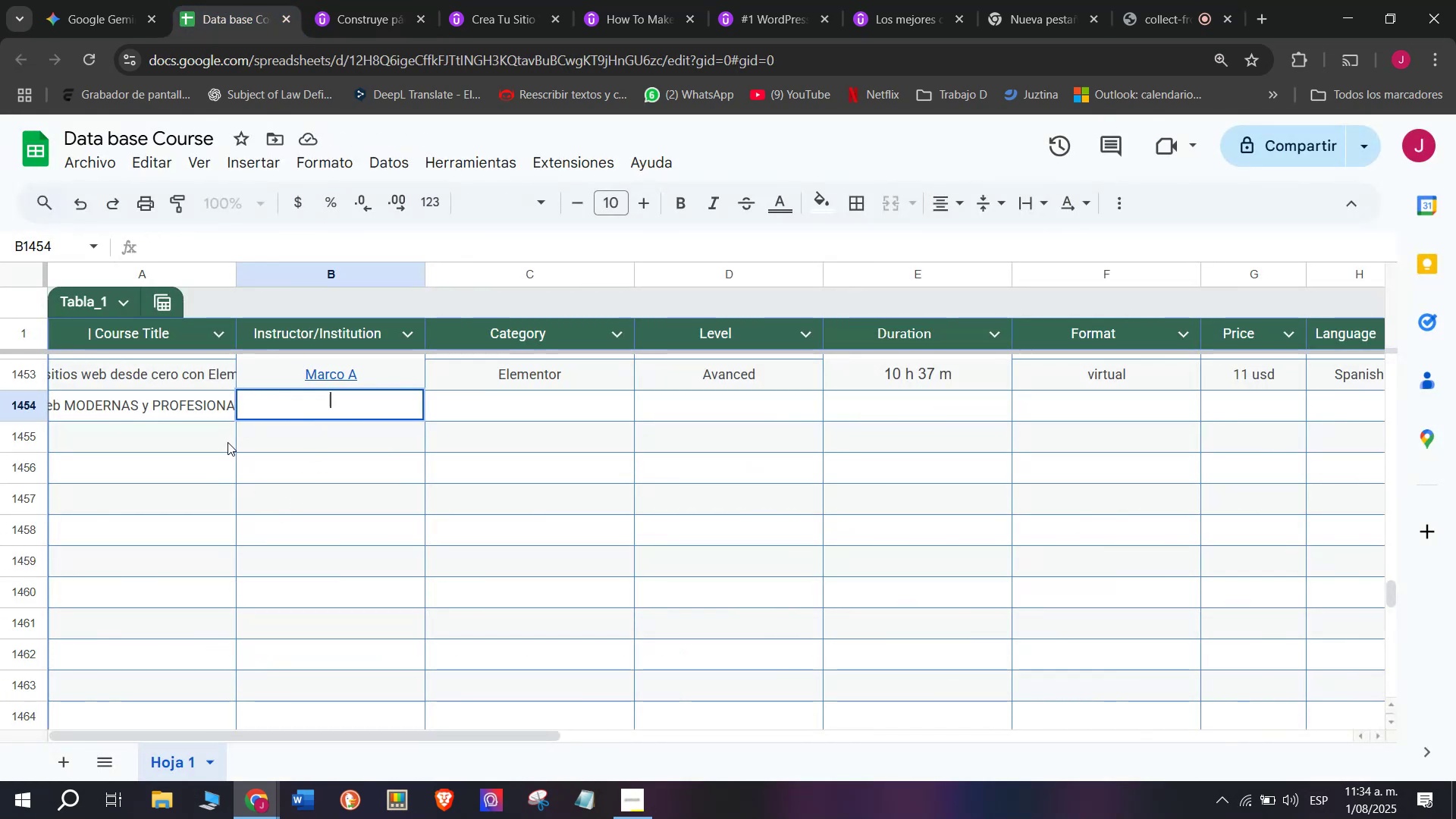 
key(Control+ControlLeft)
 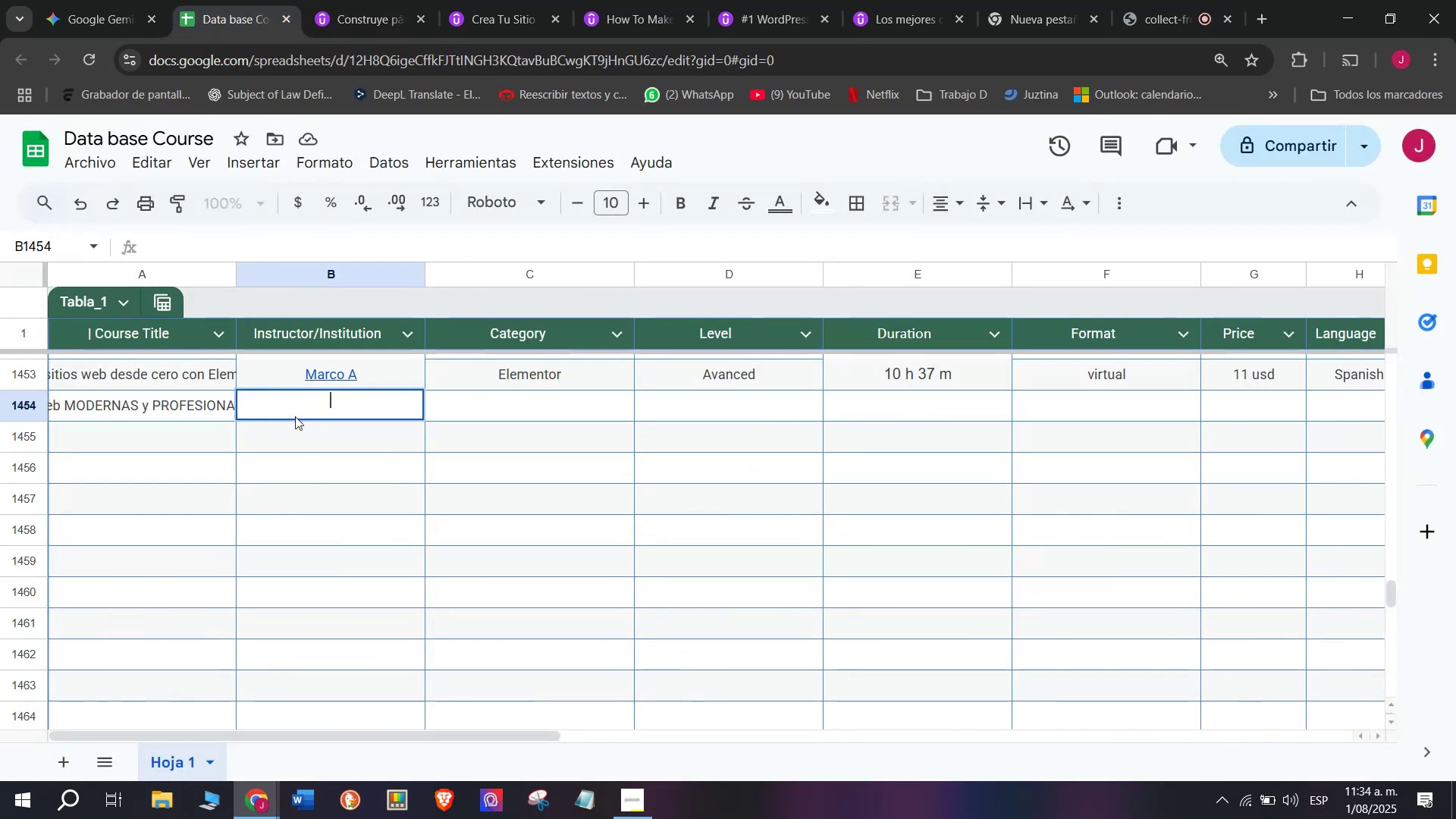 
key(Control+V)
 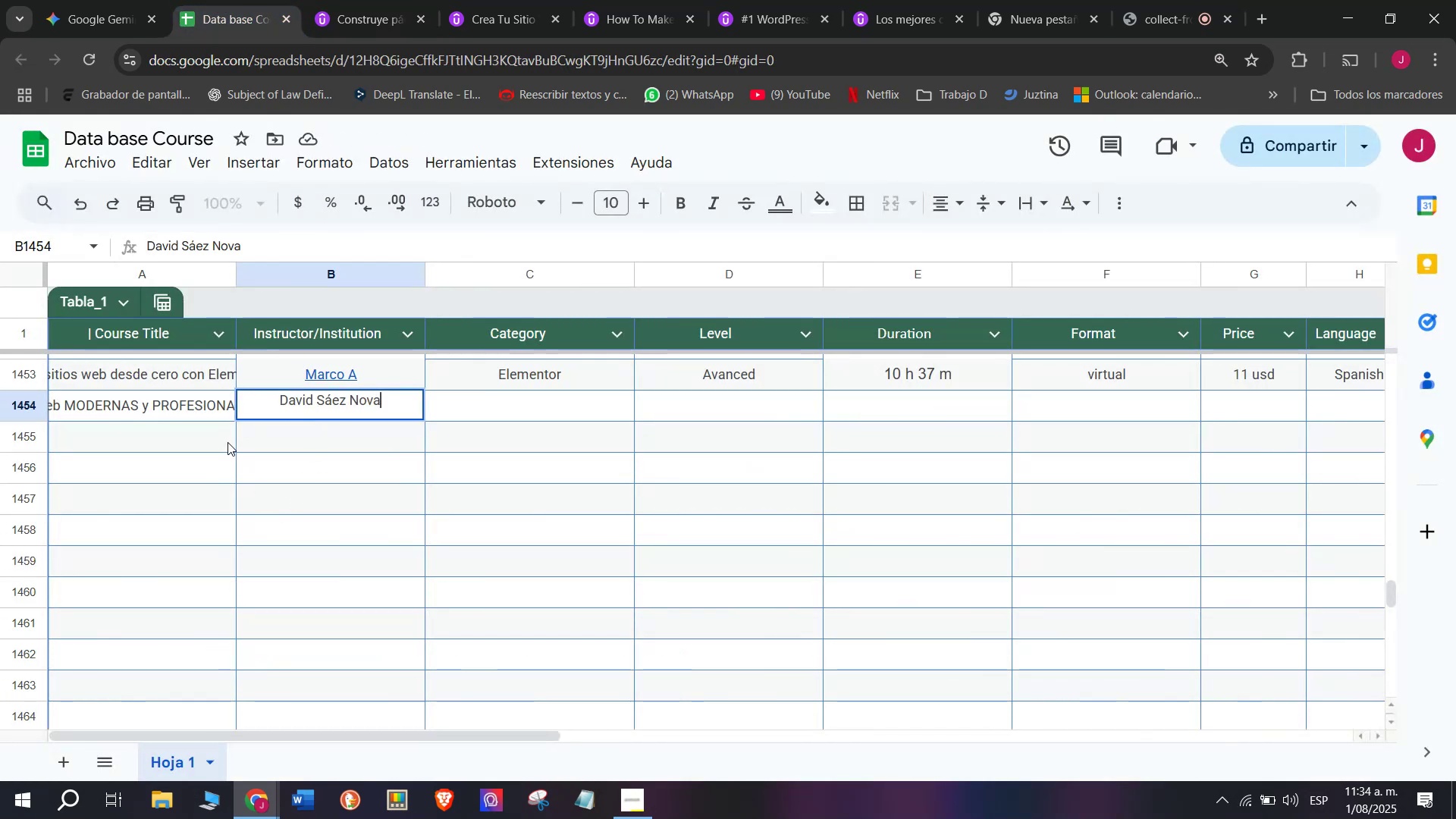 
key(Shift+ShiftLeft)
 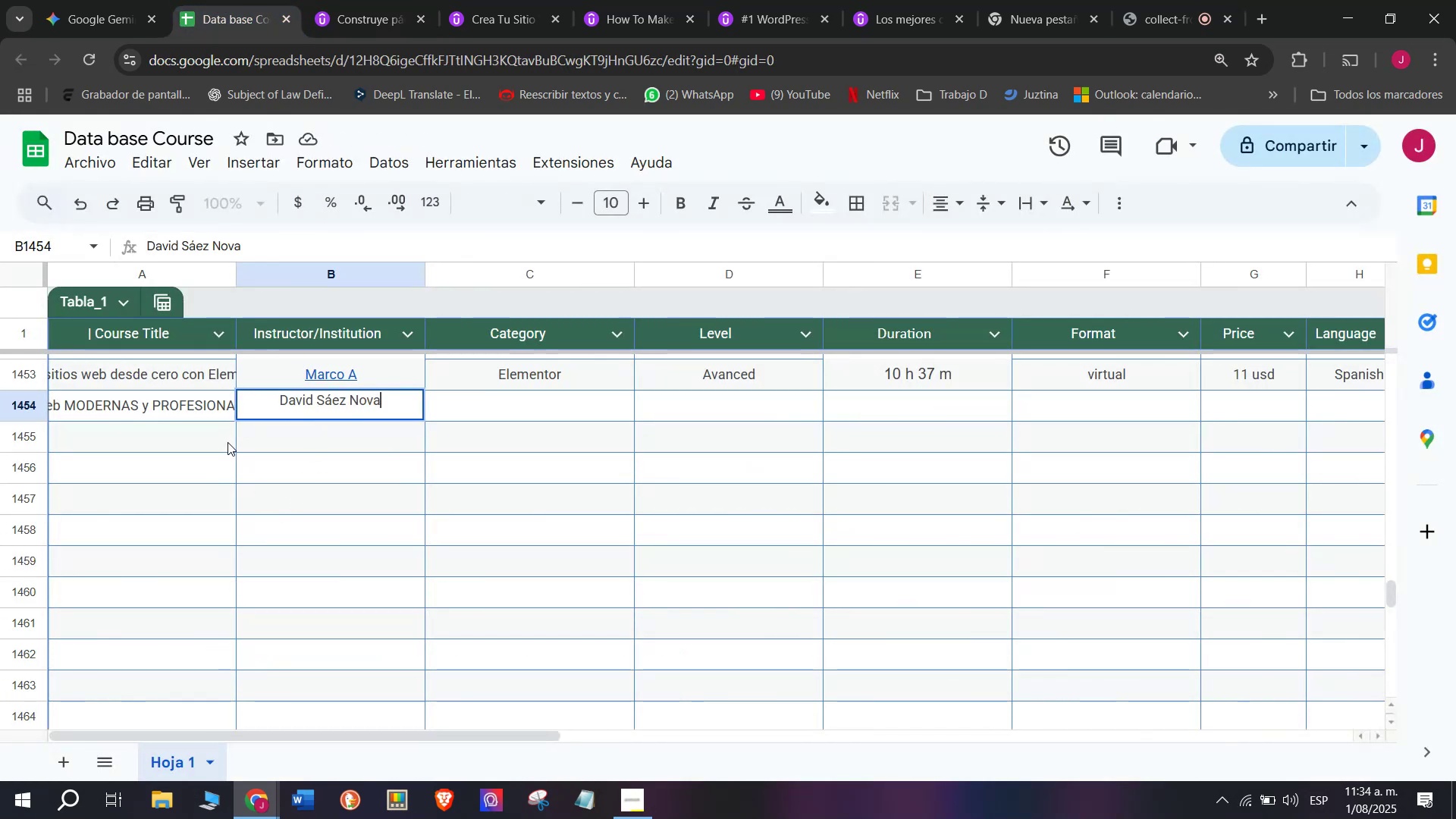 
key(Control+Shift+ControlLeft)
 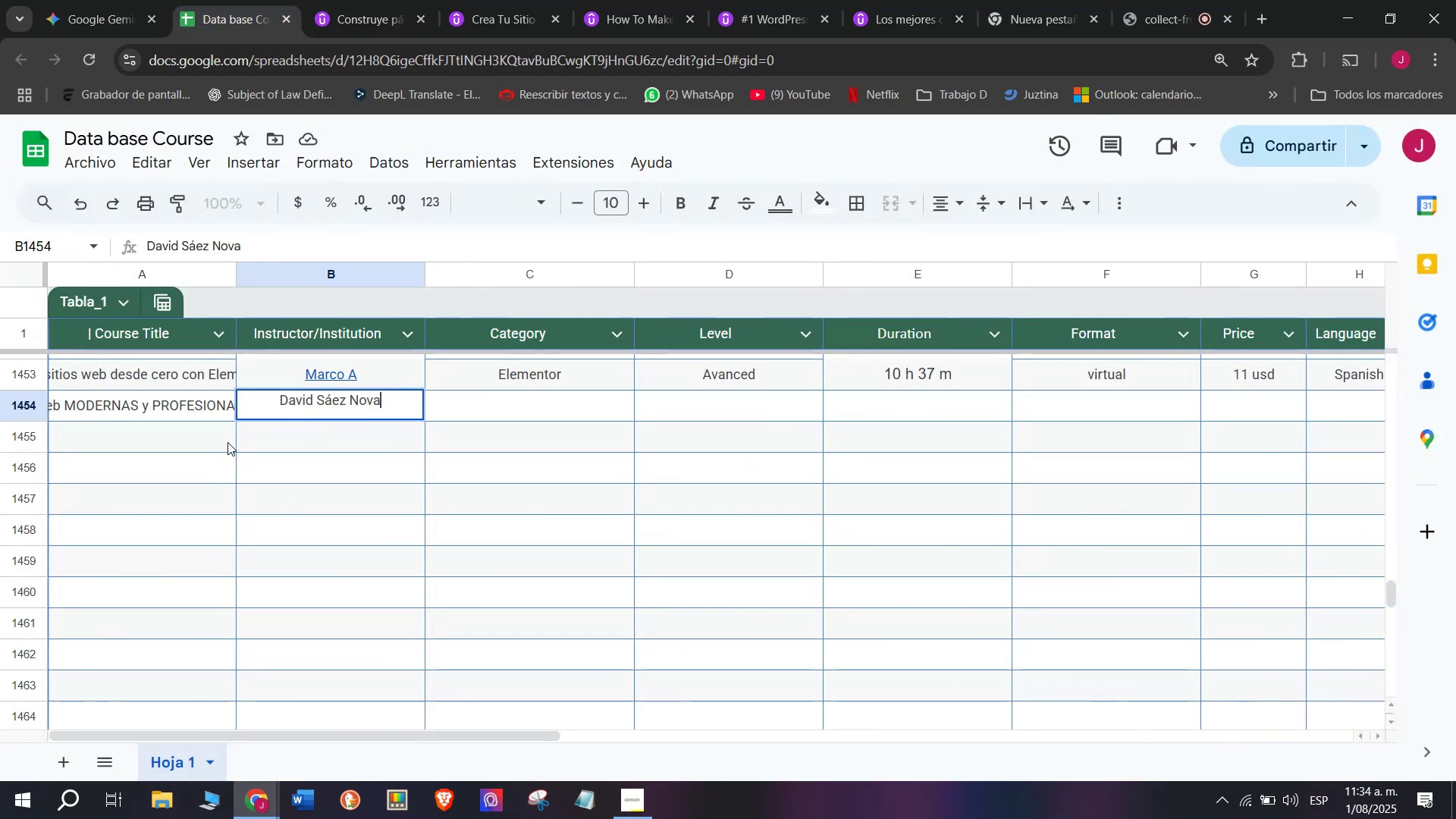 
key(Control+Shift+Z)
 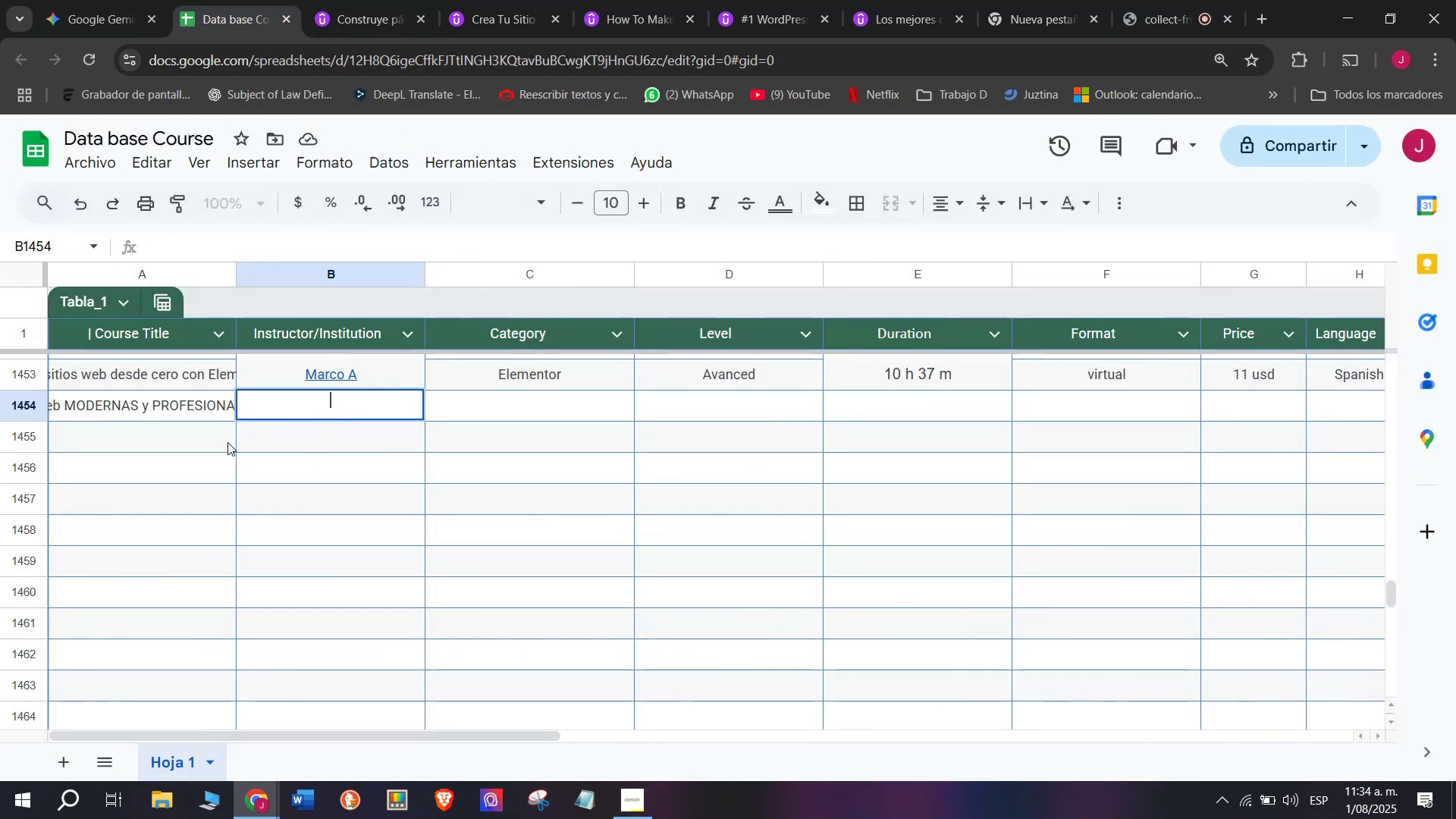 
left_click([228, 442])
 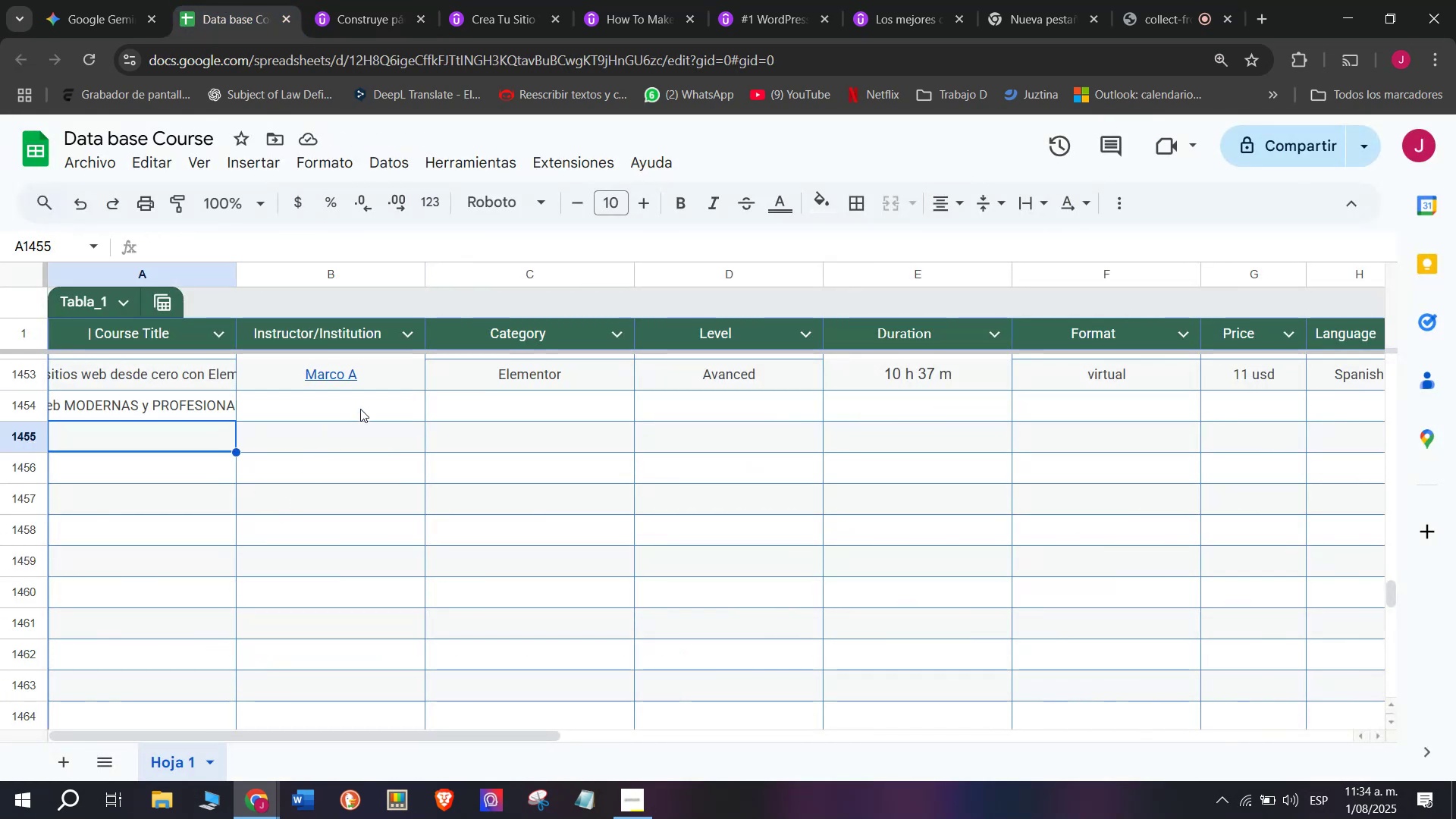 
left_click([360, 406])
 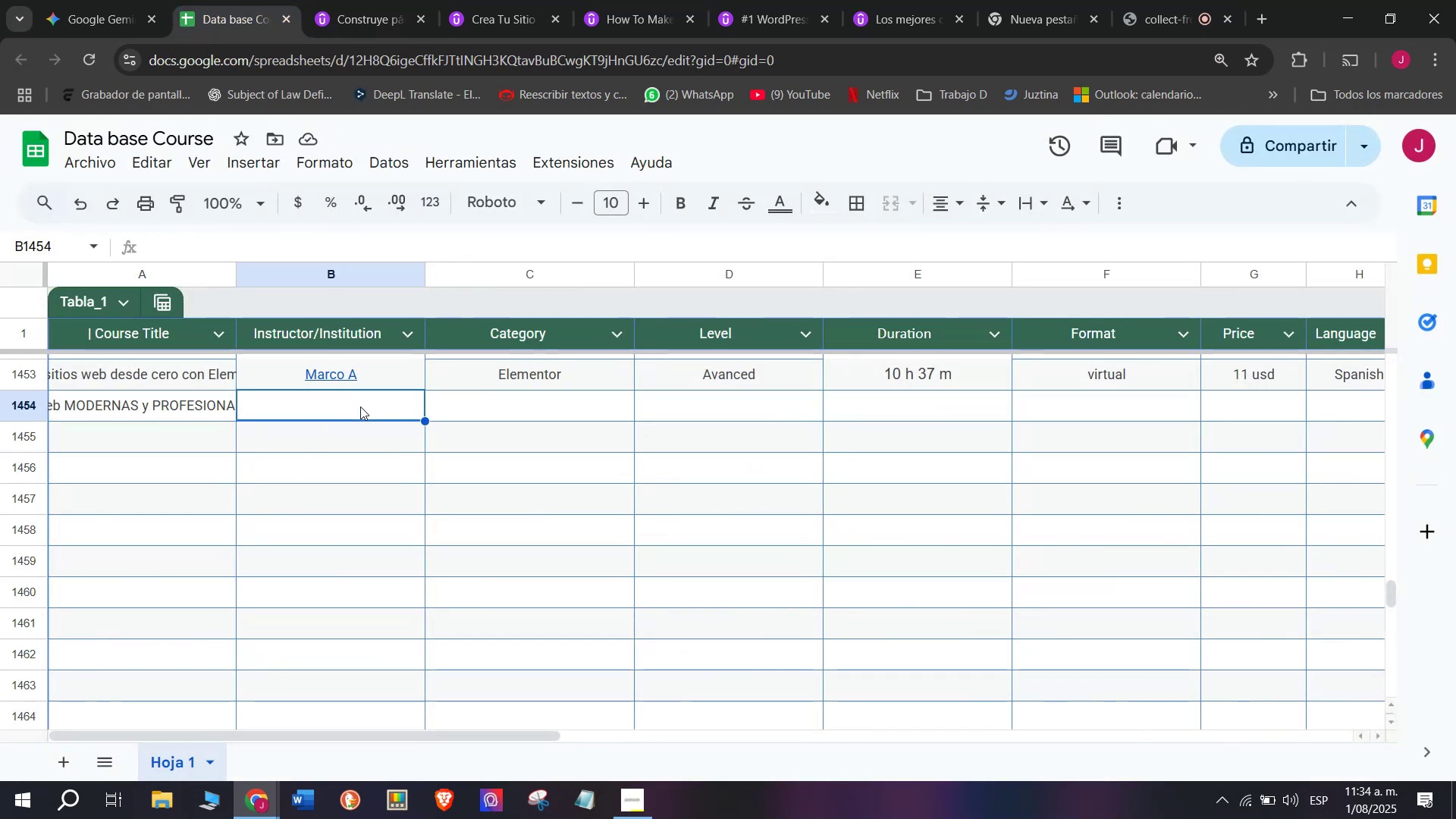 
key(Z)
 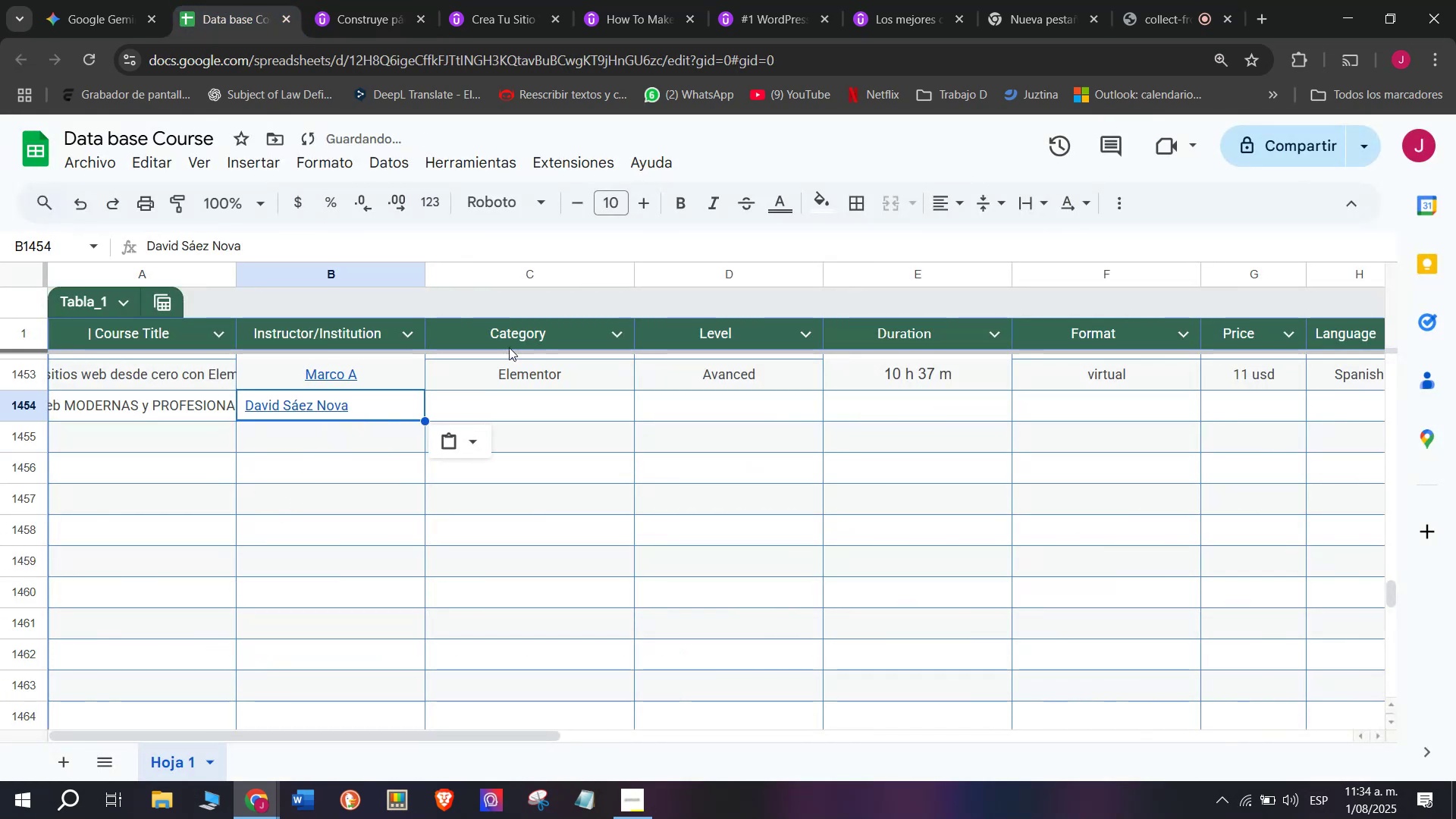 
key(Control+ControlLeft)
 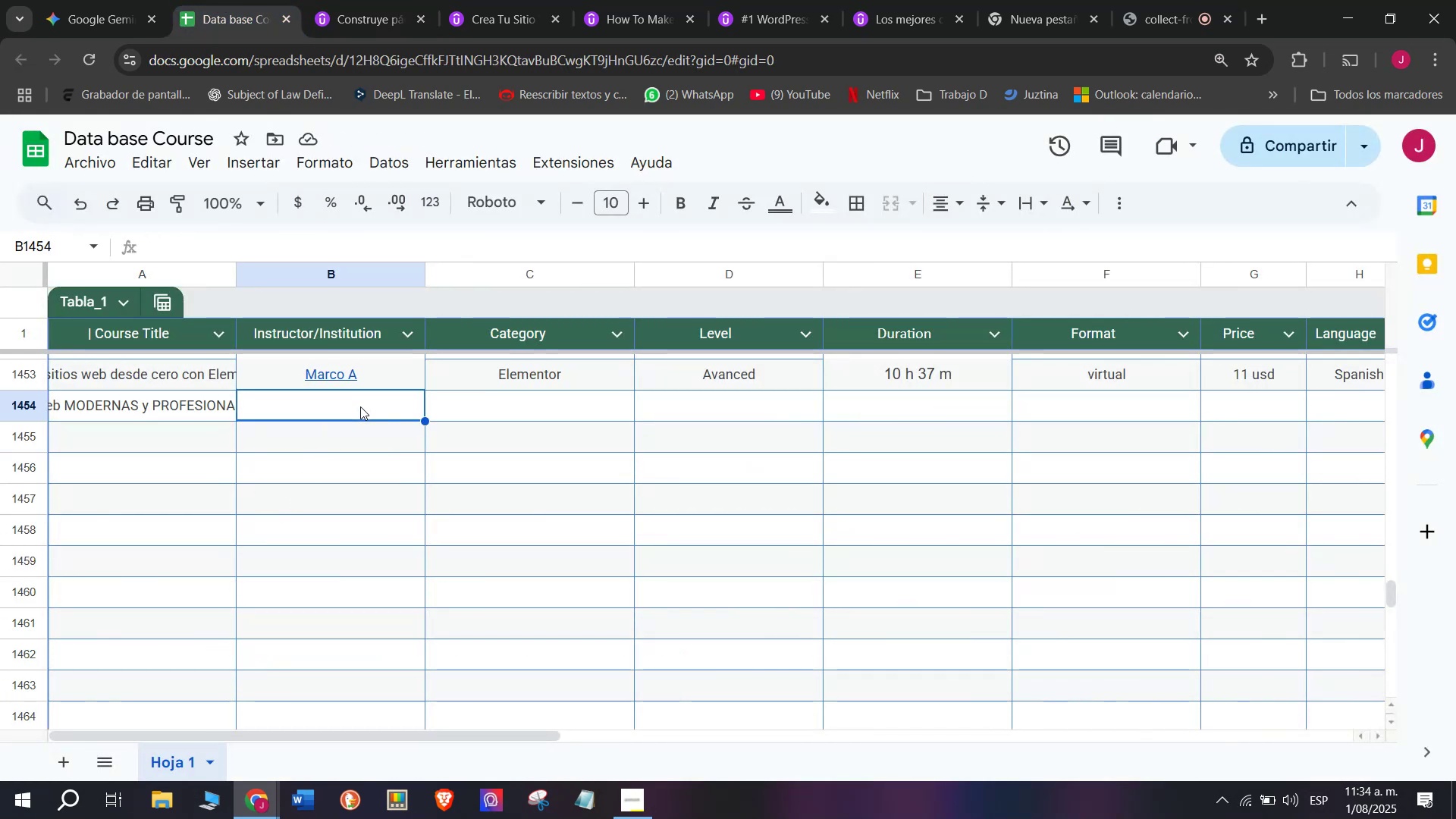 
key(Control+V)
 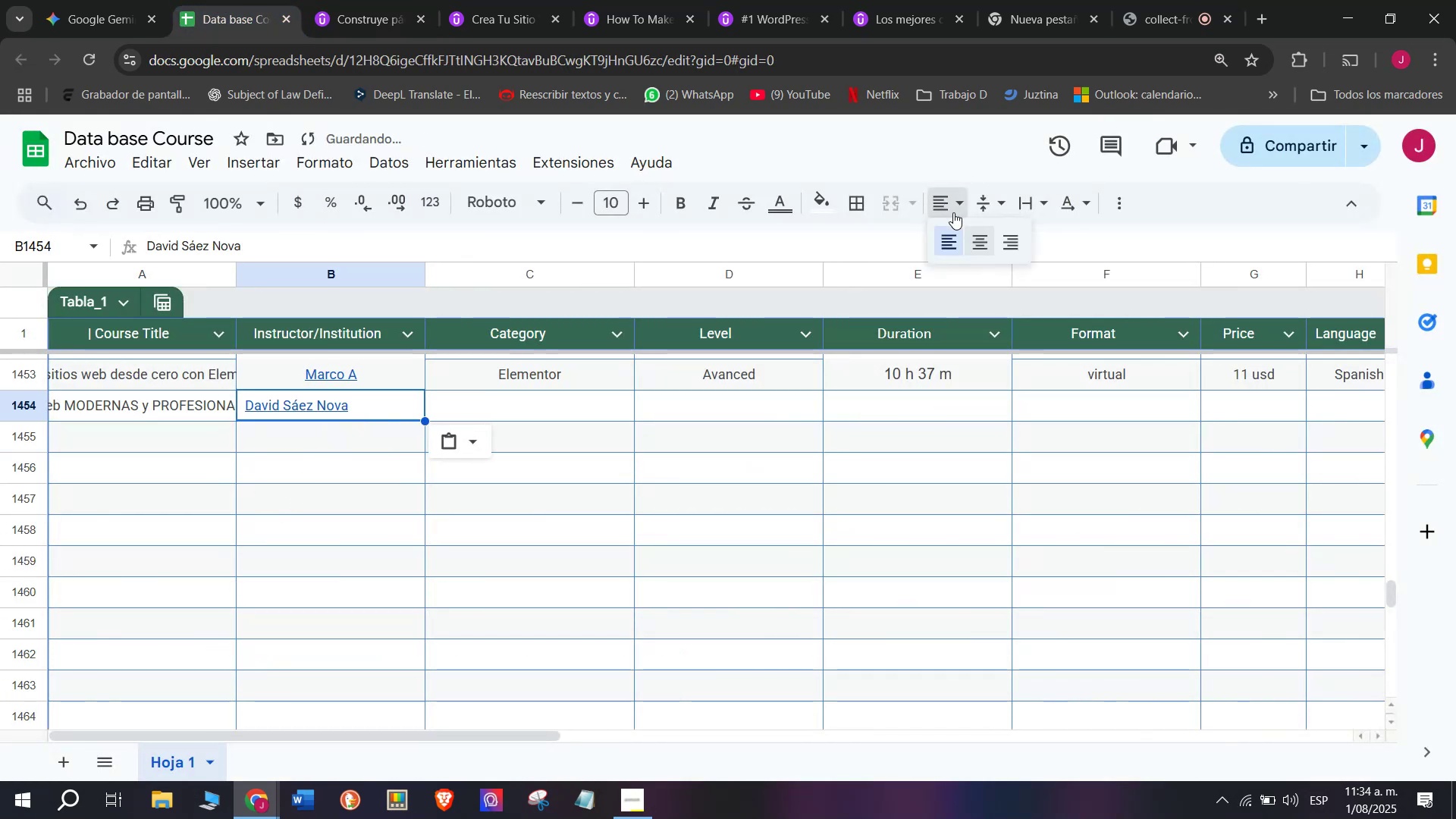 
double_click([979, 235])
 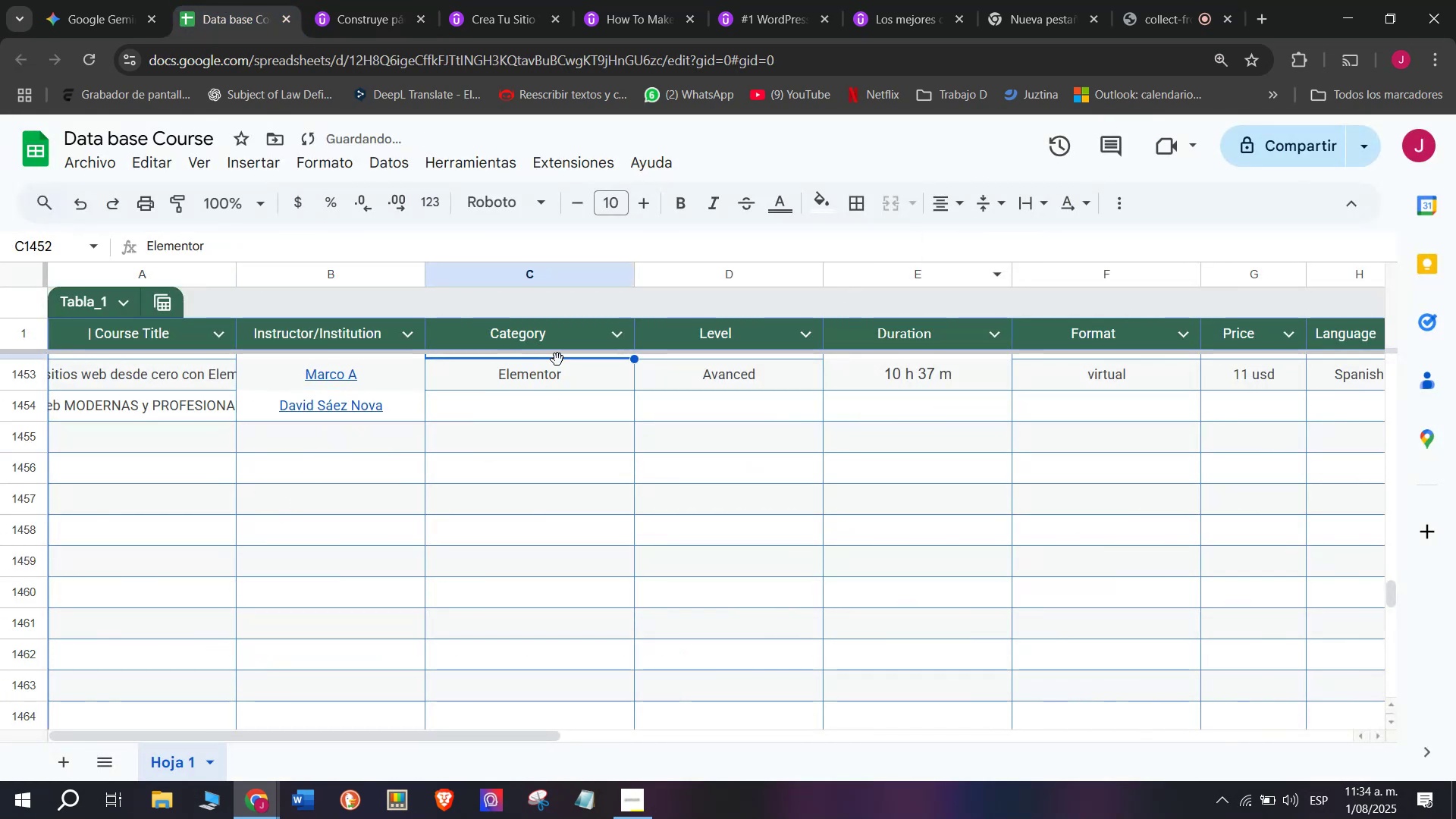 
double_click([557, 378])
 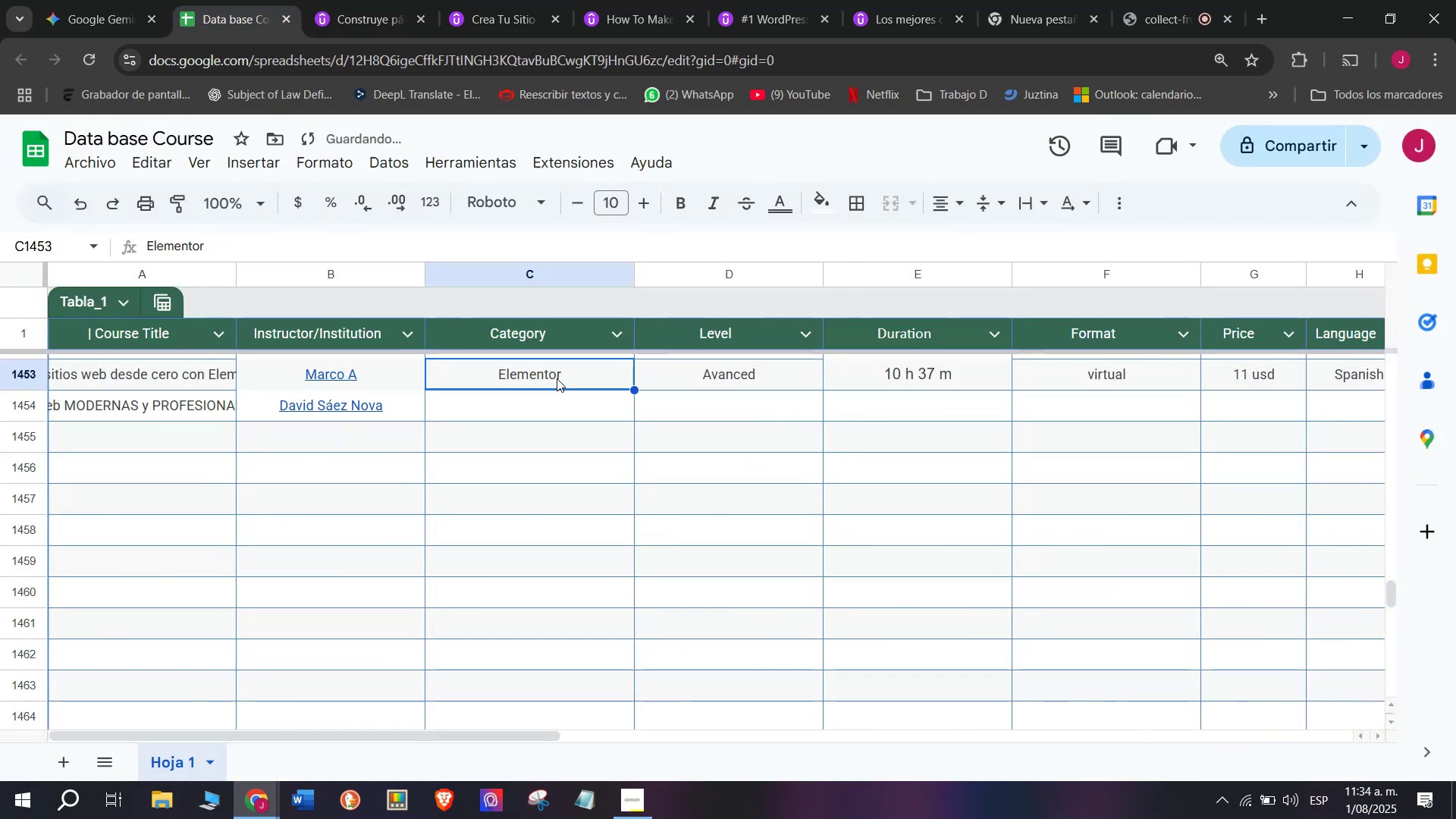 
key(Break)
 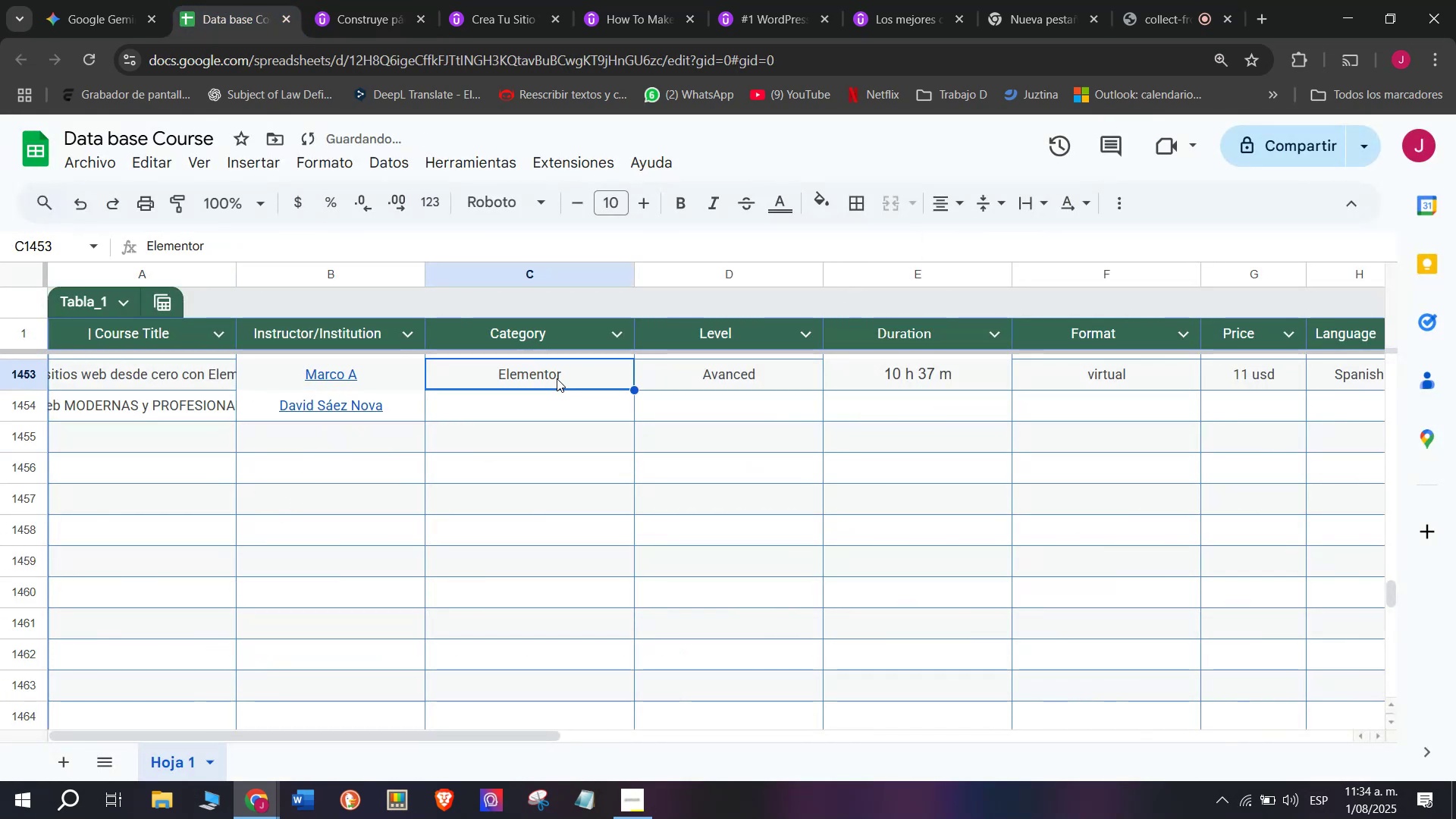 
key(Control+ControlLeft)
 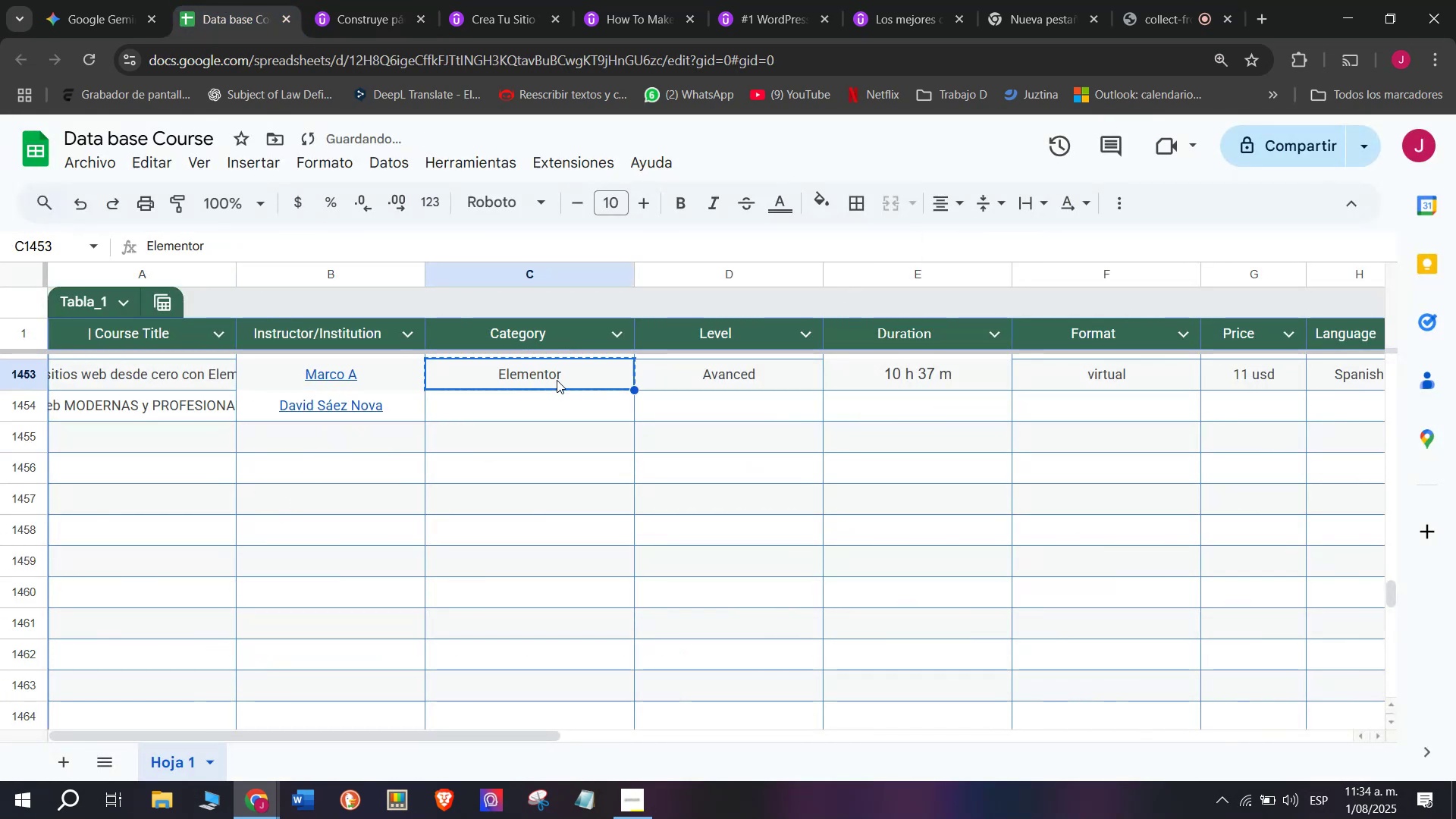 
key(Control+C)
 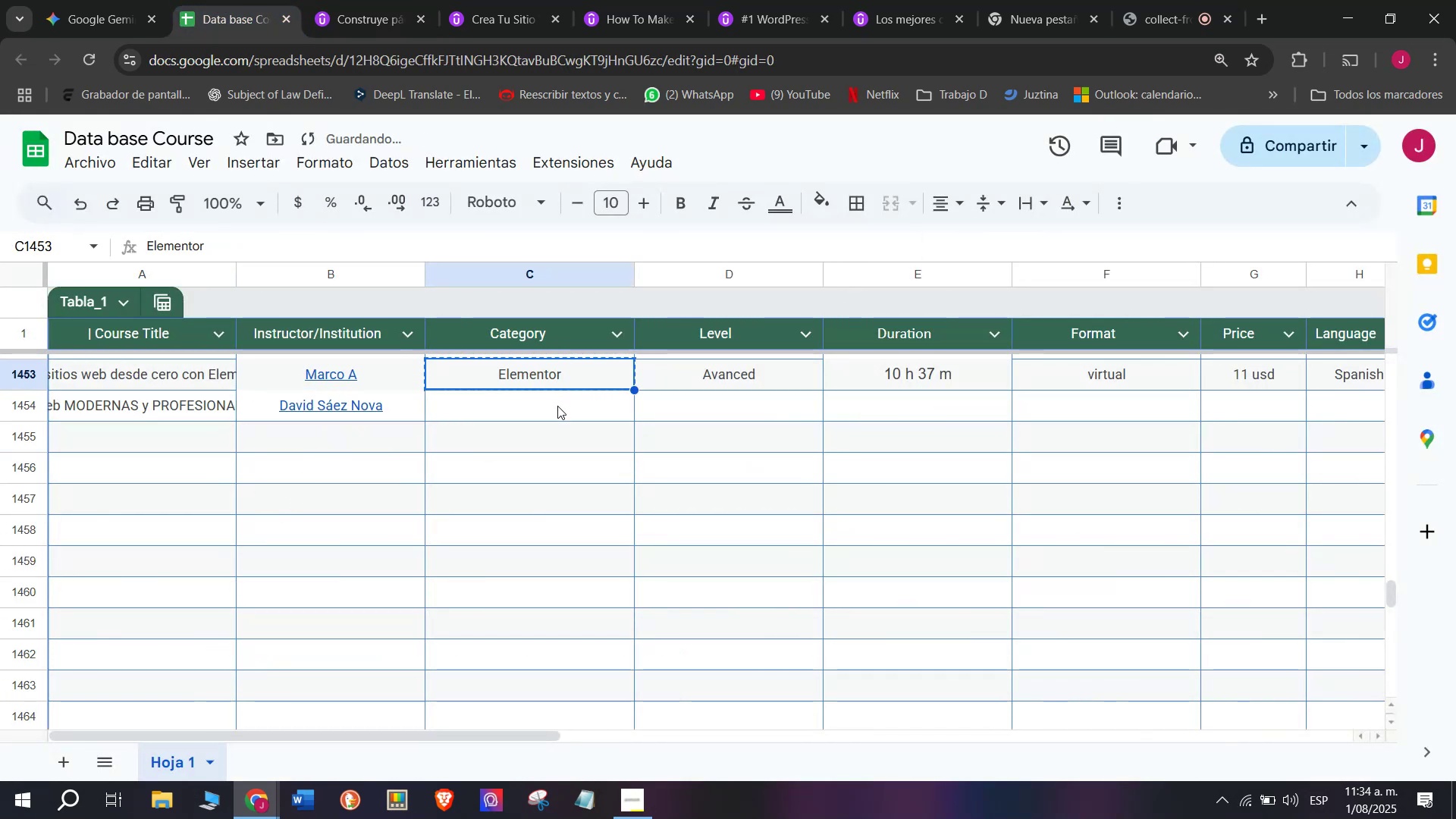 
left_click([557, 406])
 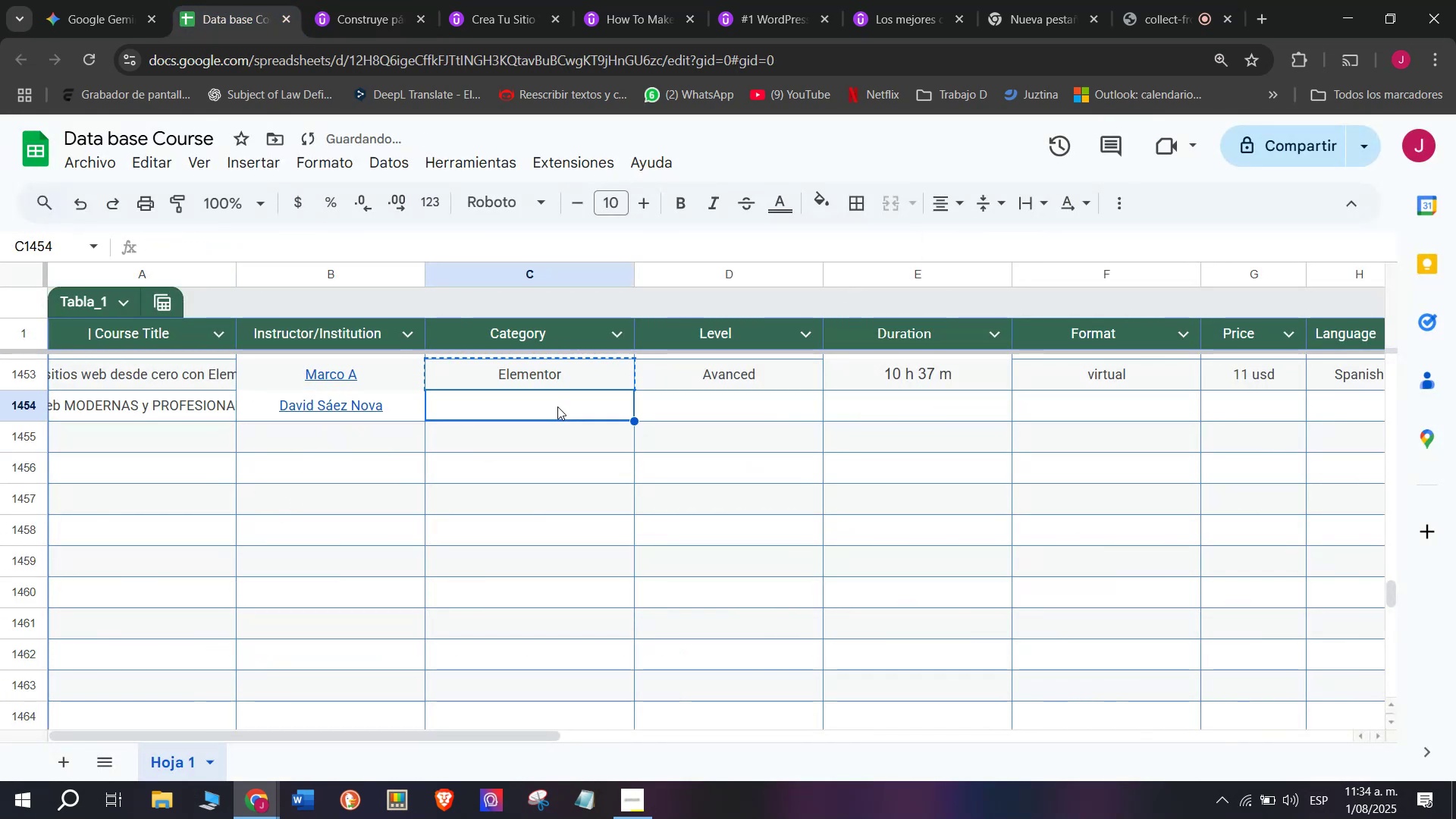 
key(Control+ControlLeft)
 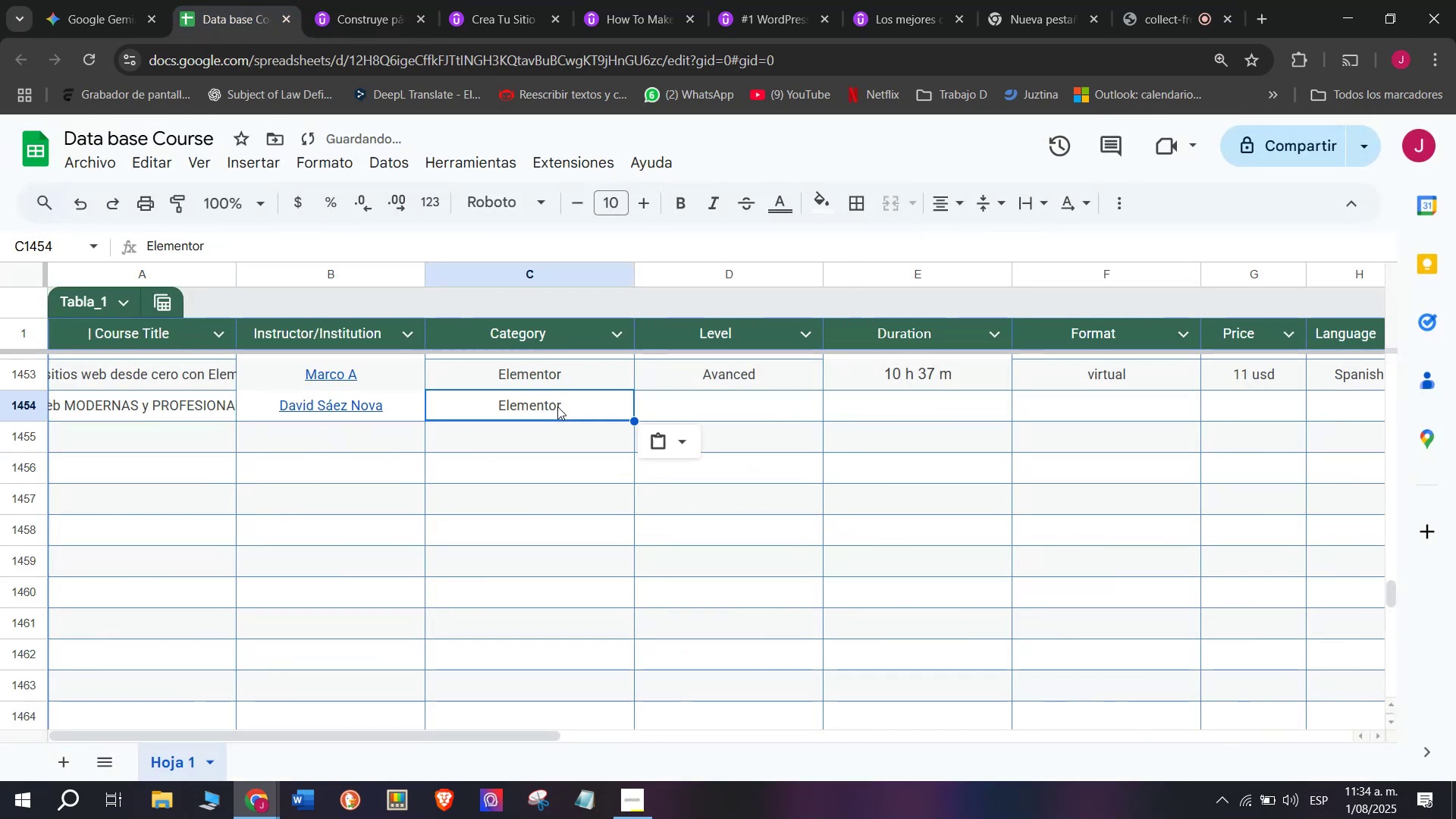 
key(Z)
 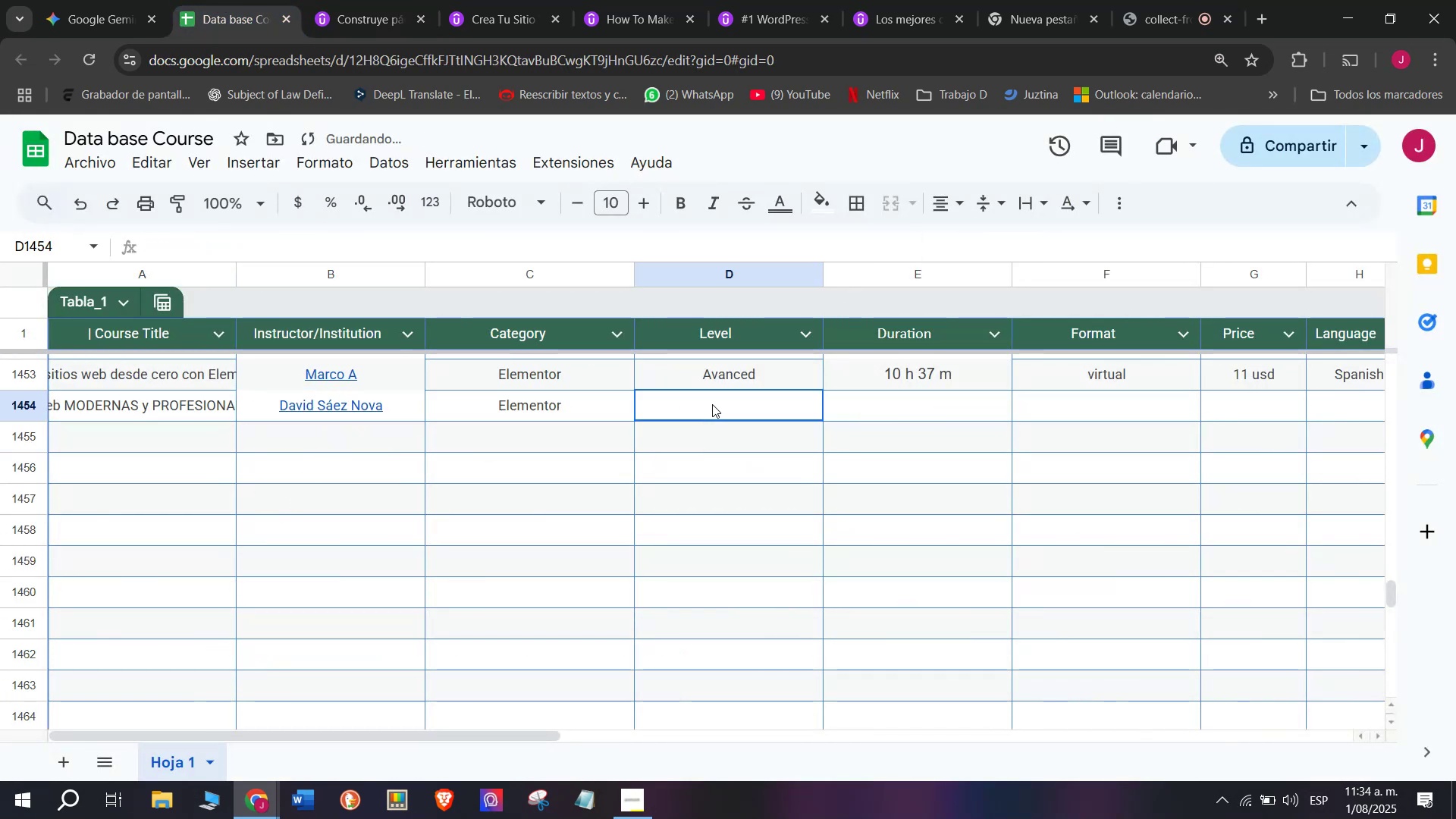 
key(Control+V)
 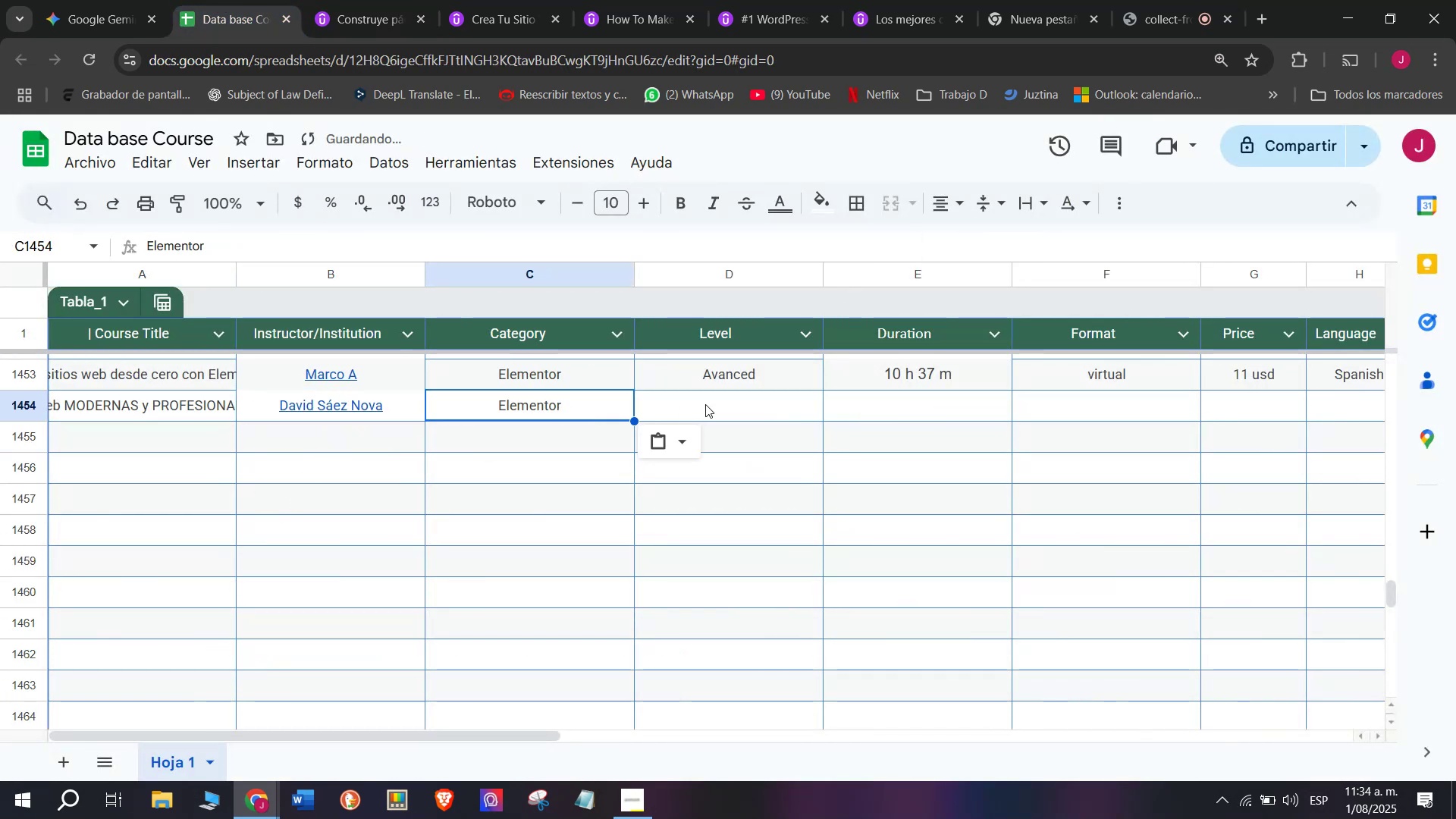 
left_click([712, 404])
 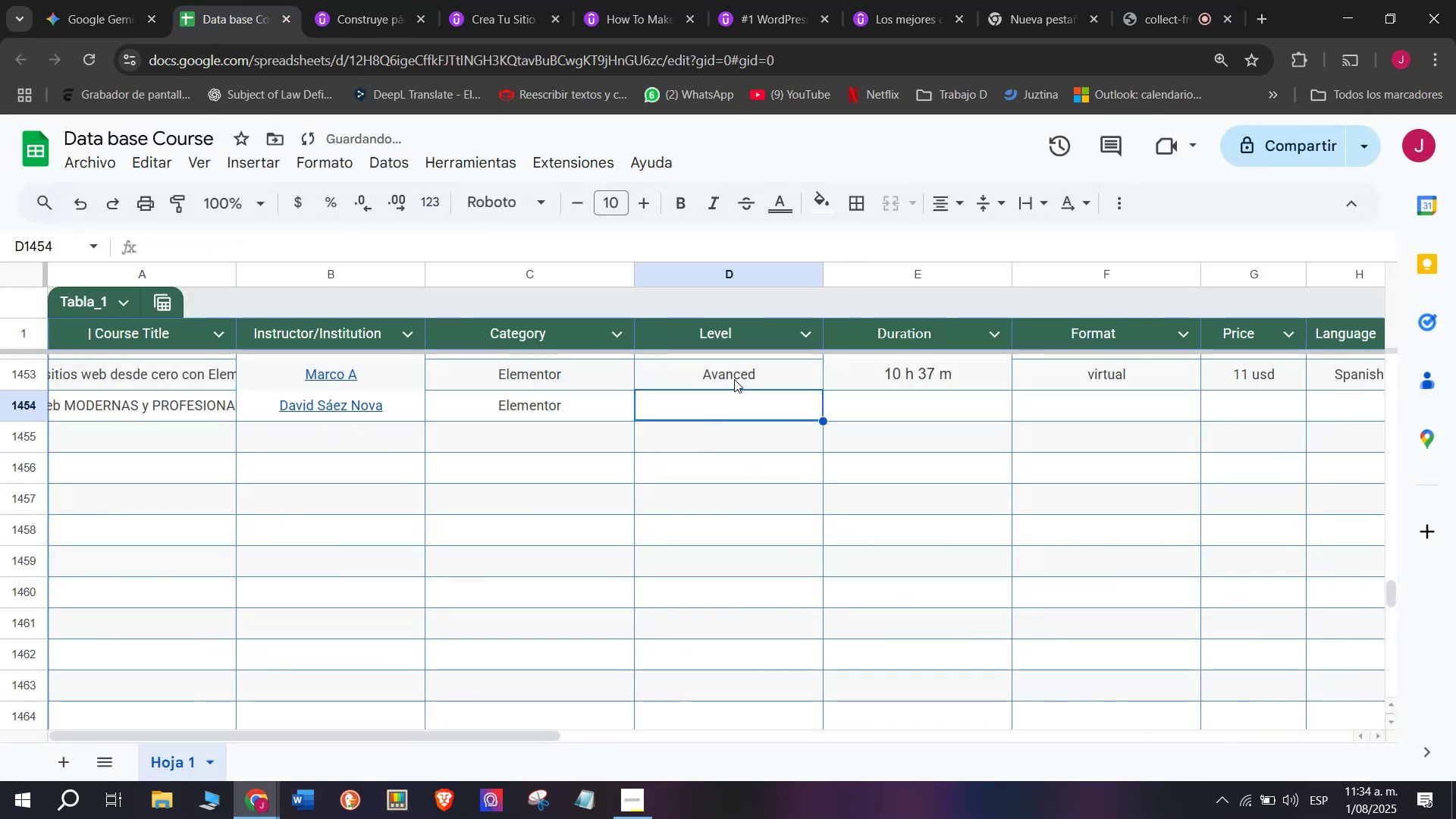 
key(Control+C)
 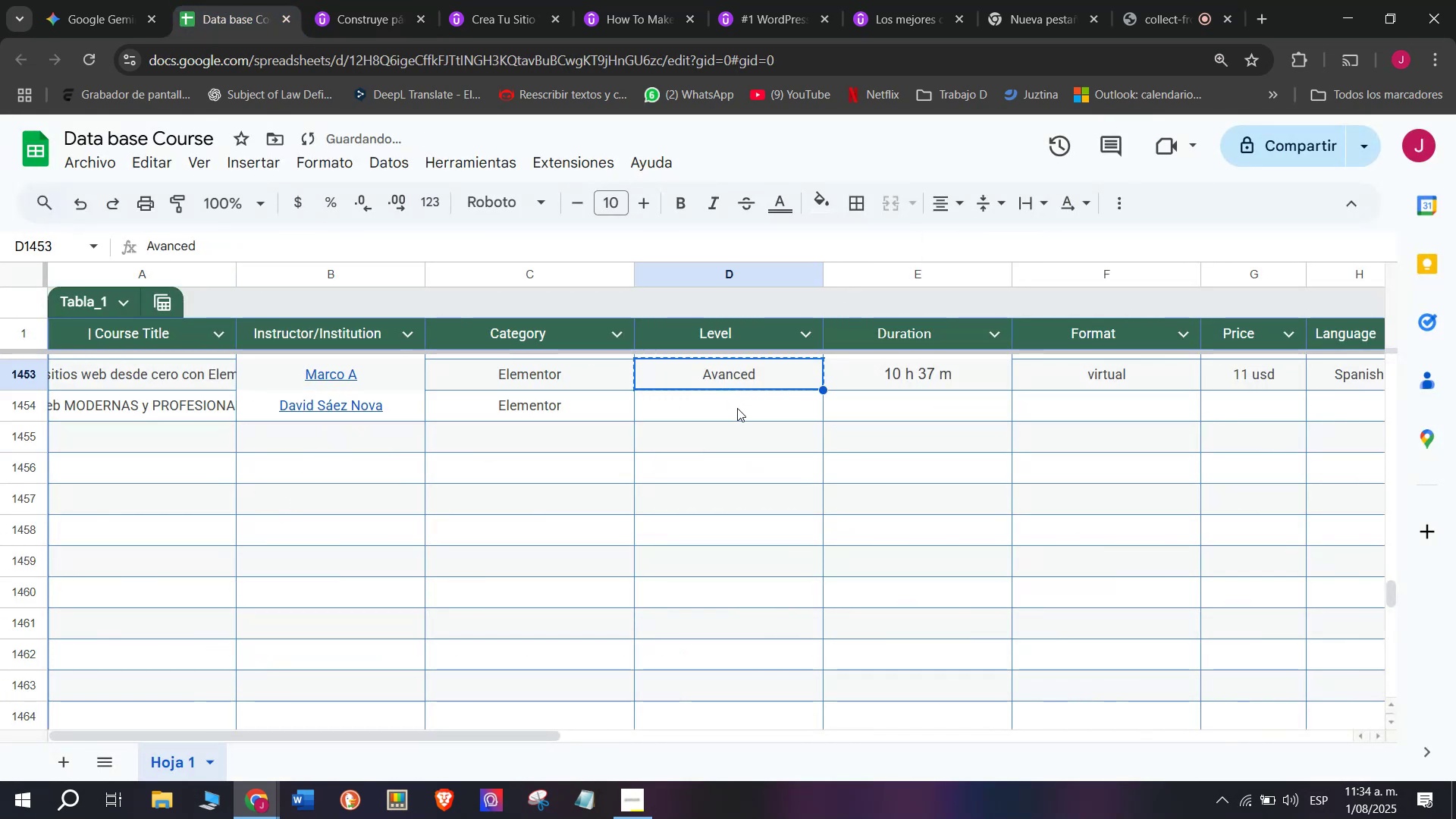 
key(Break)
 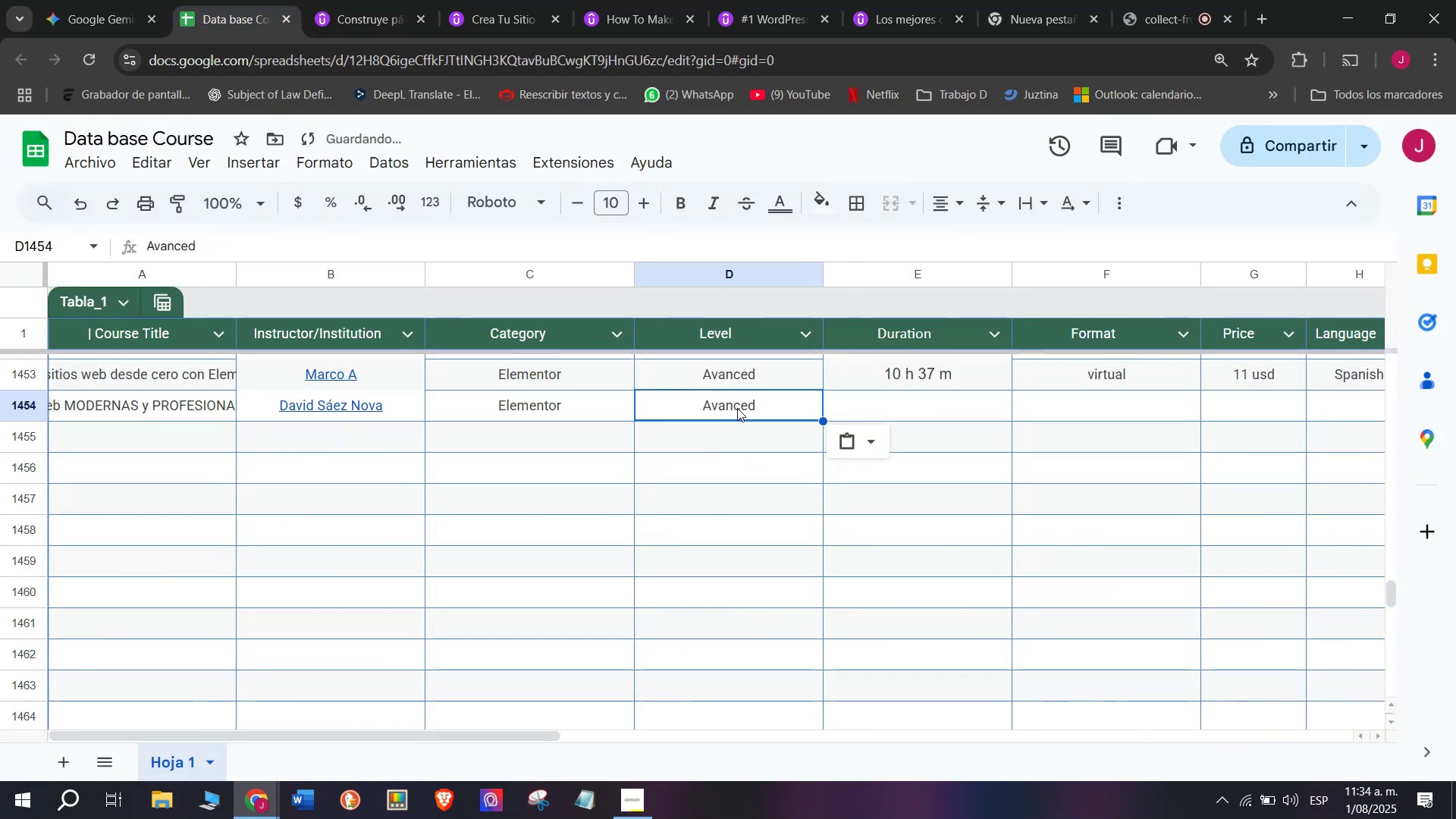 
key(Control+ControlLeft)
 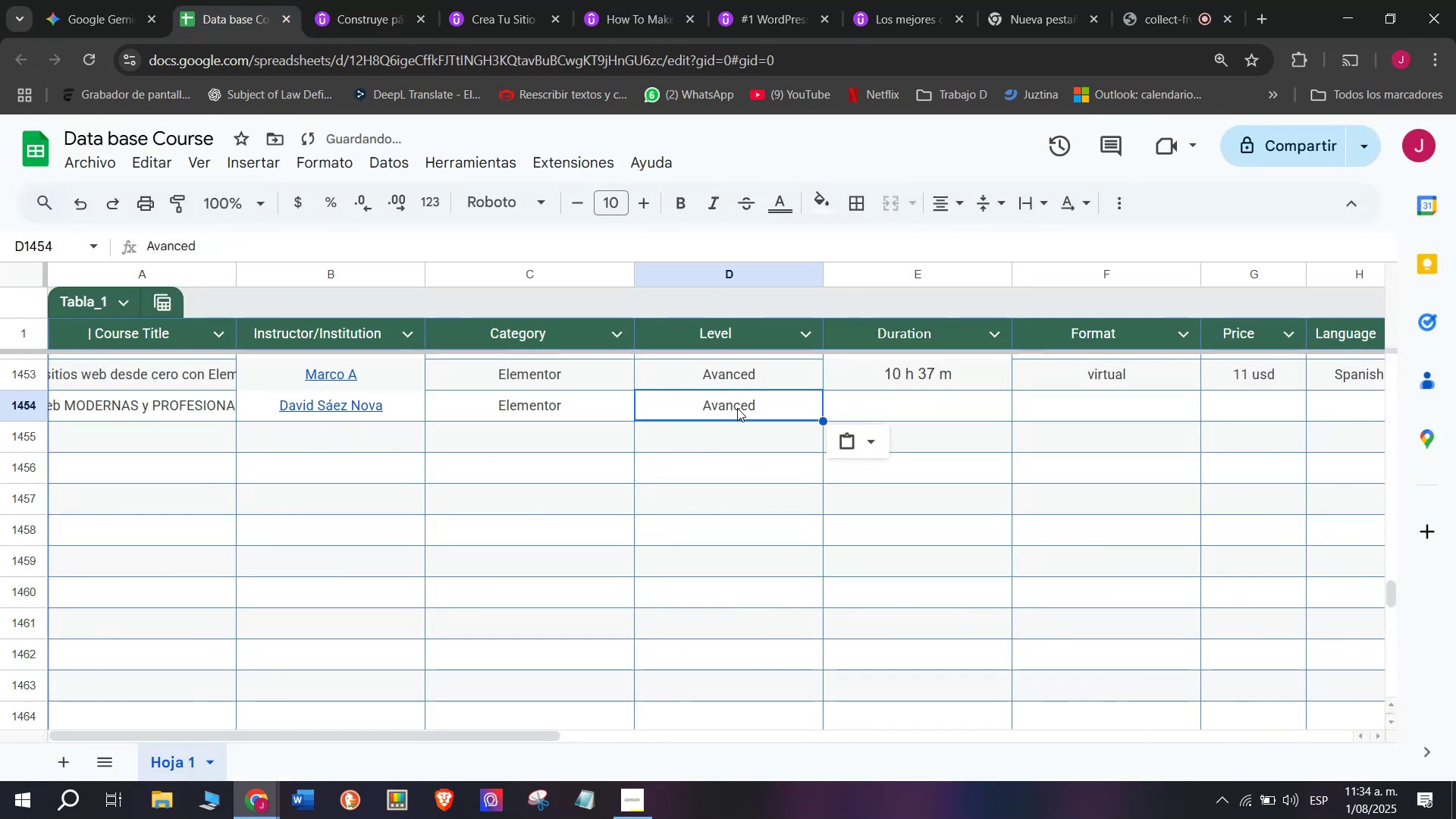 
key(Control+ControlLeft)
 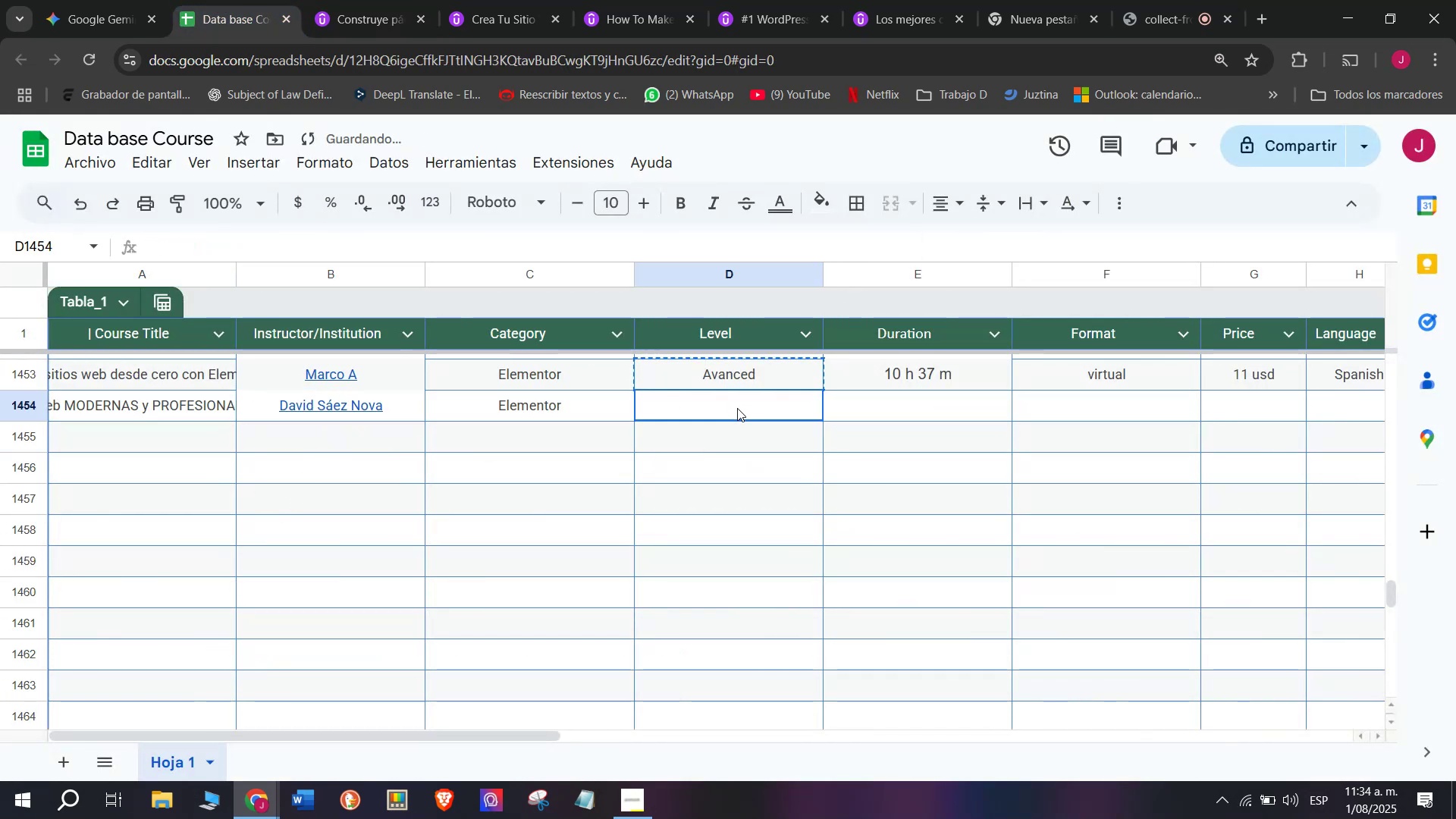 
key(Z)
 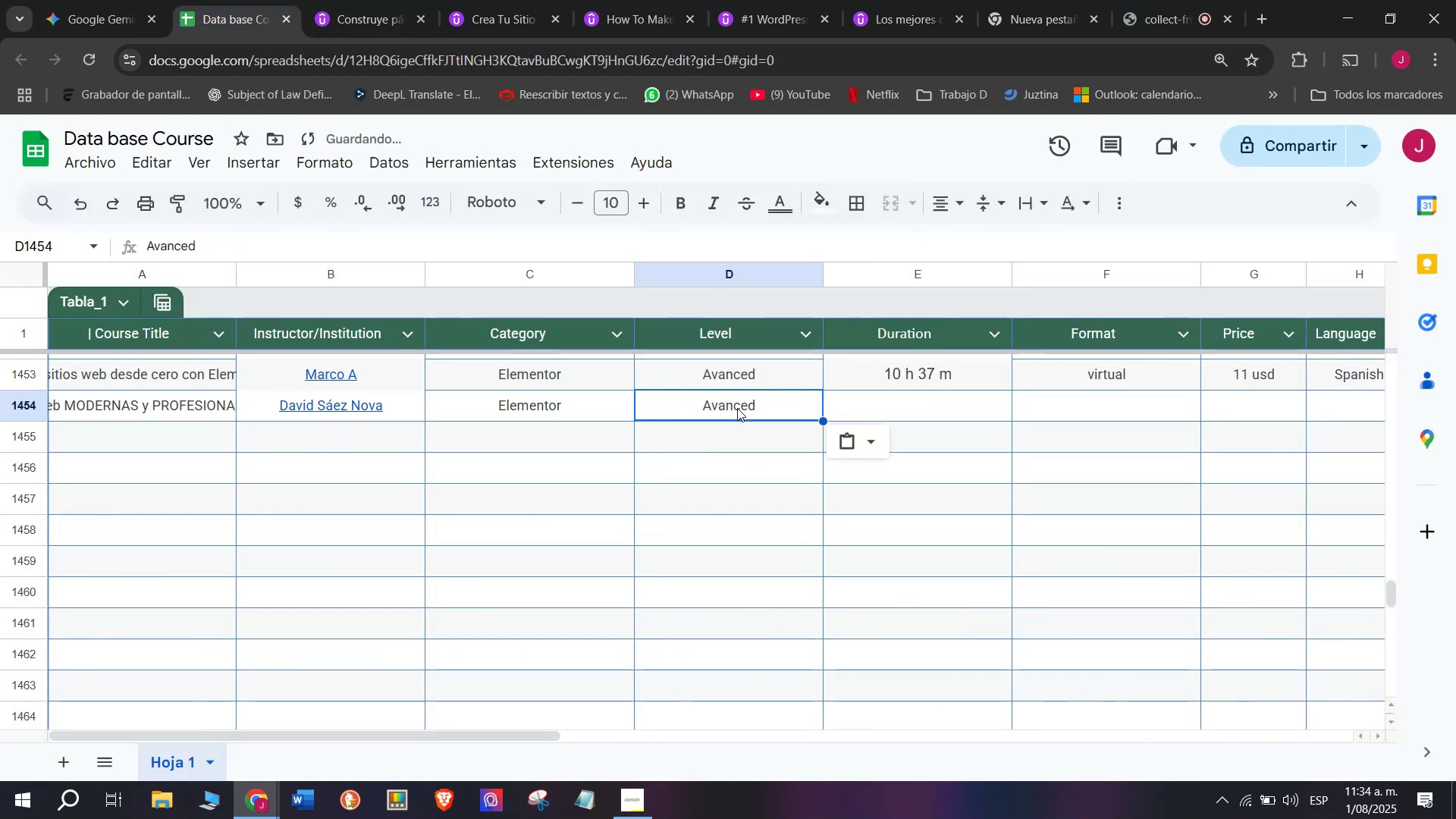 
key(Control+V)
 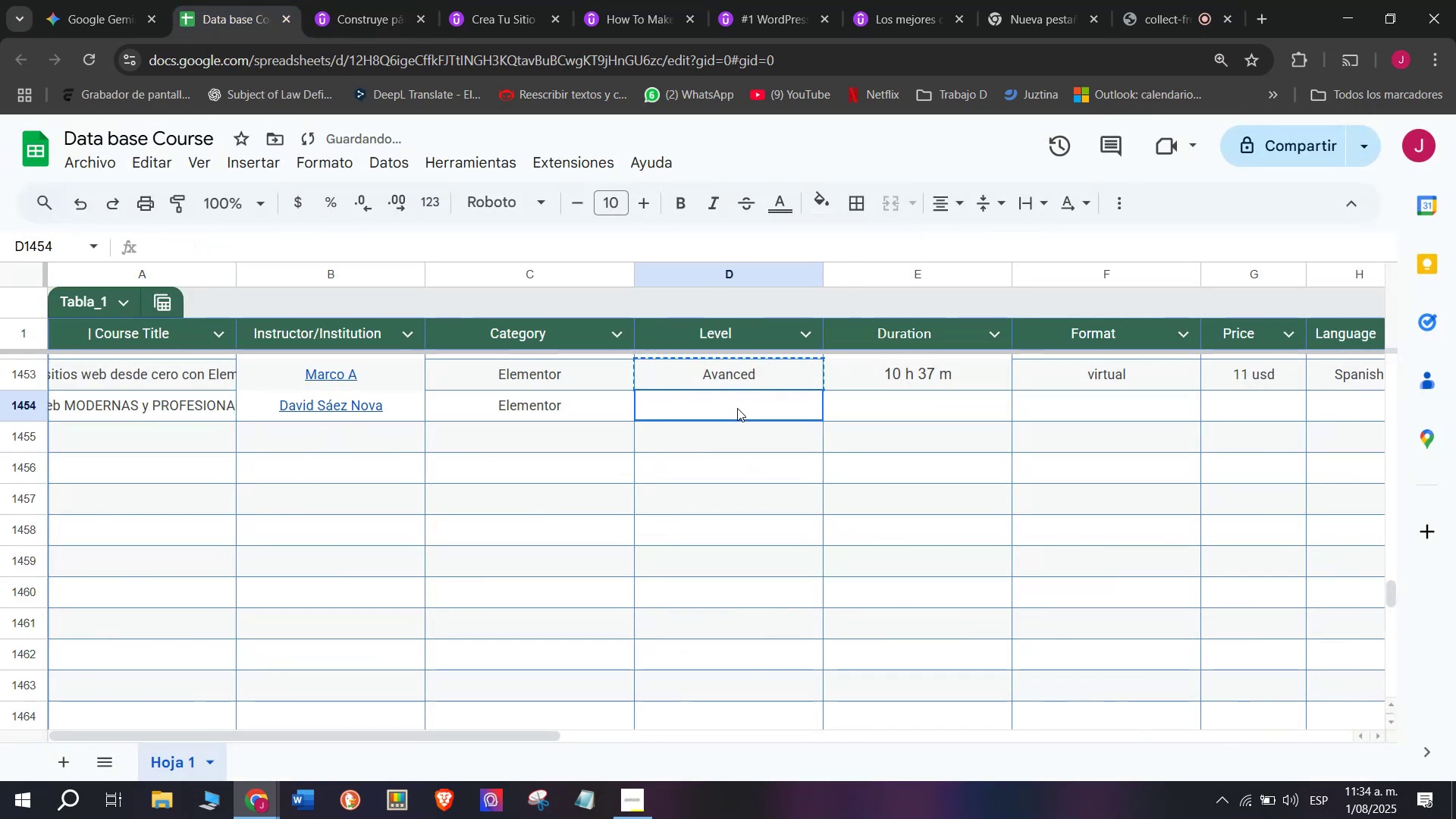 
triple_click([737, 408])
 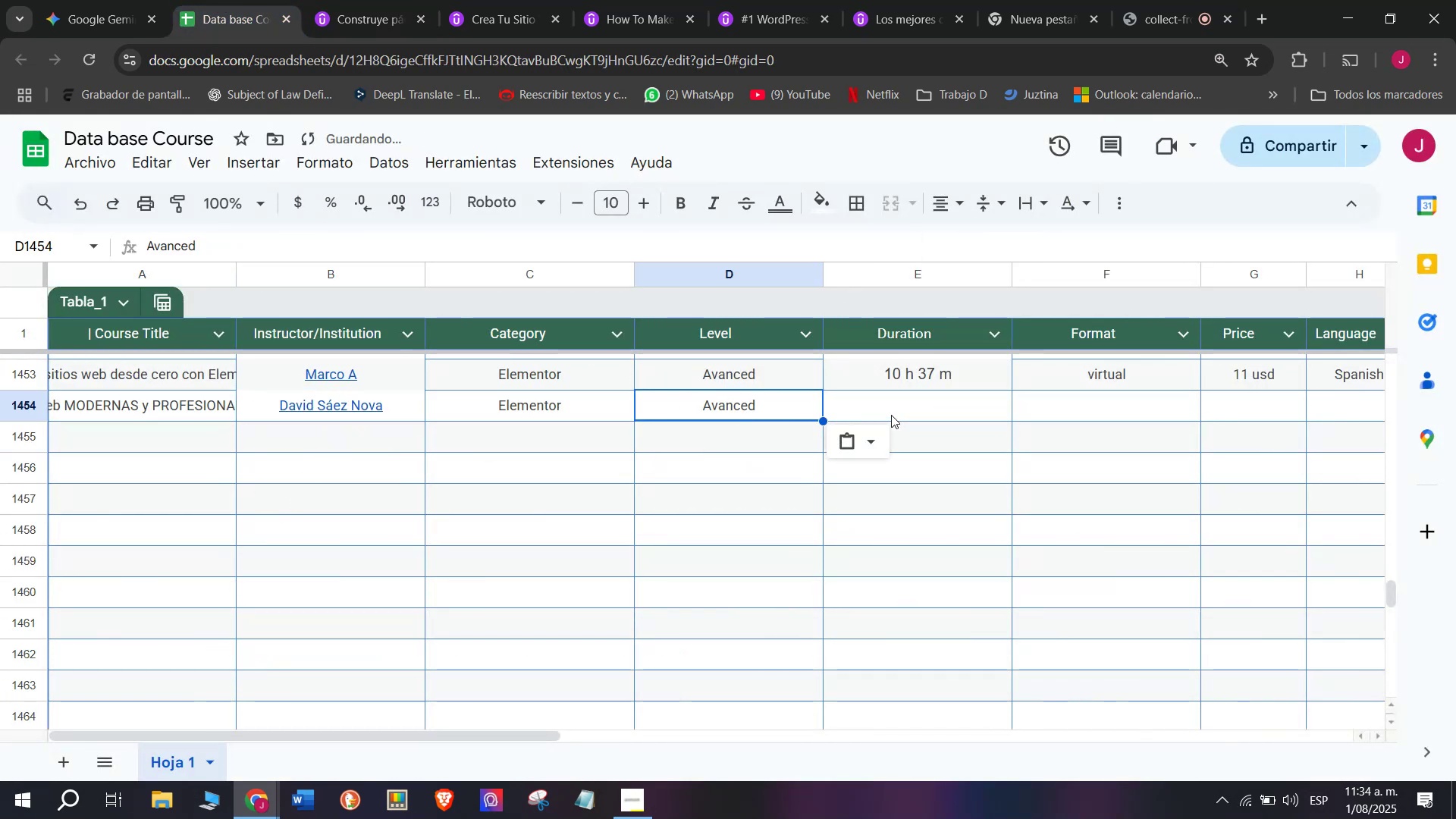 
left_click([922, 372])
 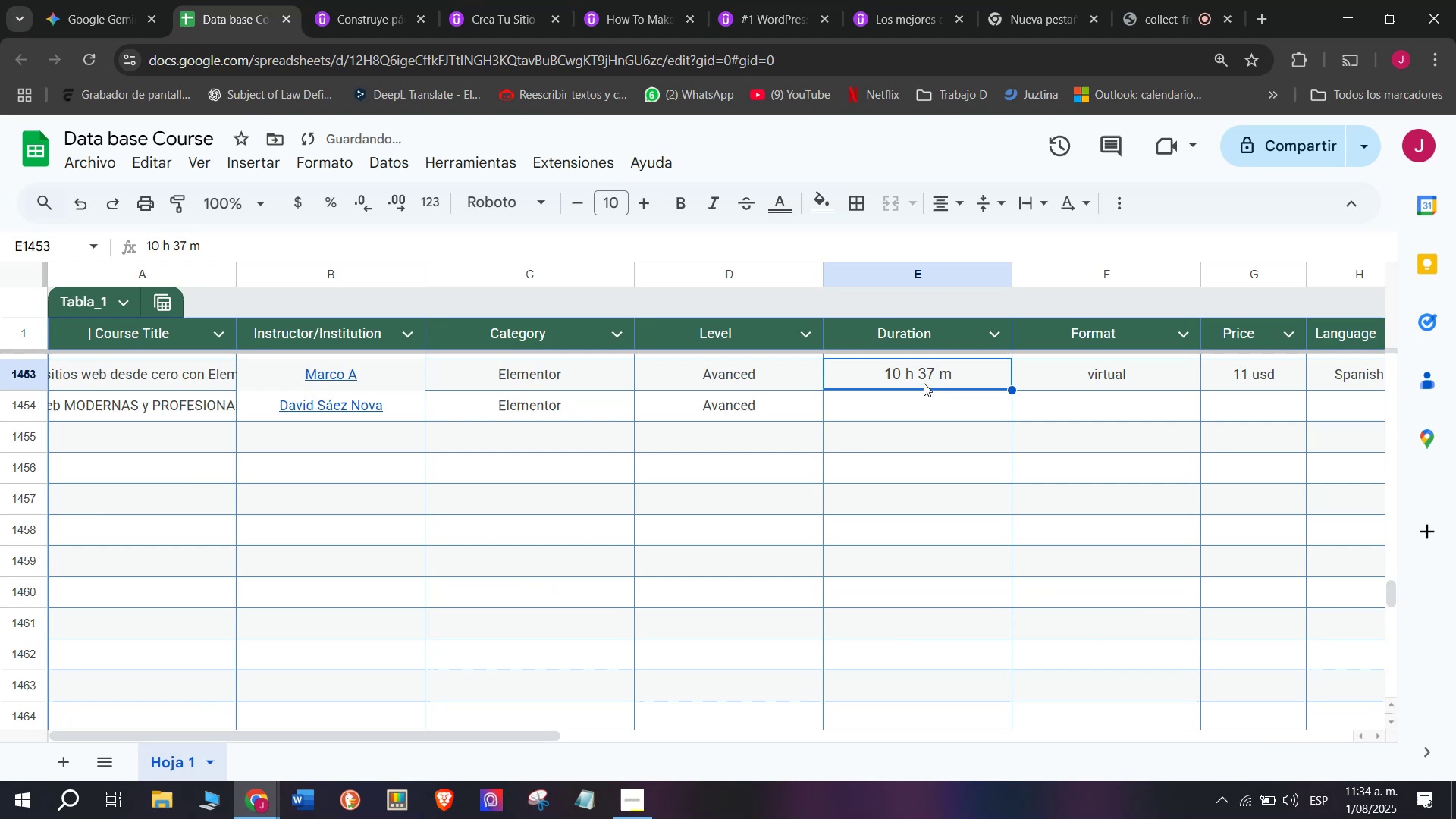 
key(Break)
 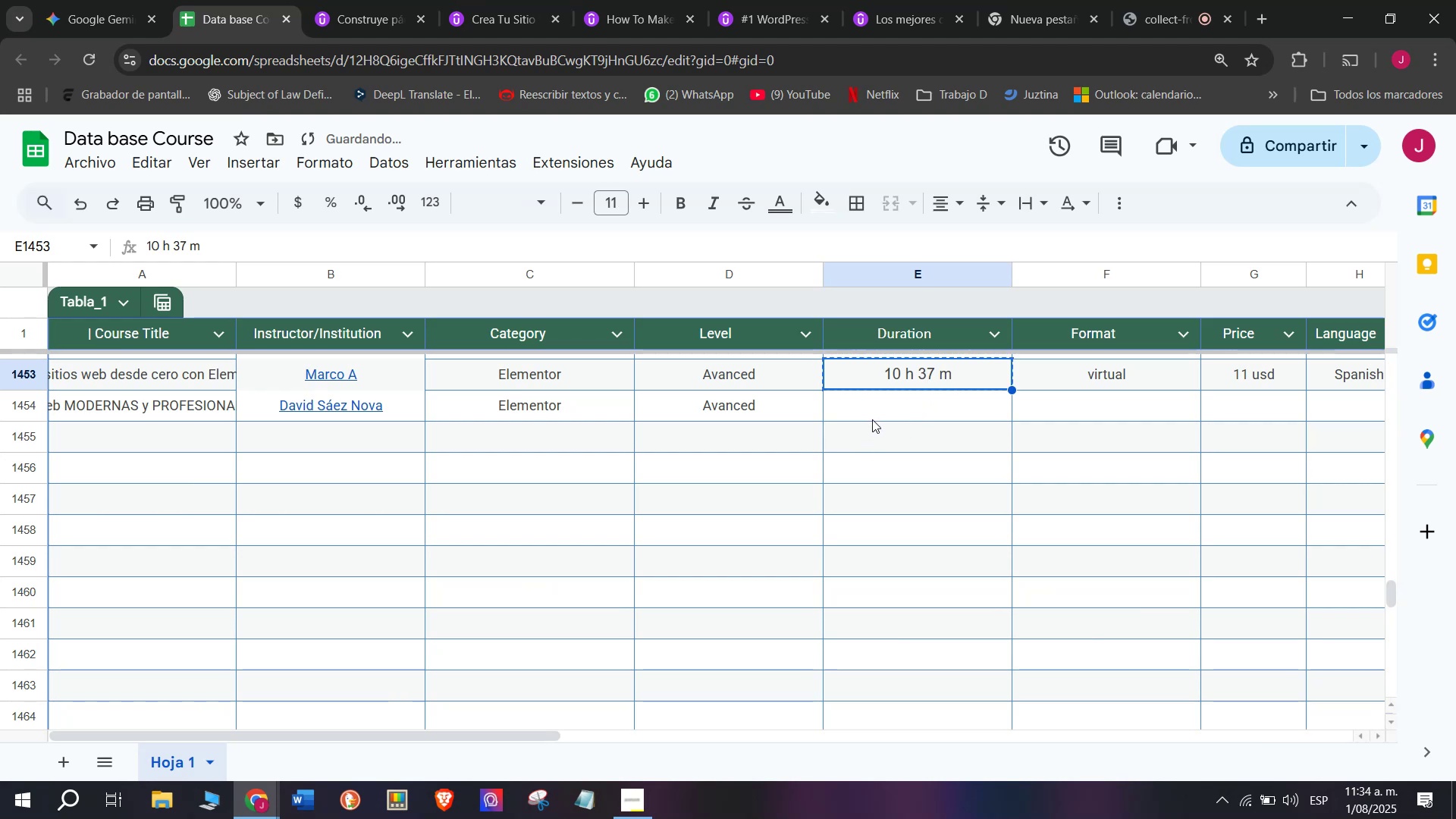 
key(Control+ControlLeft)
 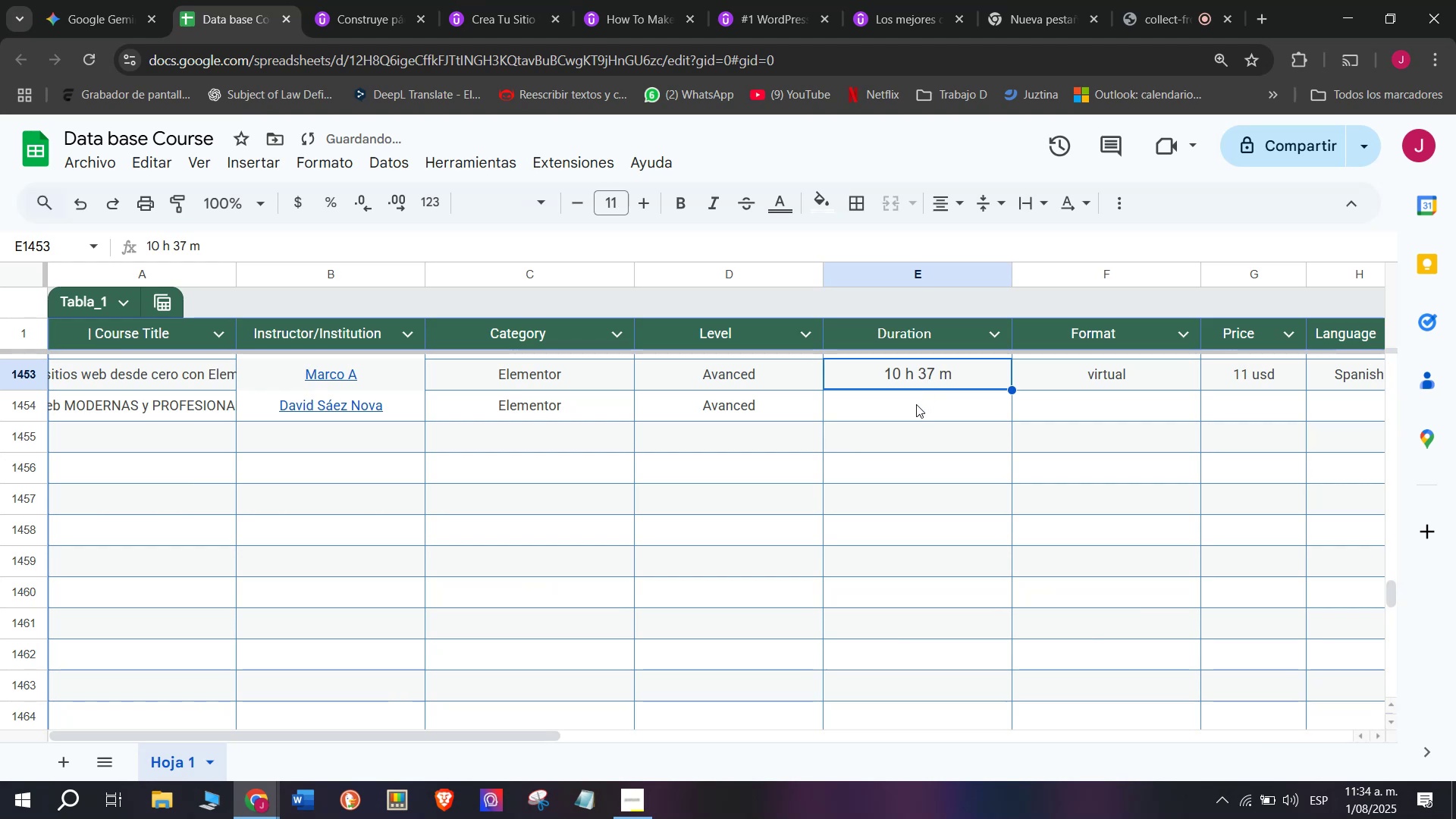 
key(Control+C)
 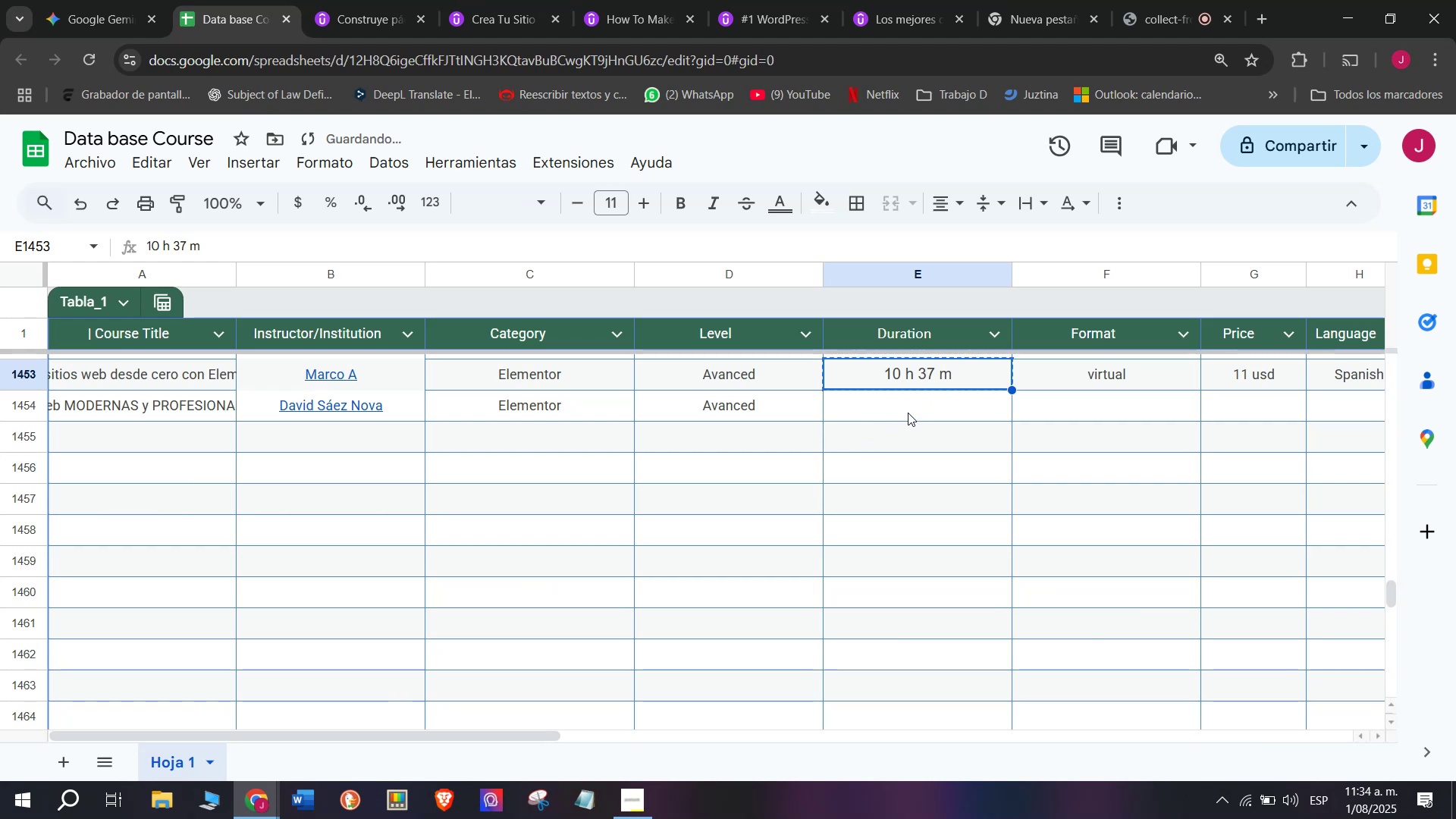 
key(Z)
 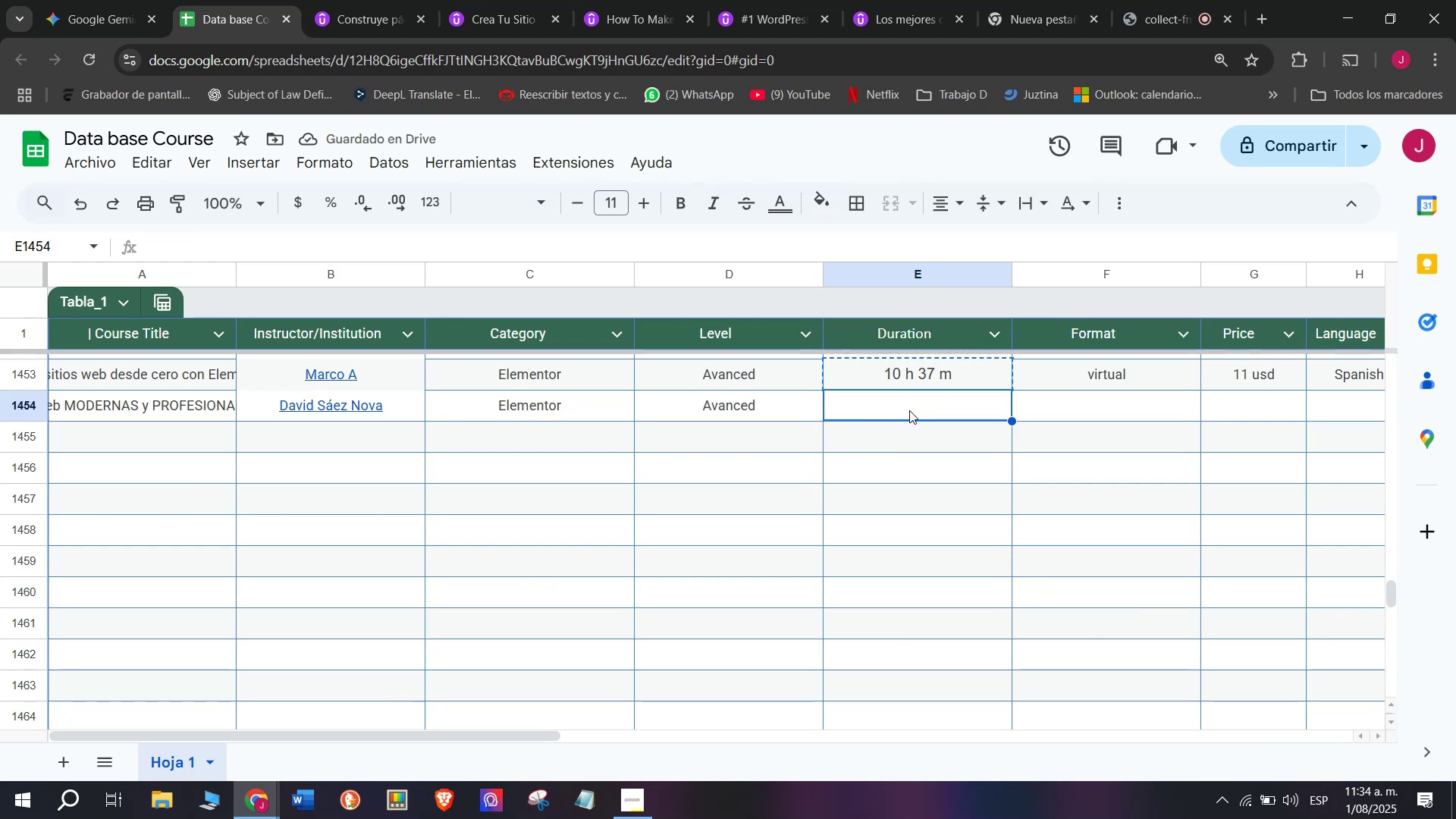 
key(Control+ControlLeft)
 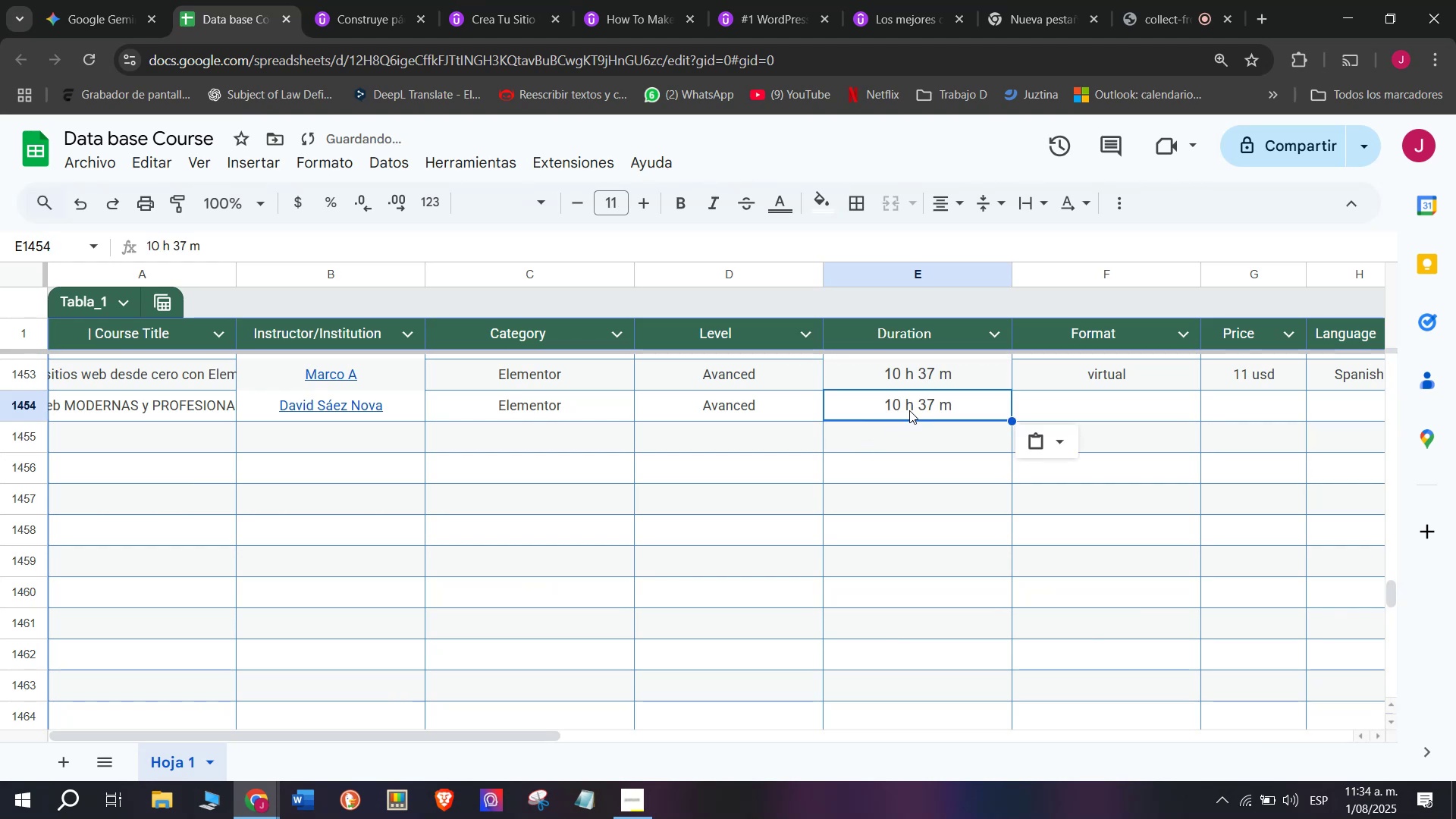 
key(Control+V)
 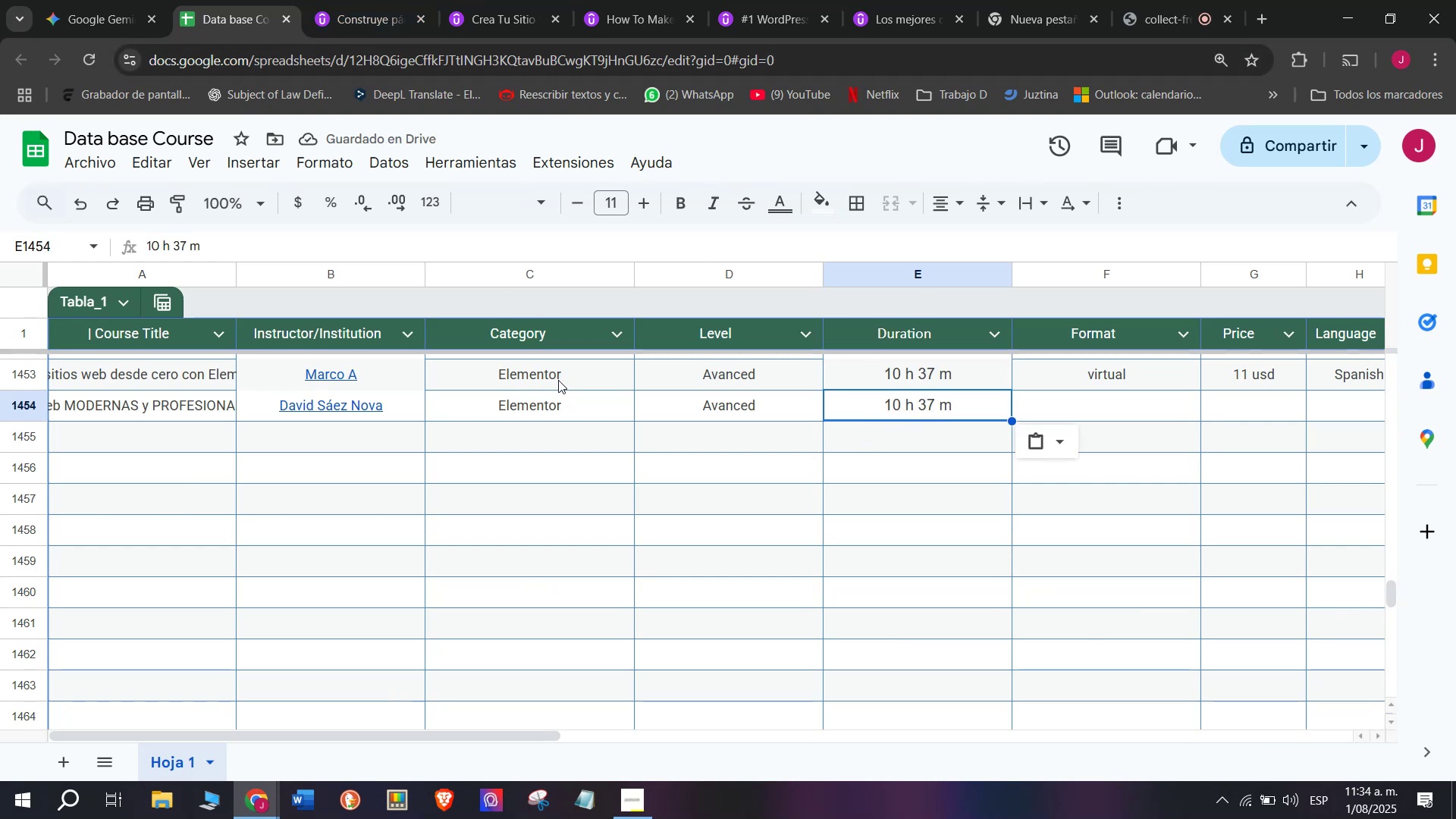 
left_click([373, 0])
 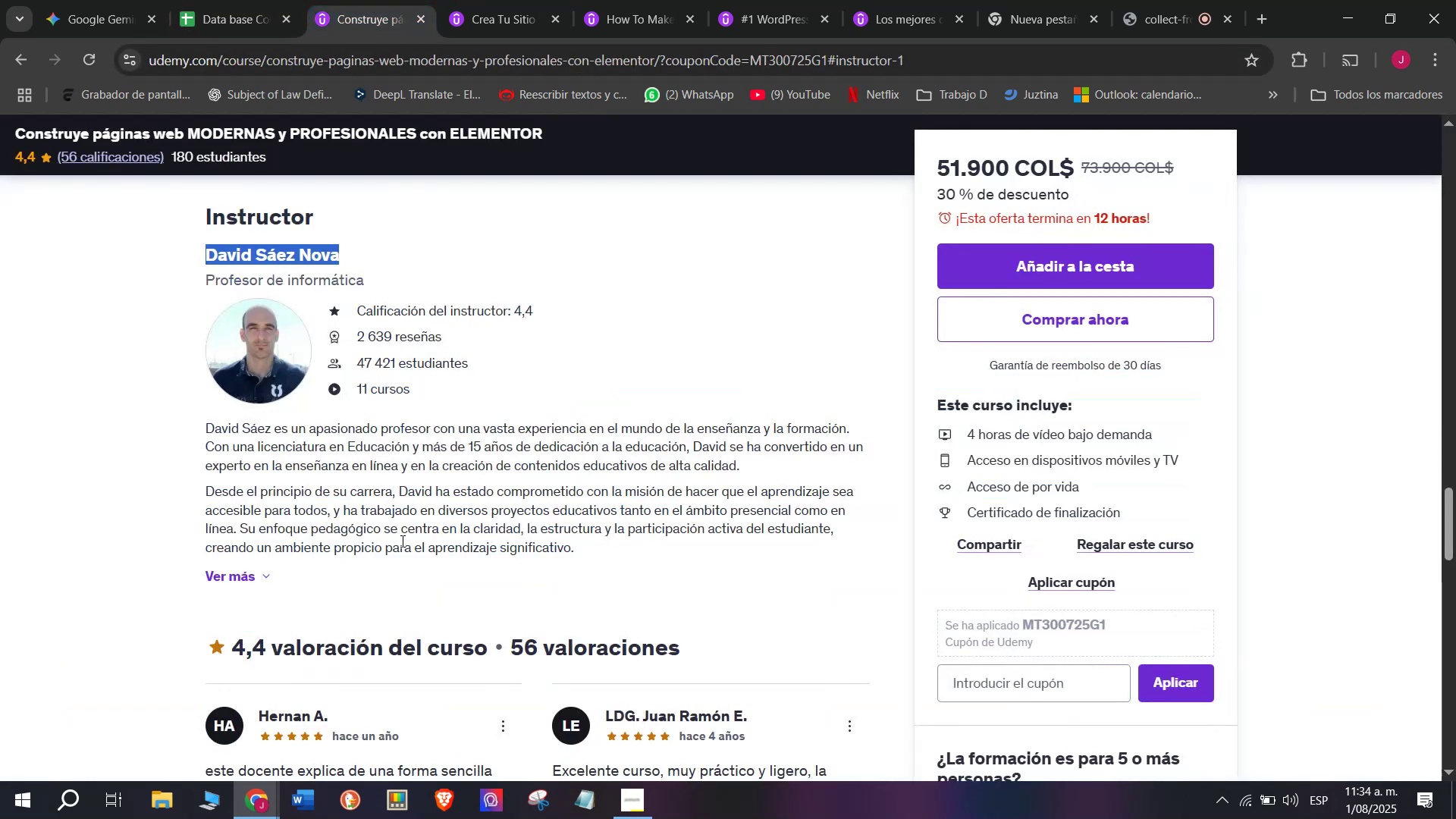 
scroll: coordinate [401, 541], scroll_direction: up, amount: 9.0
 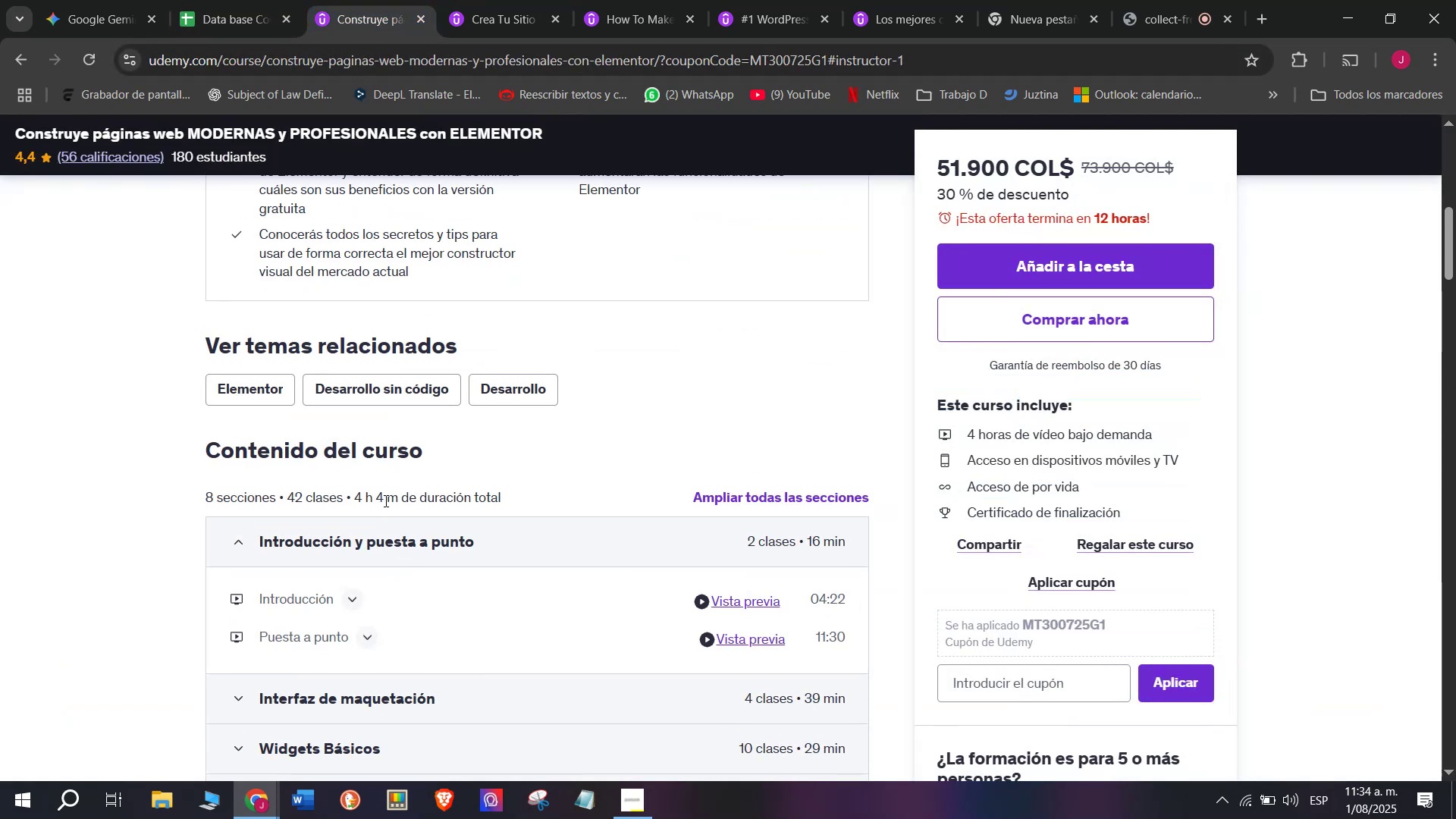 
left_click_drag(start_coordinate=[400, 502], to_coordinate=[350, 493])
 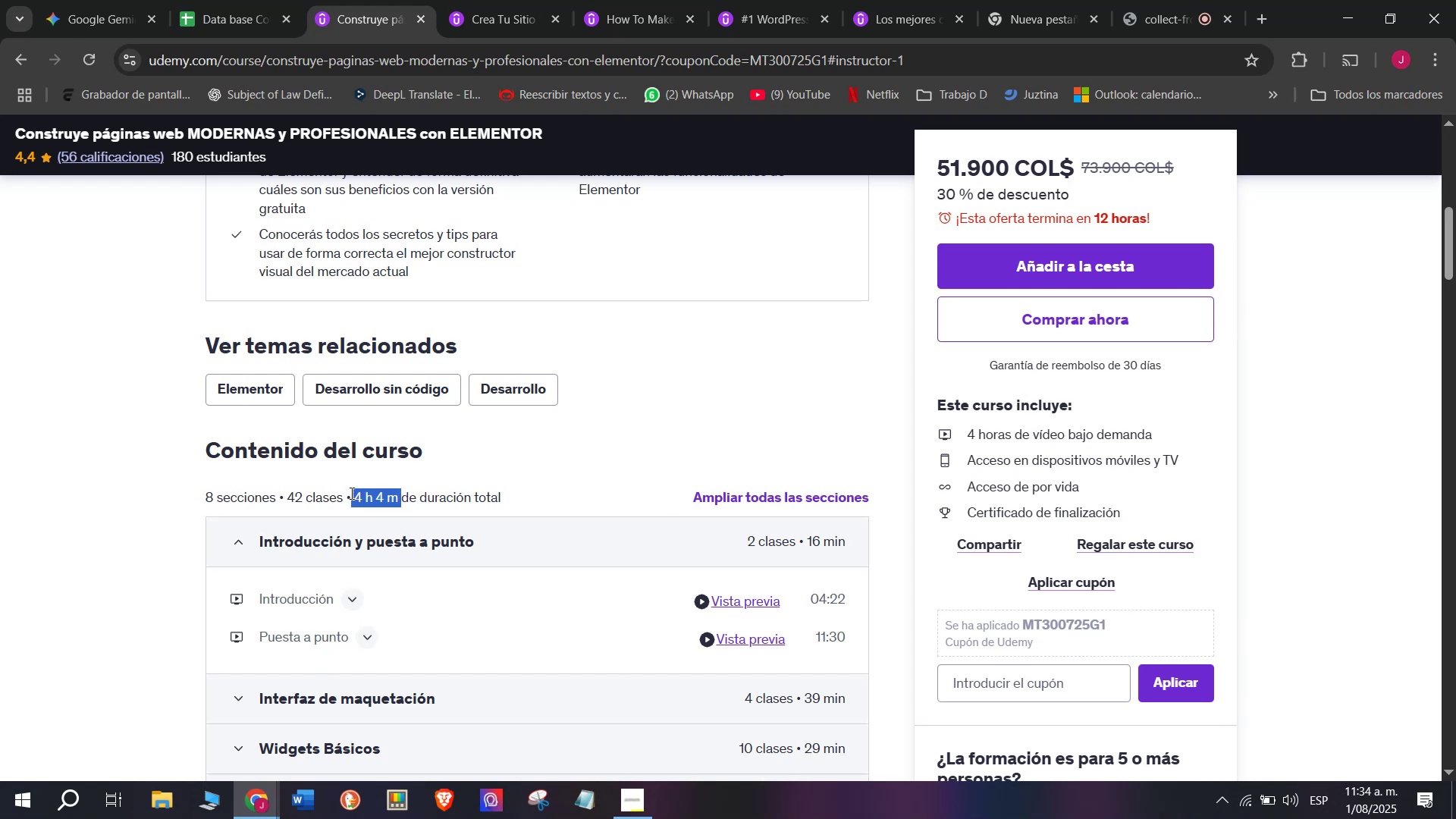 
key(Break)
 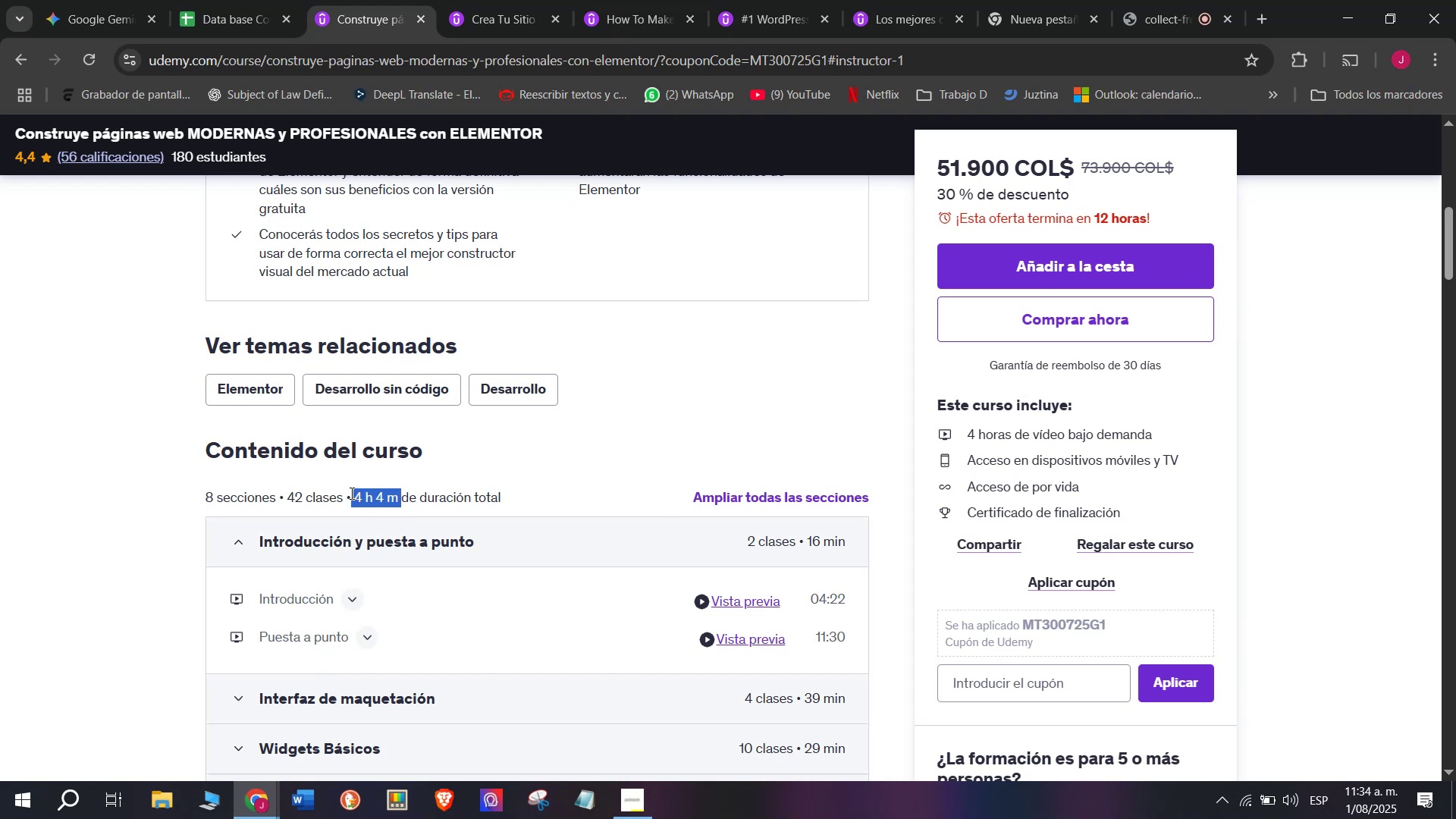 
key(Control+ControlLeft)
 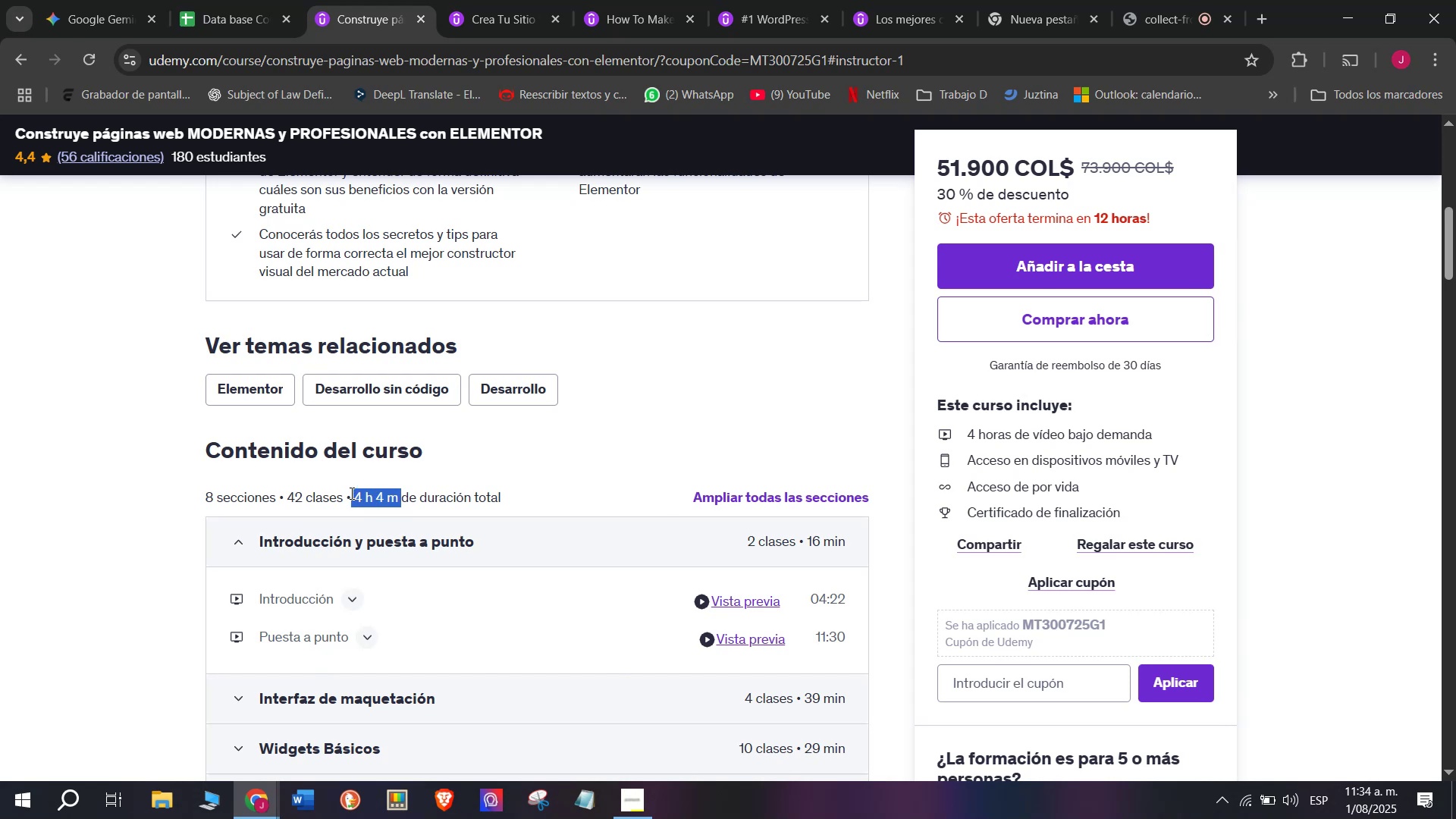 
key(Control+C)
 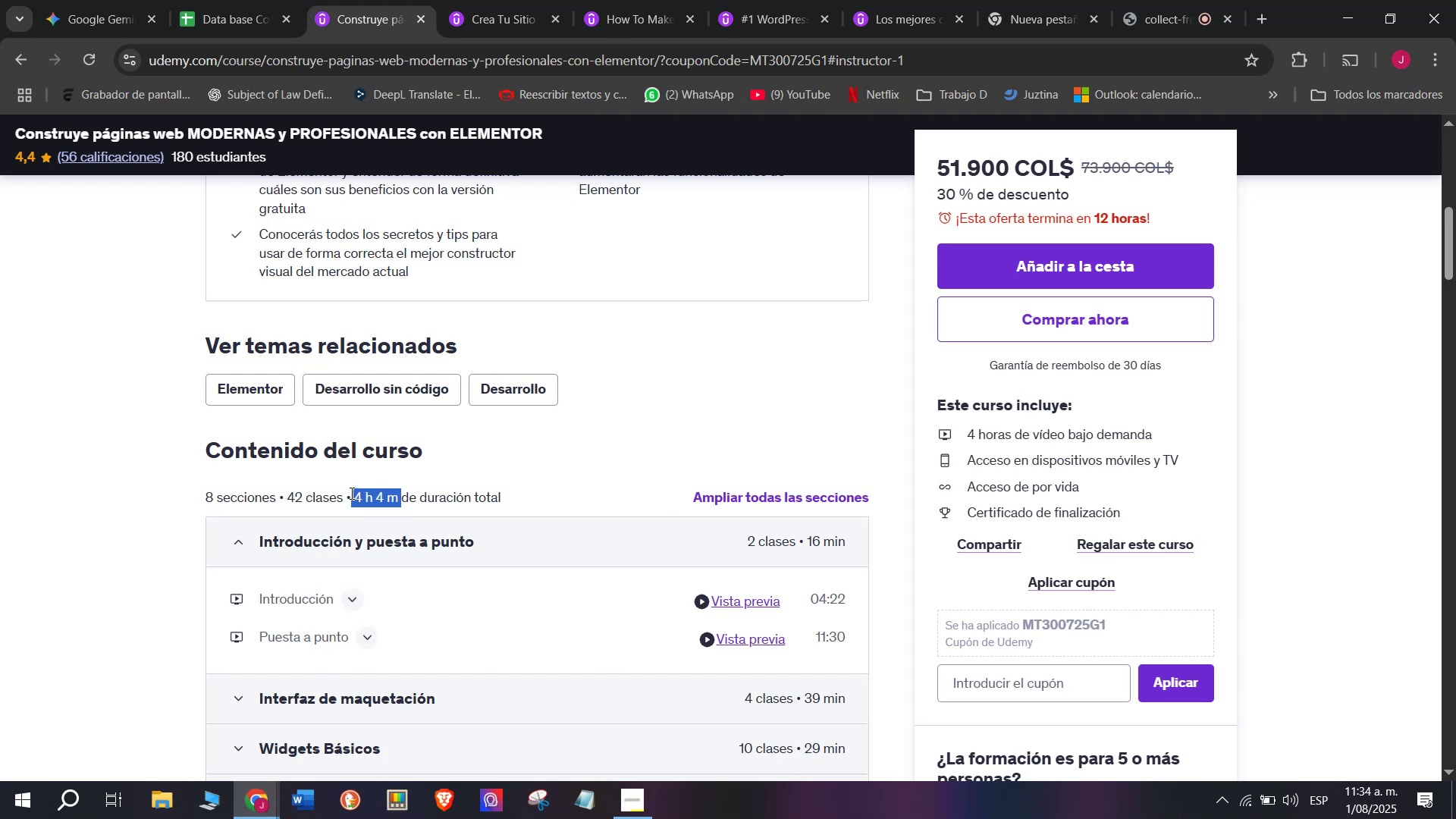 
key(Control+ControlLeft)
 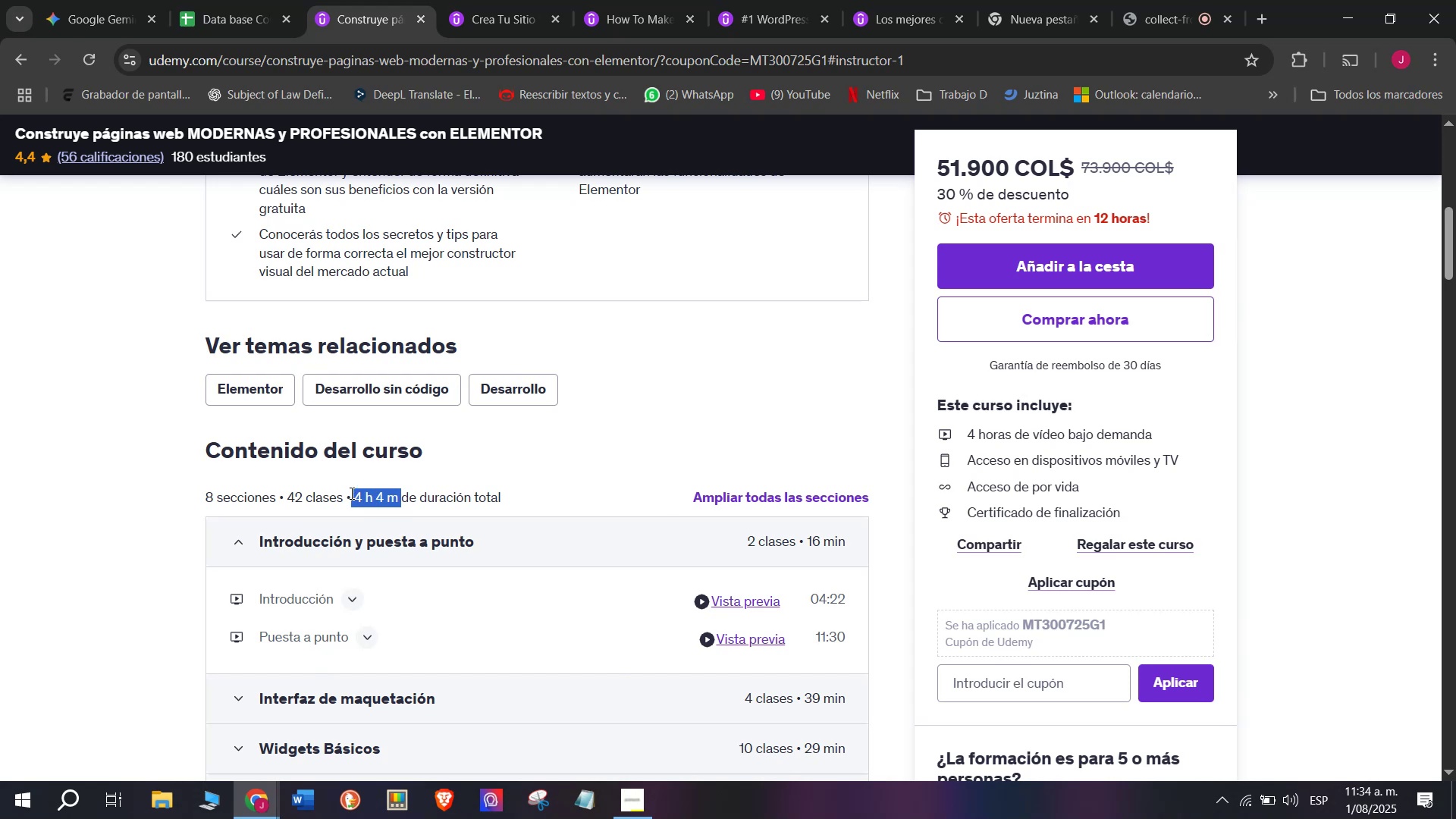 
key(Break)
 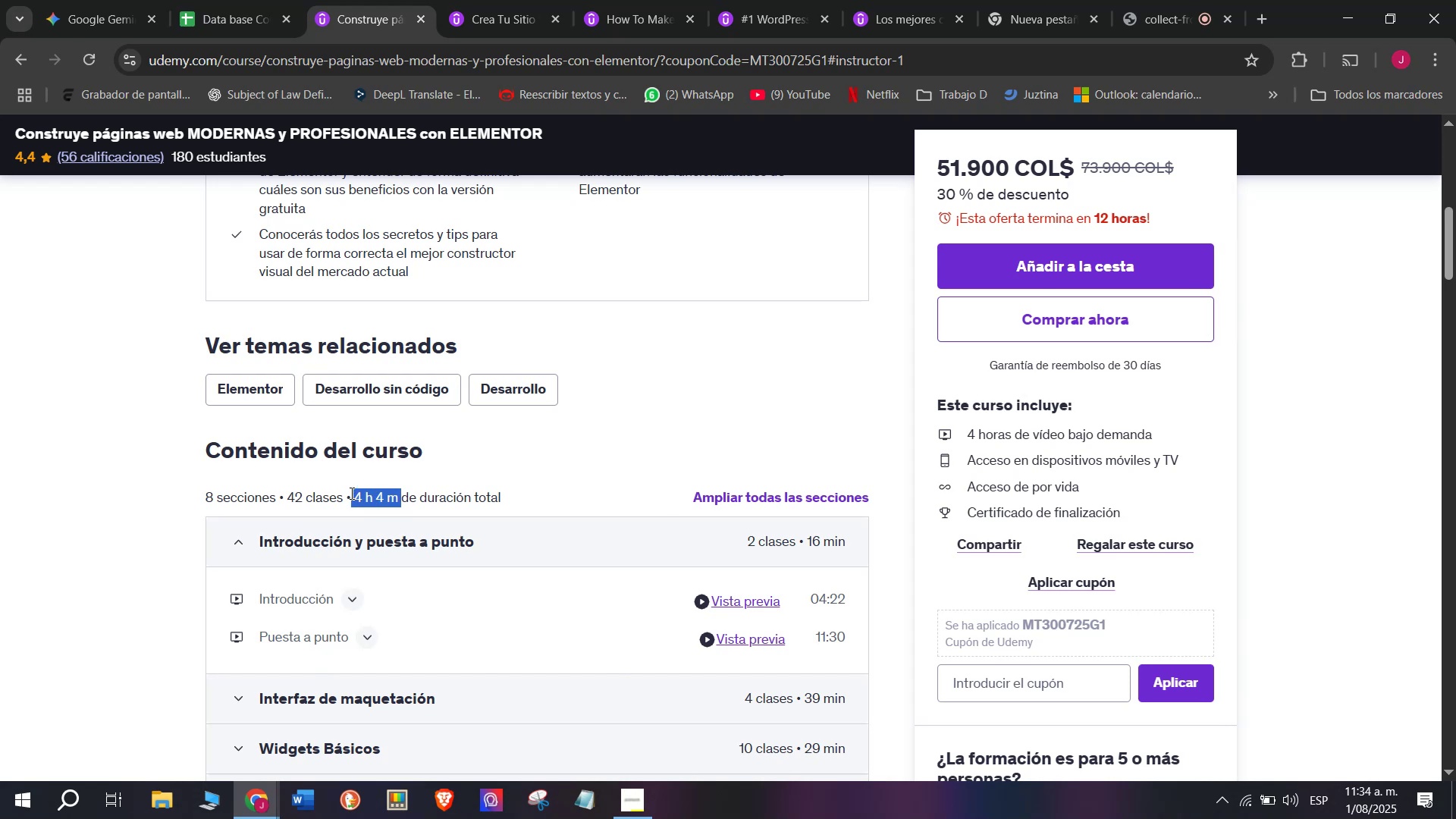 
key(Control+C)
 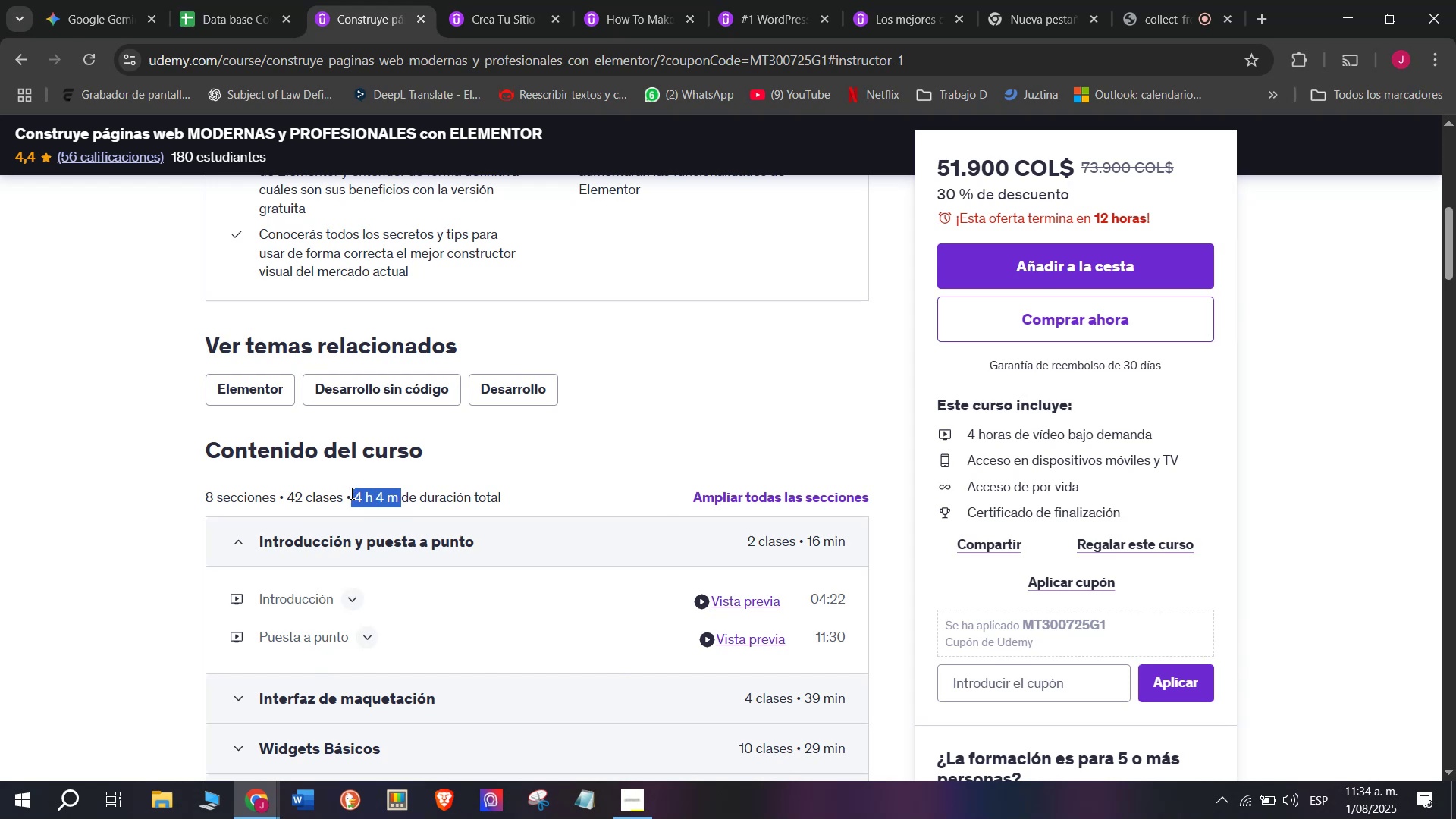 
wait(12.39)
 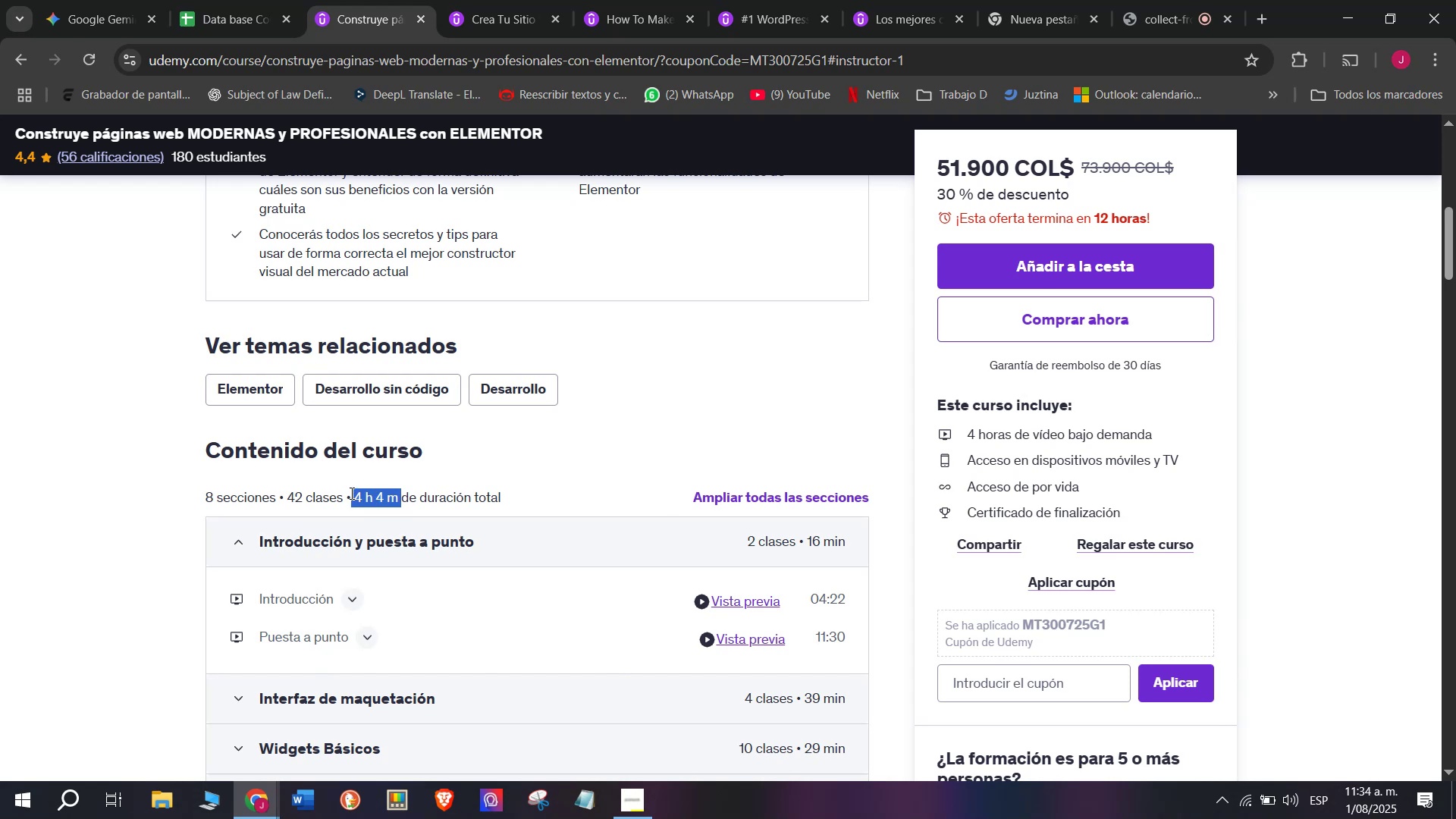 
key(Break)
 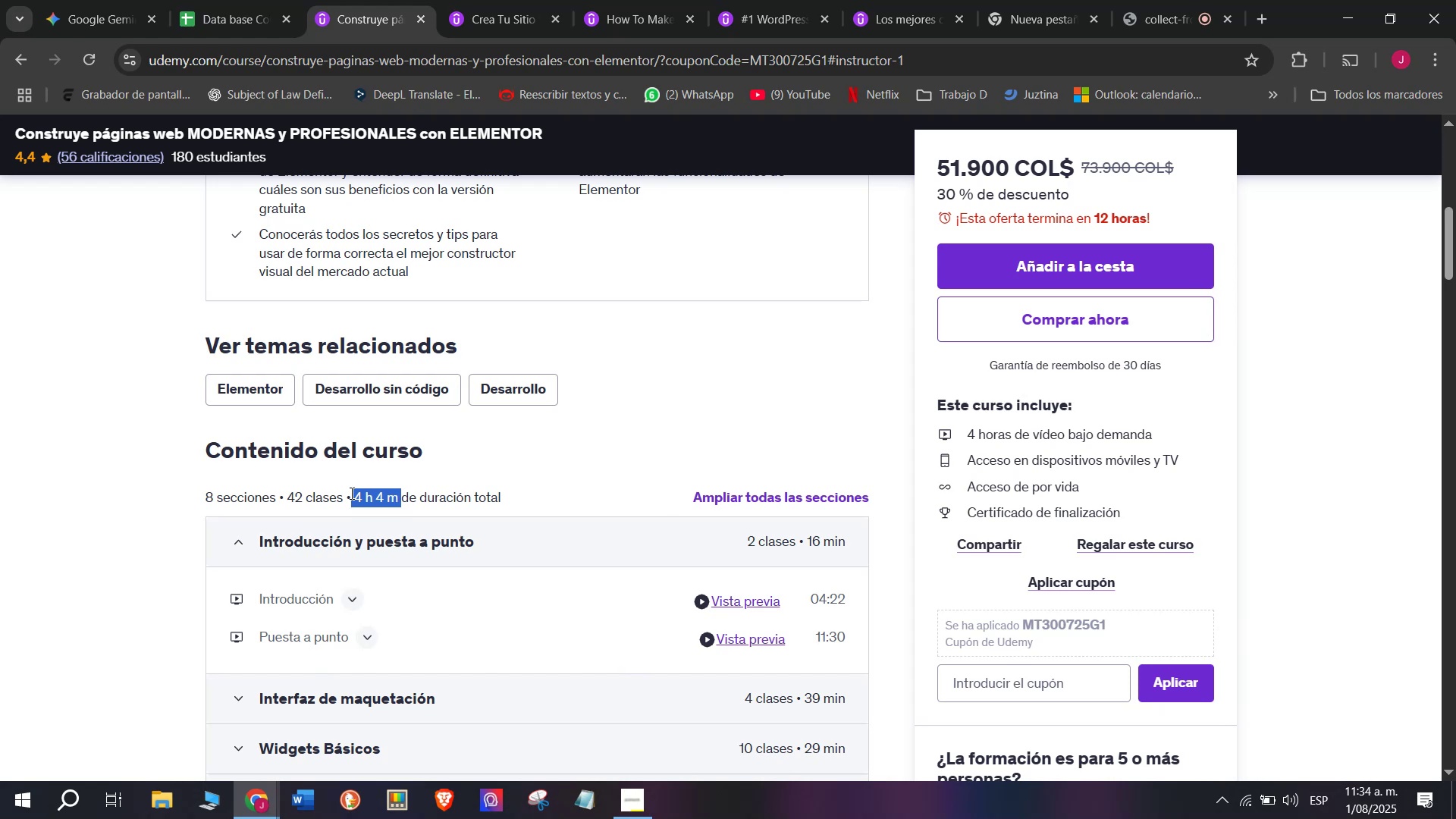 
key(Control+ControlLeft)
 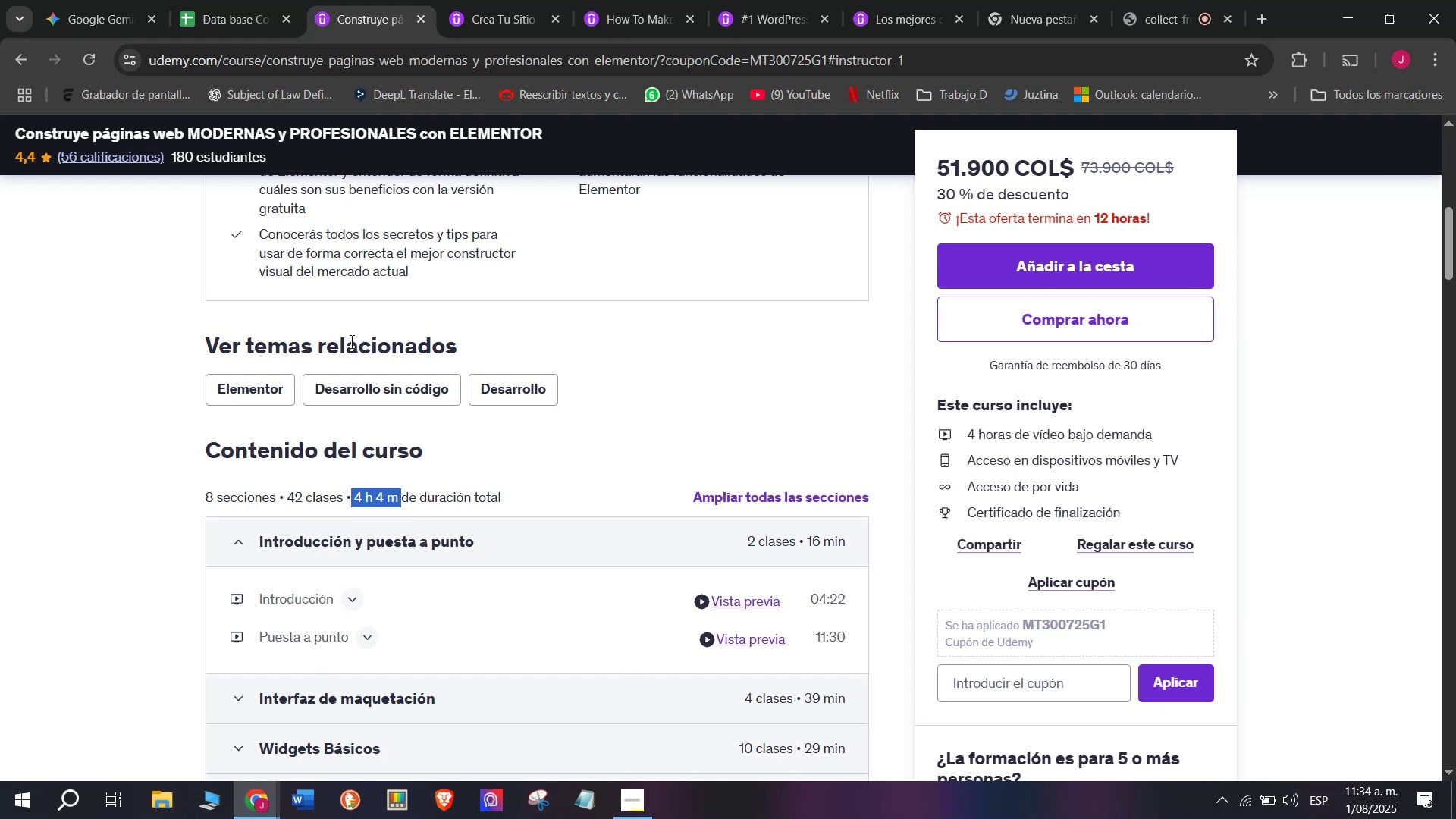 
key(Control+C)
 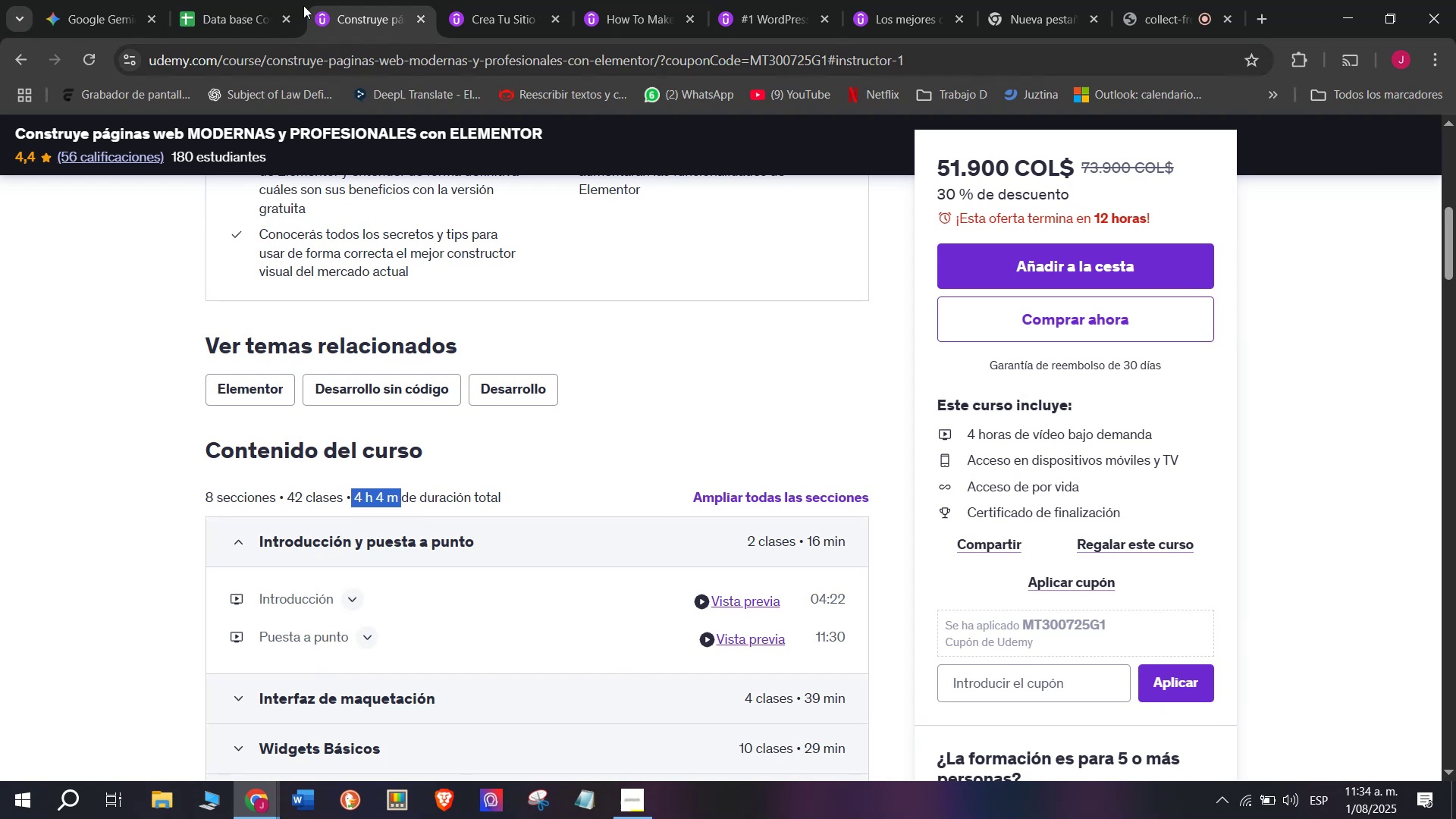 
left_click([282, 0])
 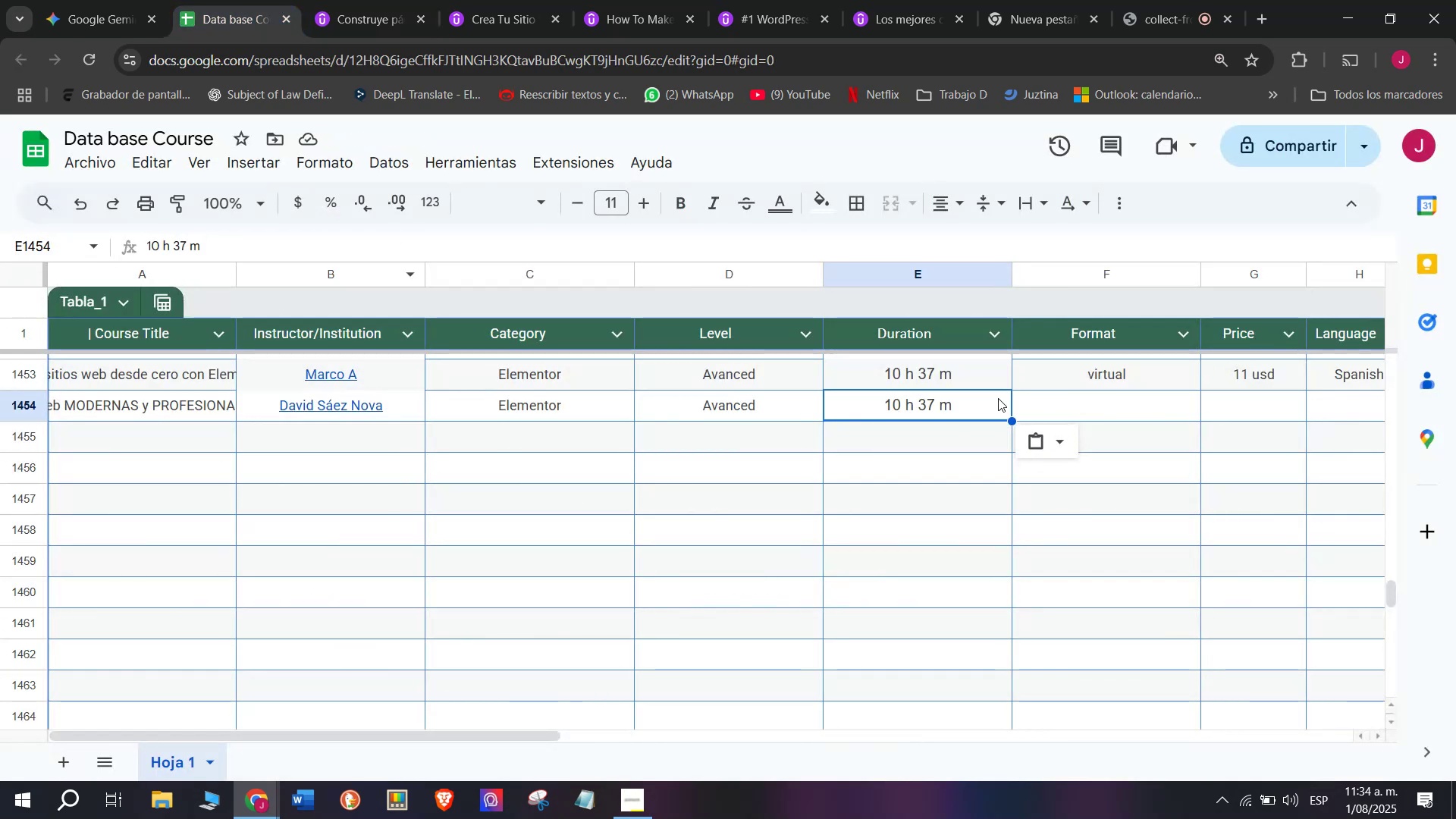 
key(Z)
 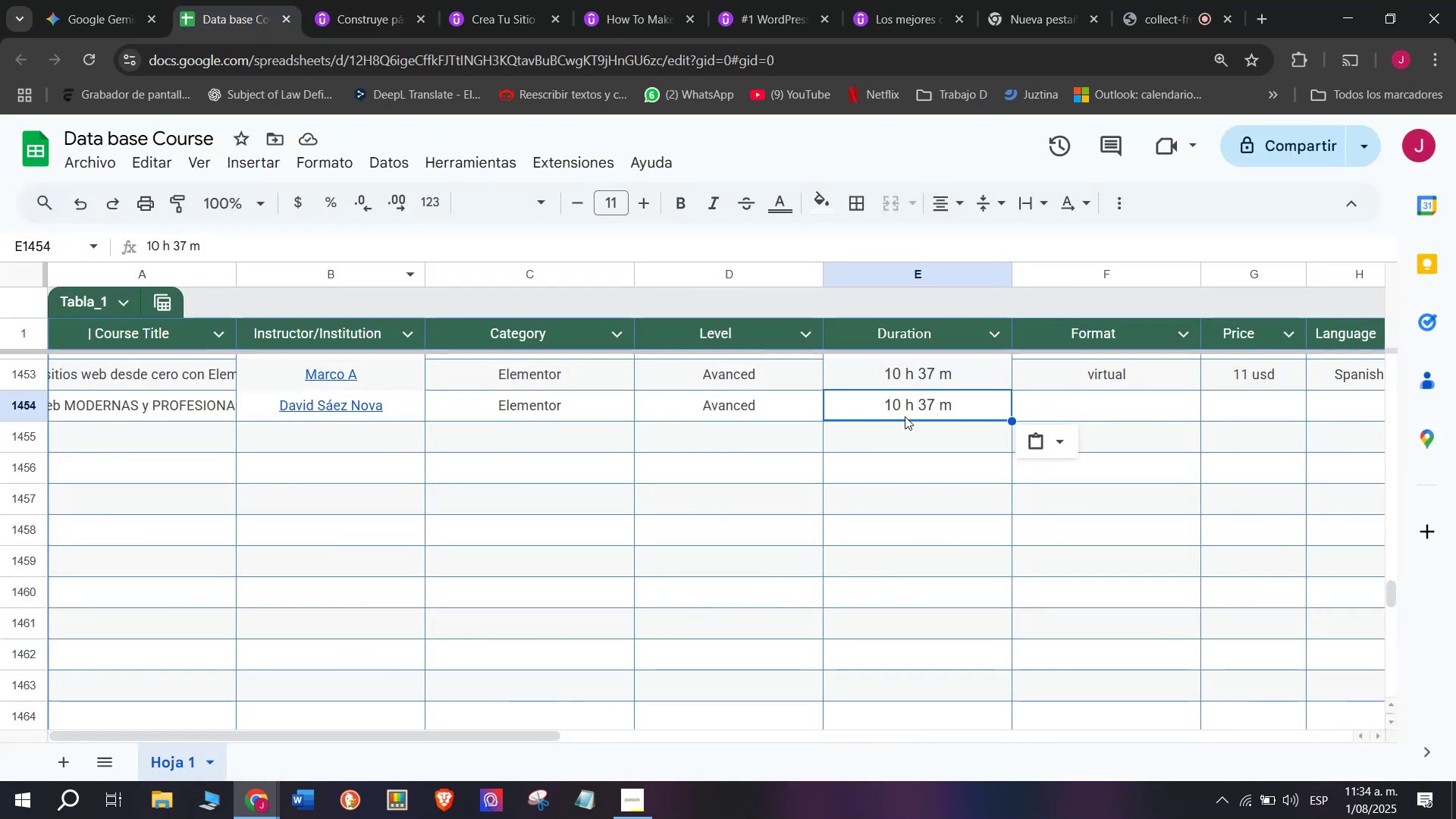 
key(Control+ControlLeft)
 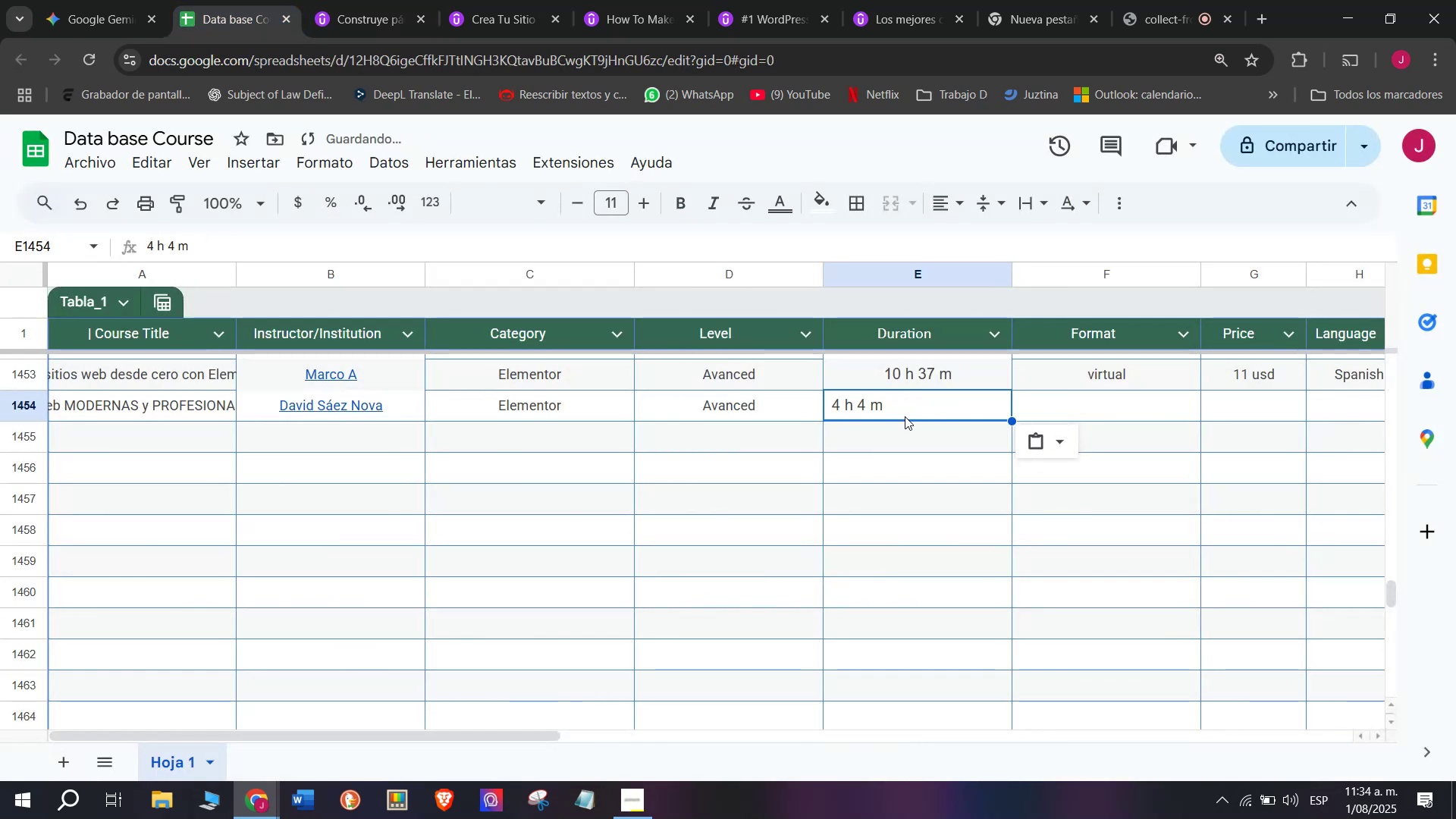 
key(Control+V)
 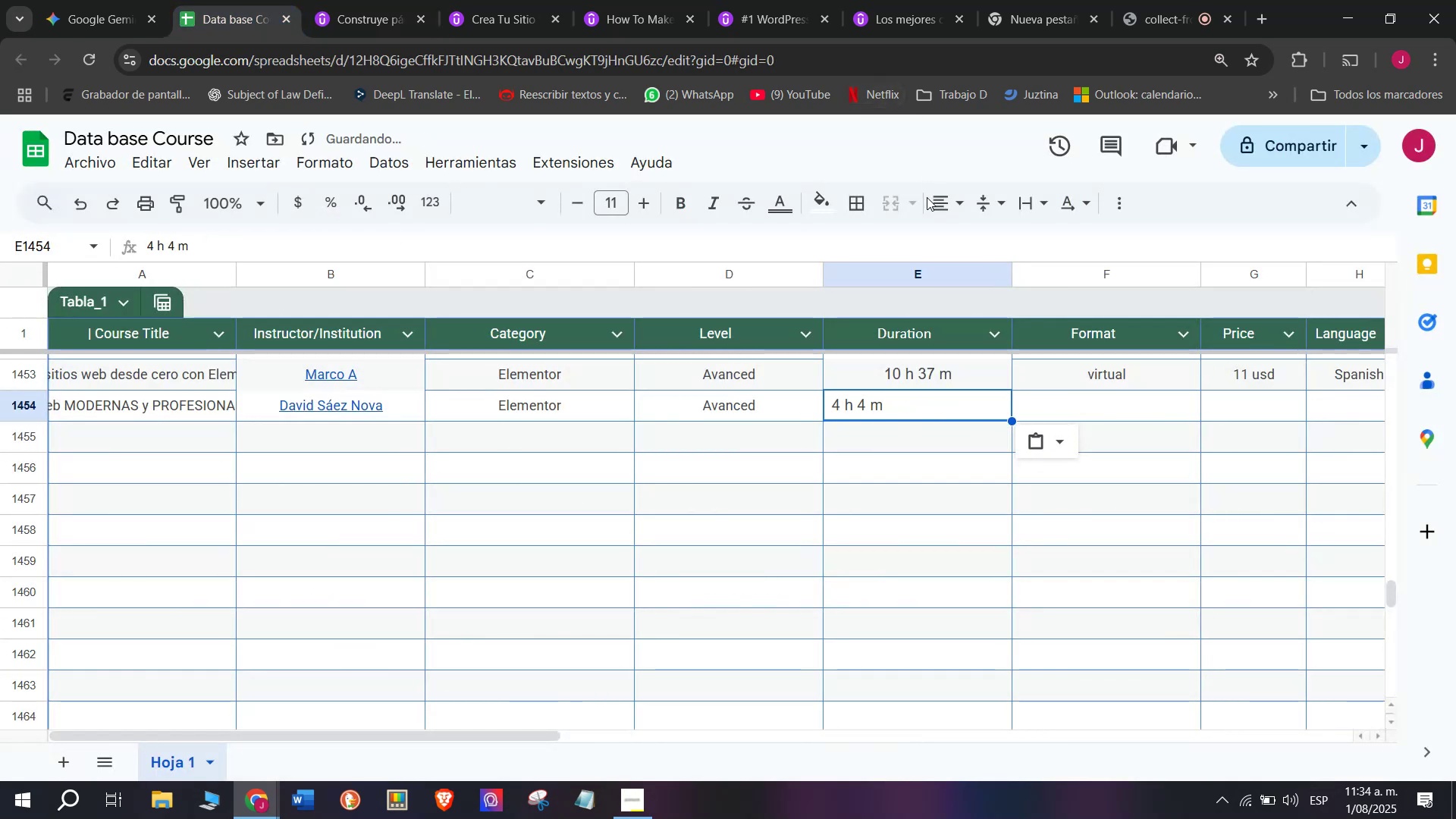 
left_click([937, 199])
 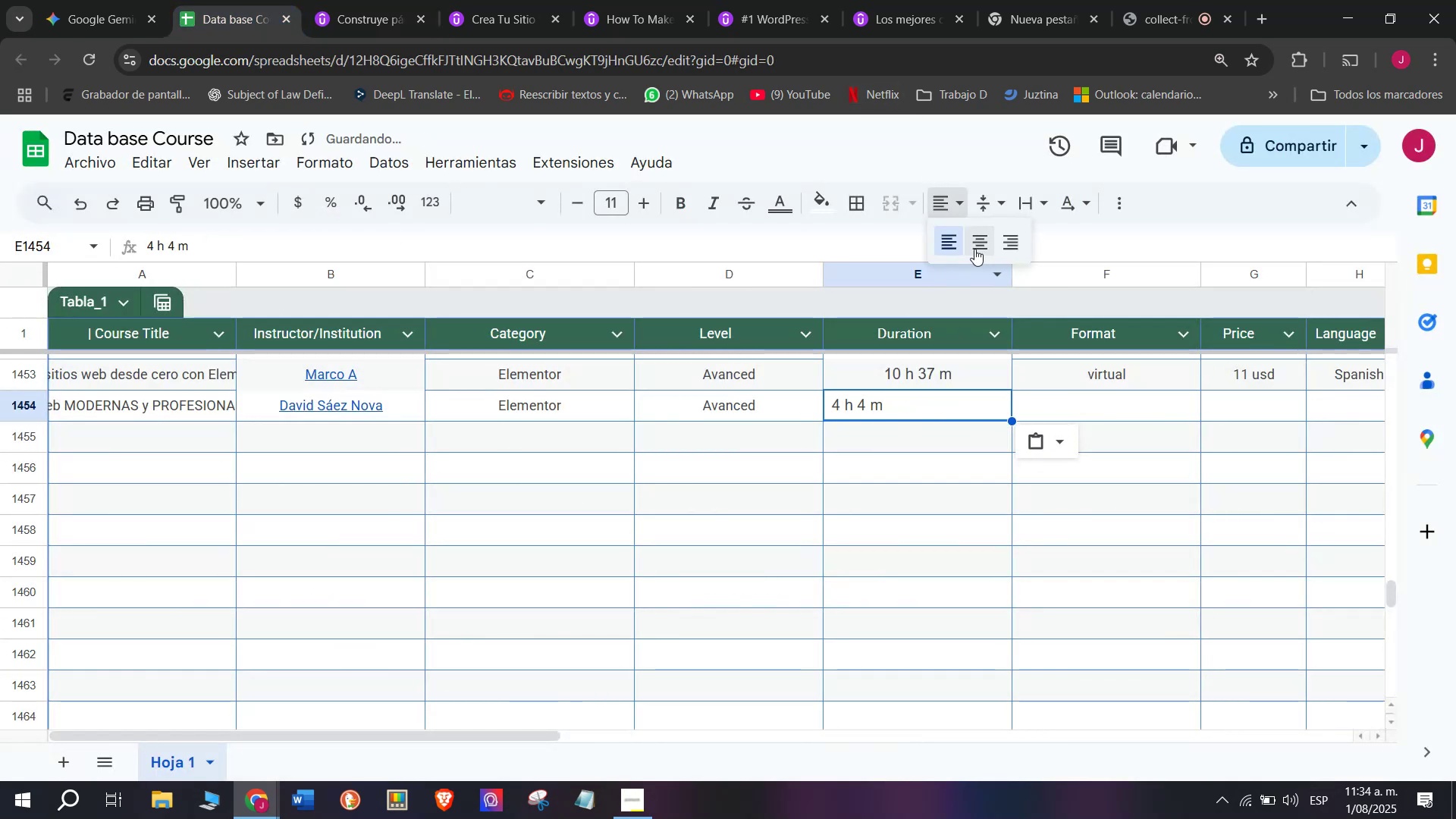 
left_click([984, 243])
 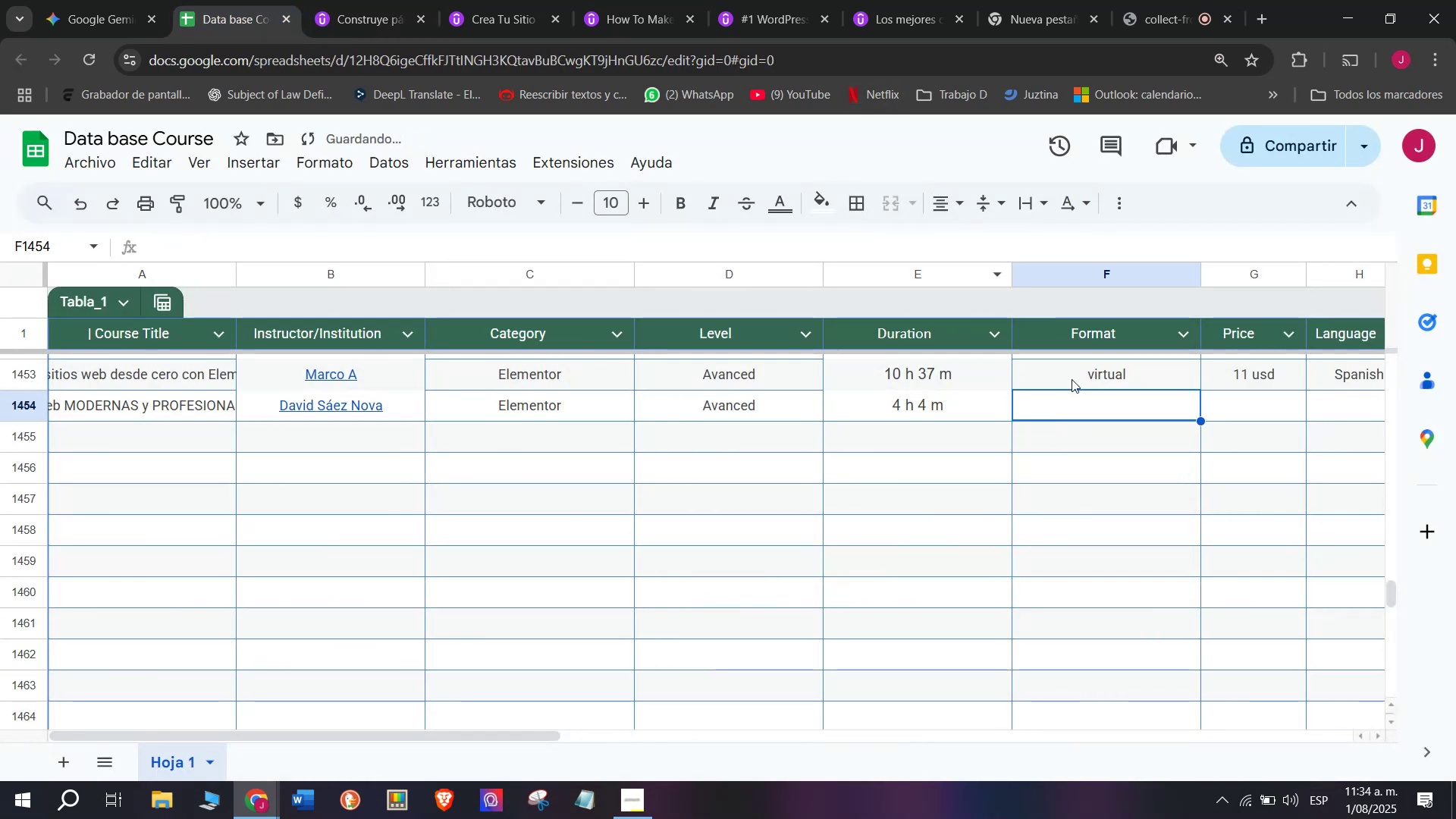 
double_click([1078, 365])
 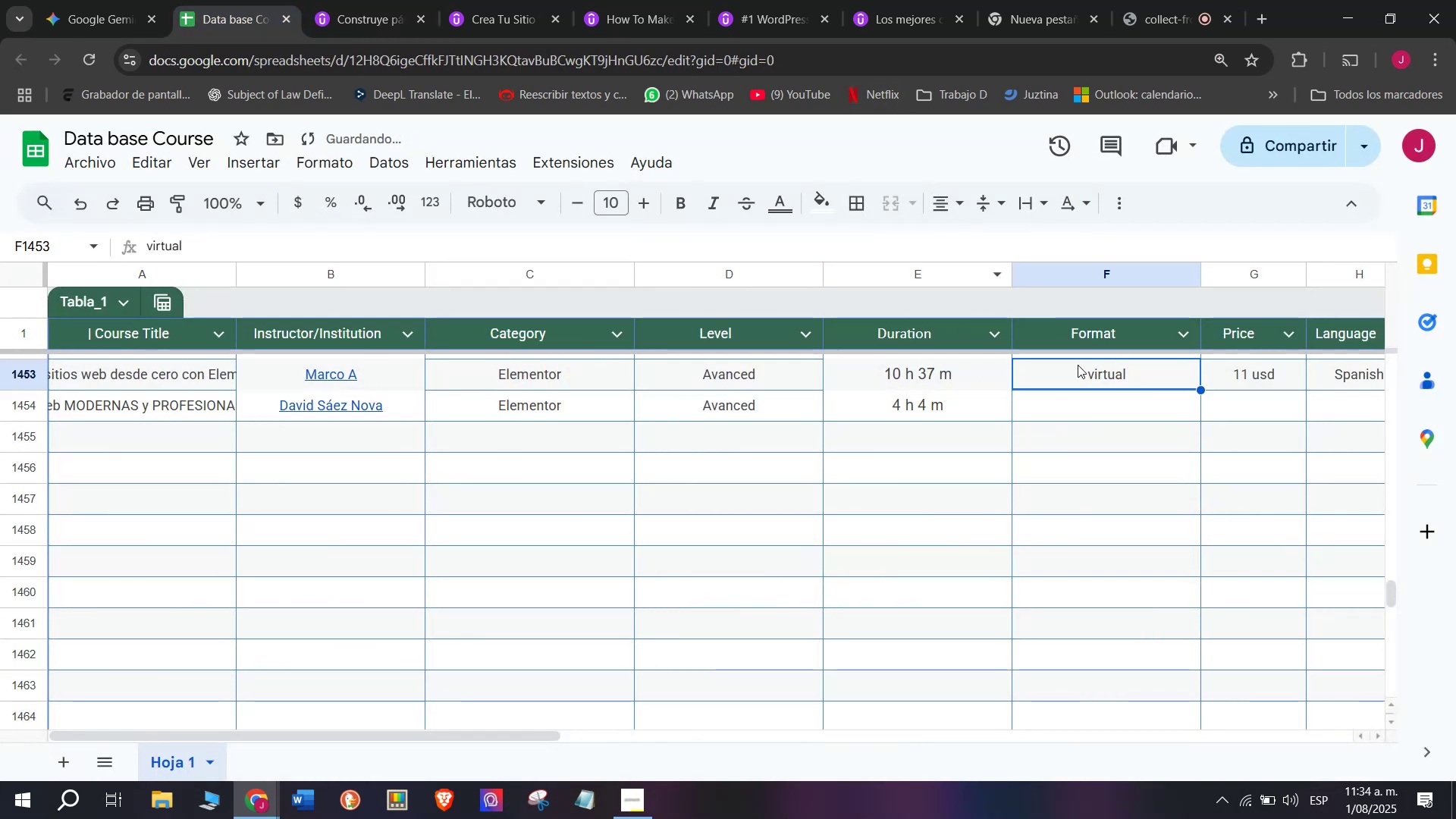 
key(Control+ControlLeft)
 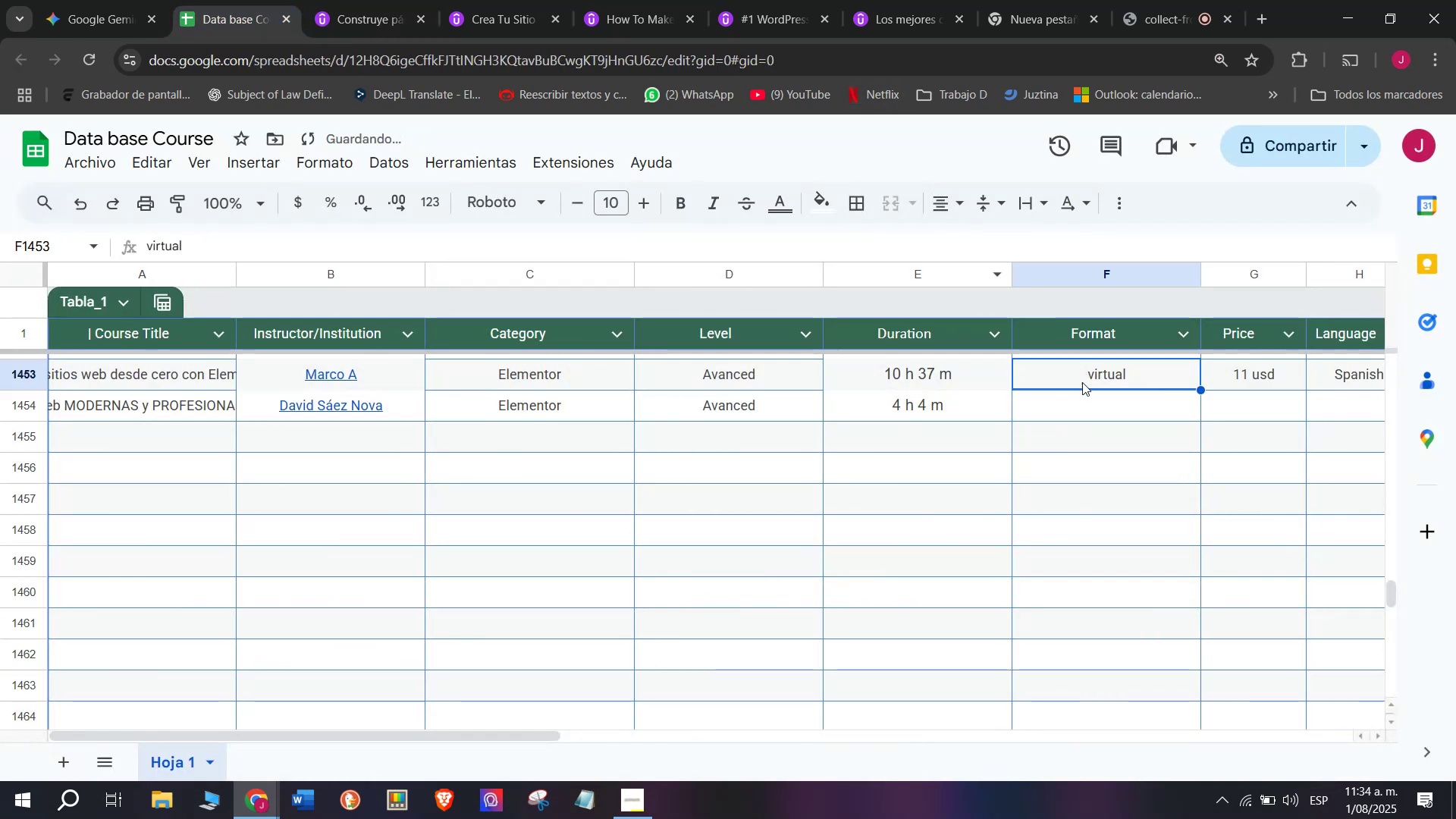 
key(Break)
 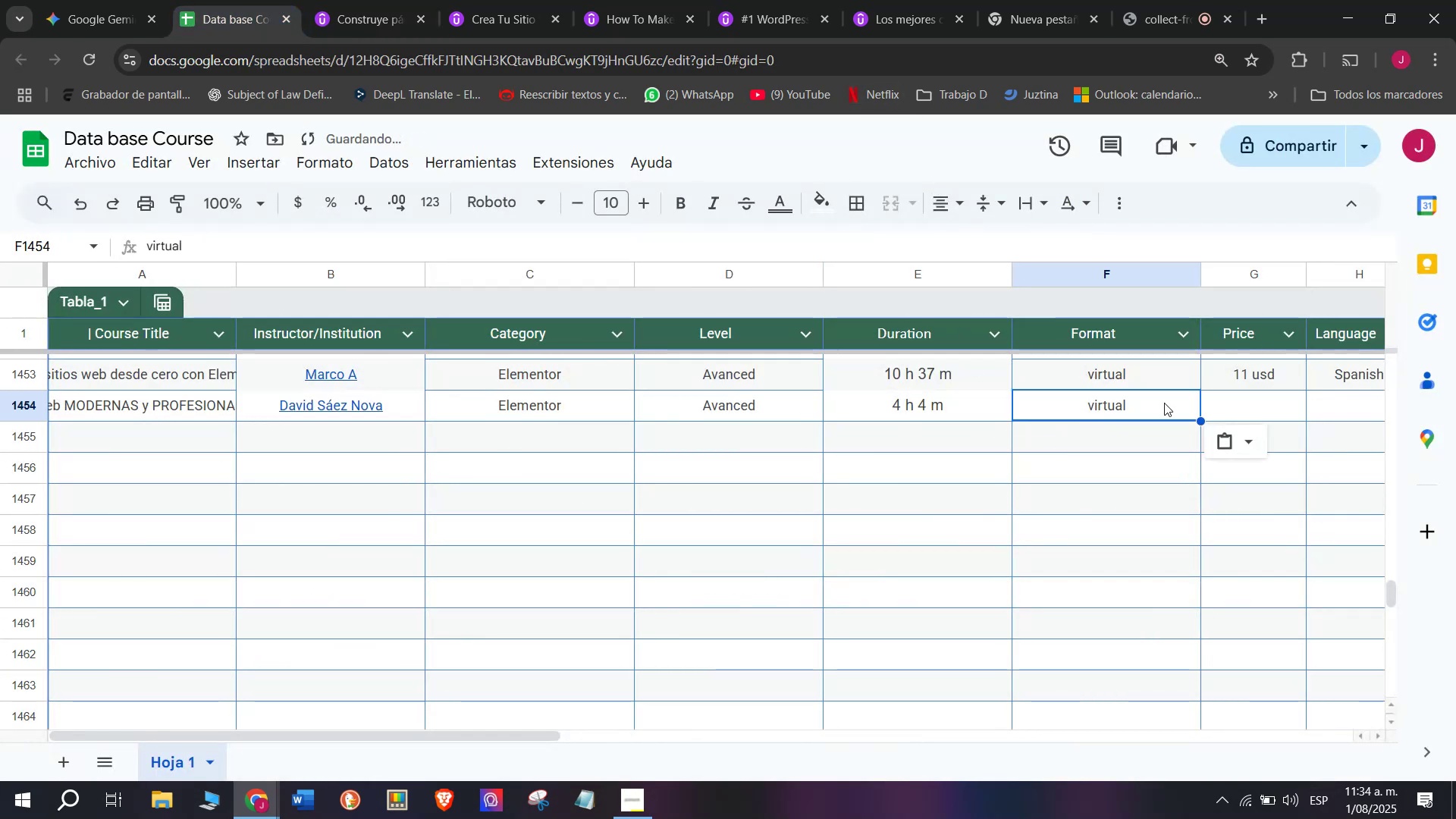 
key(Control+C)
 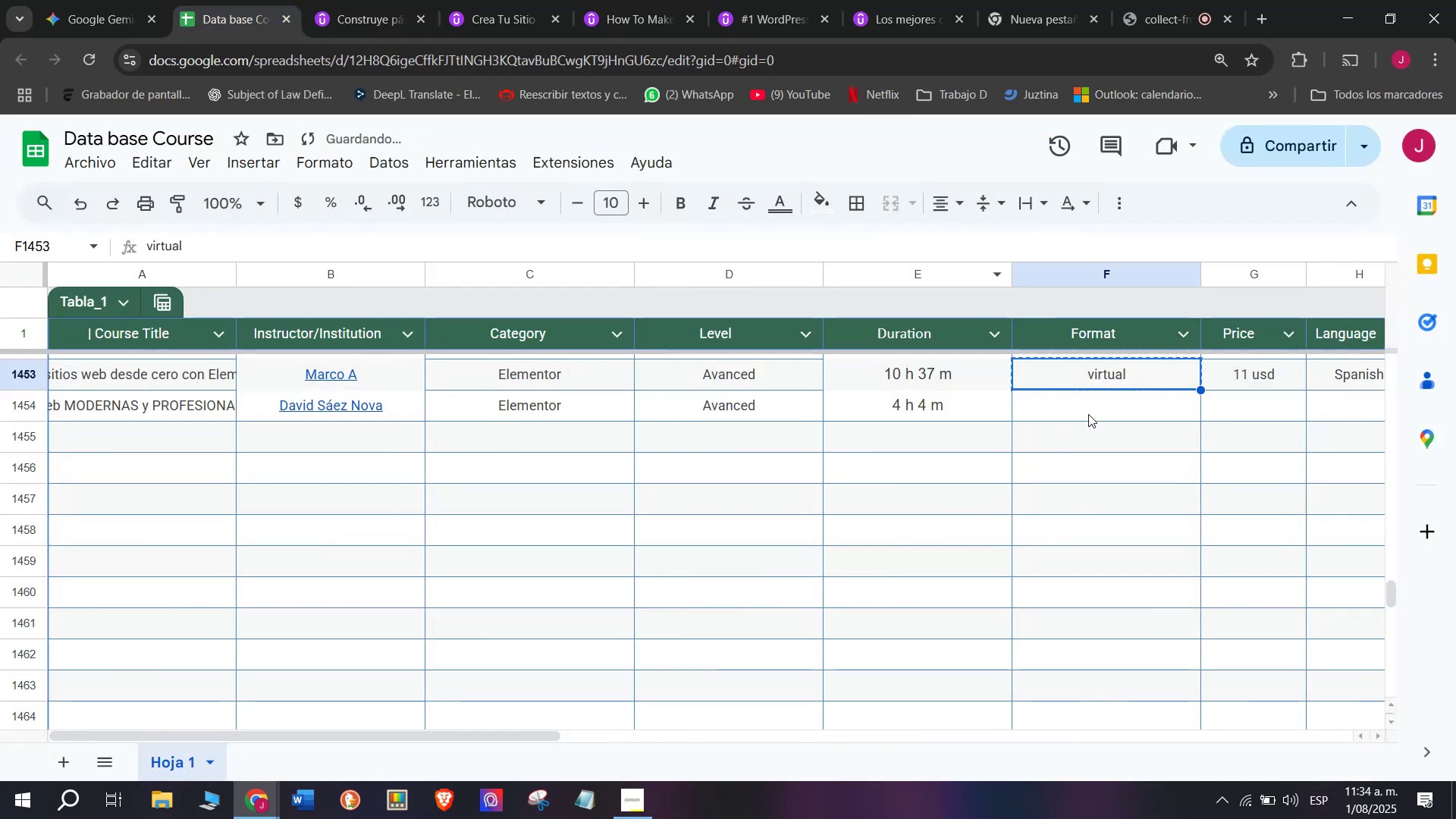 
triple_click([1088, 414])
 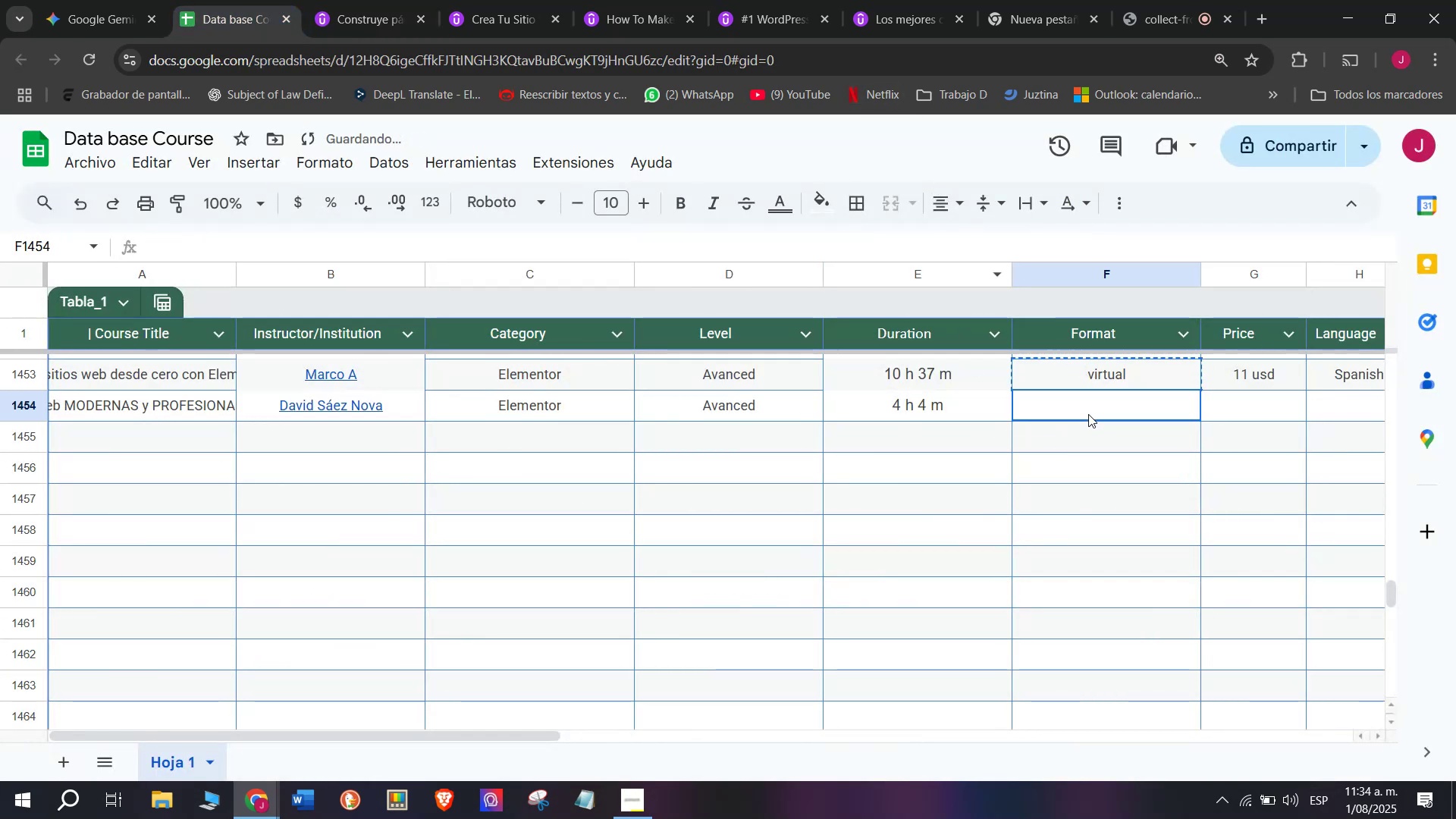 
key(Z)
 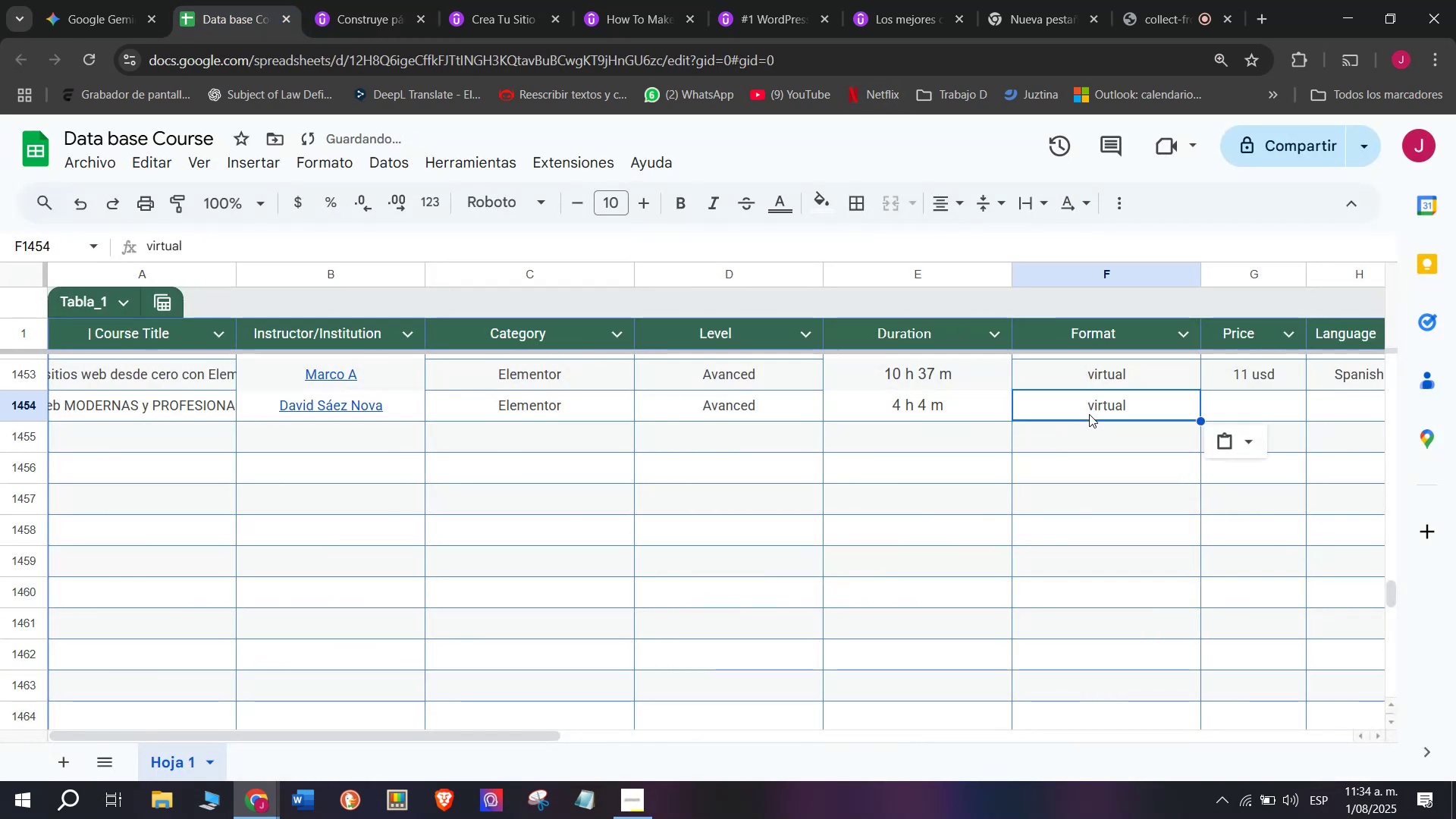 
key(Control+ControlLeft)
 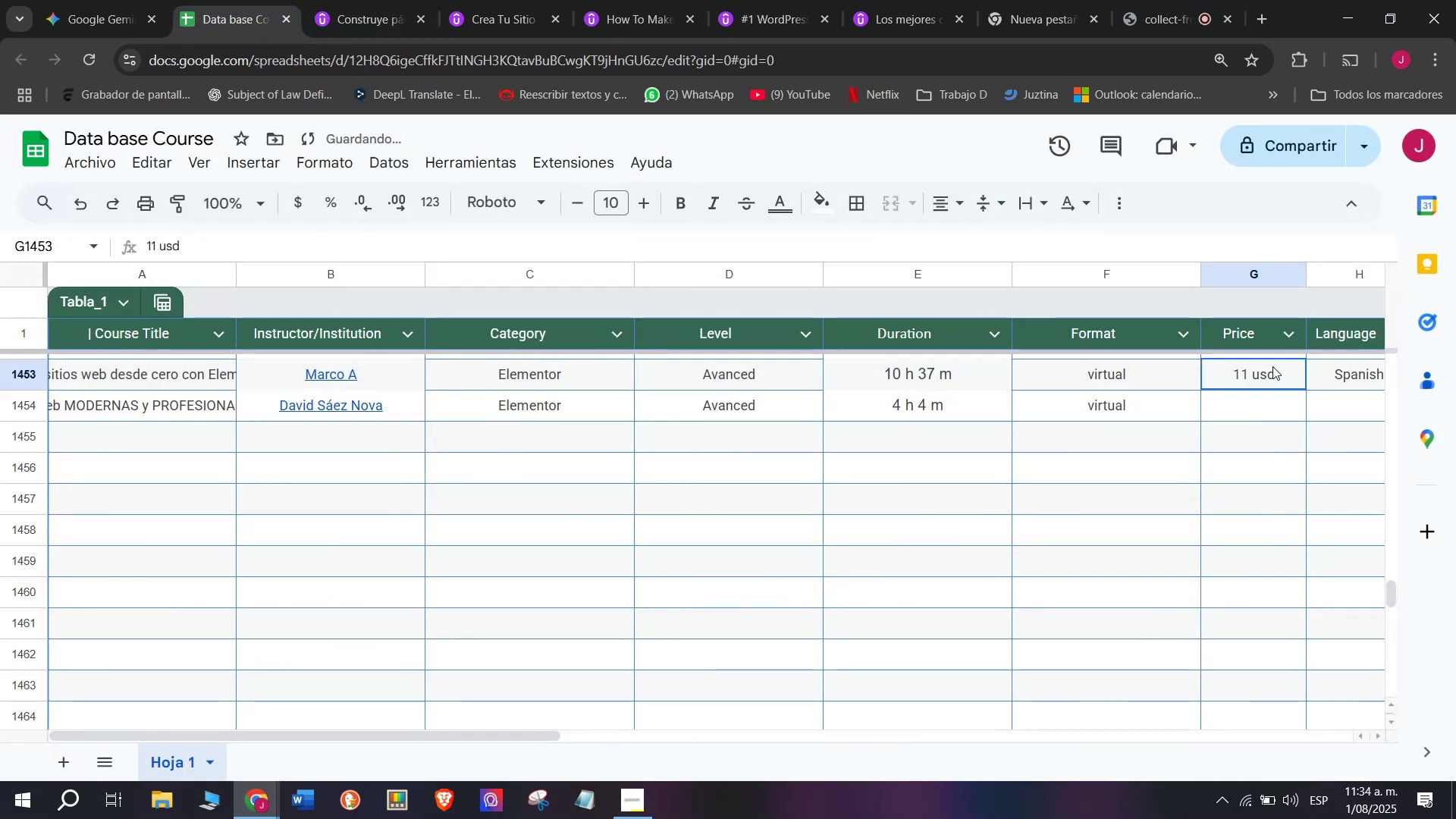 
key(Control+V)
 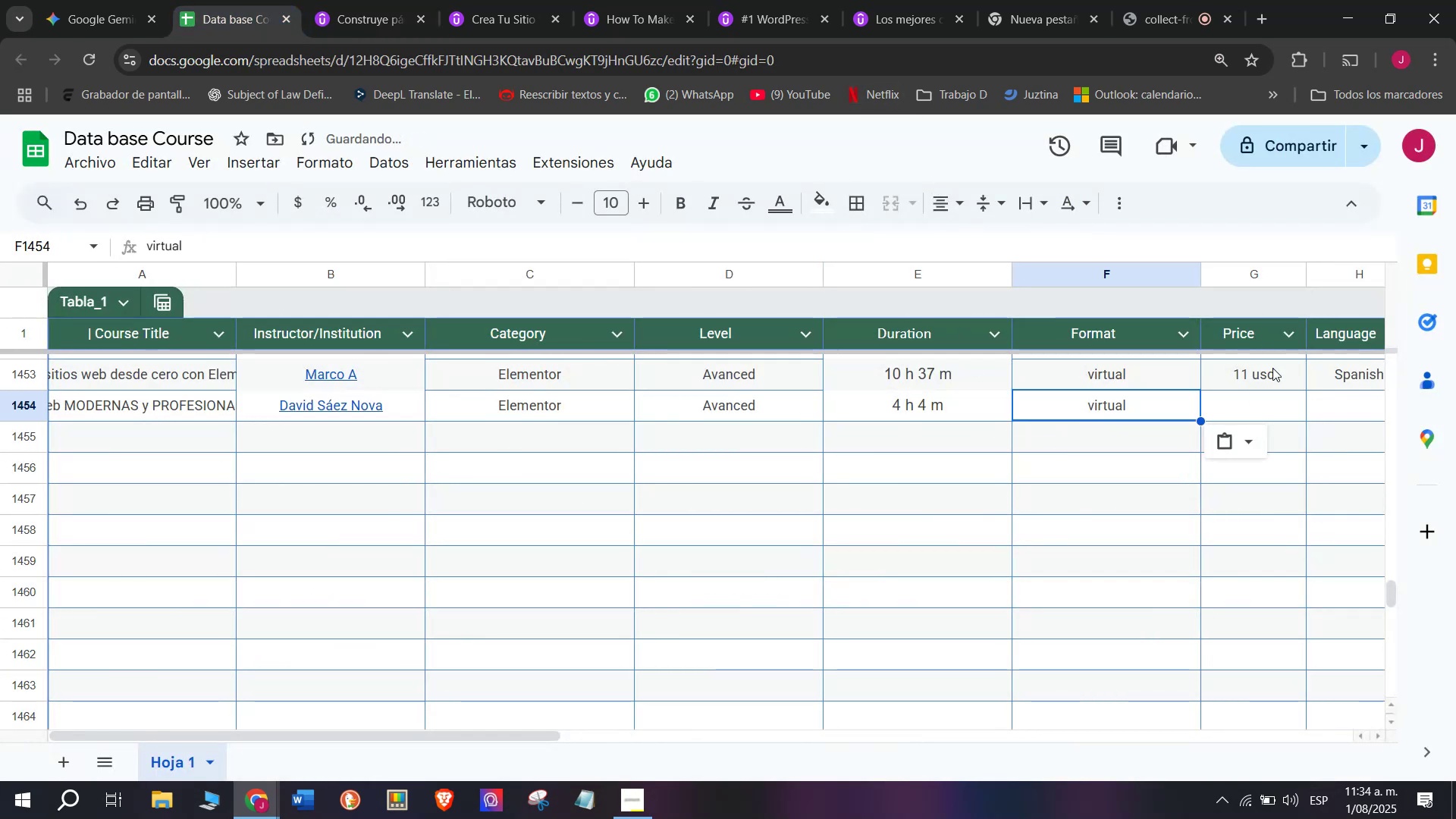 
left_click([1272, 366])
 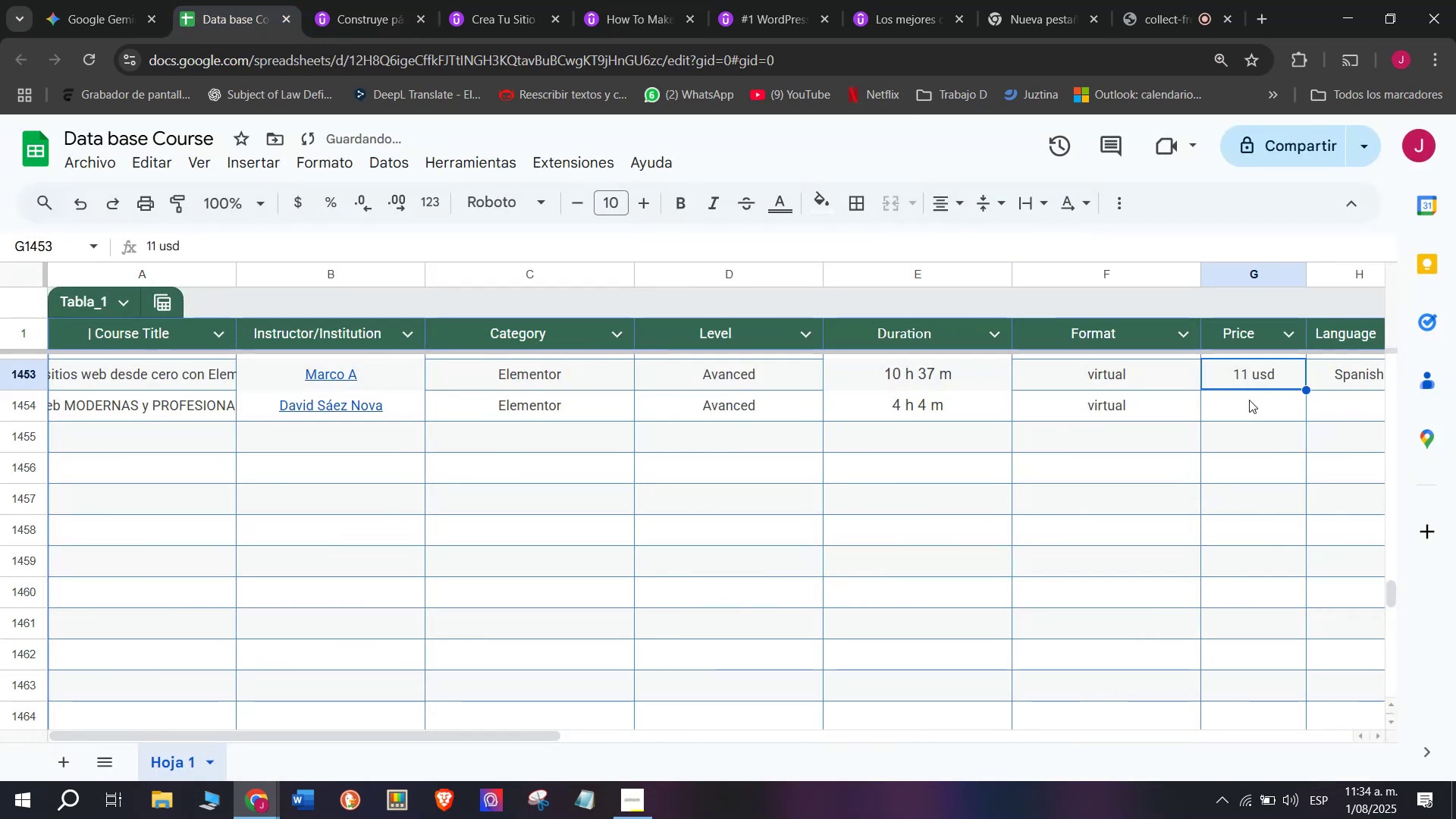 
key(Break)
 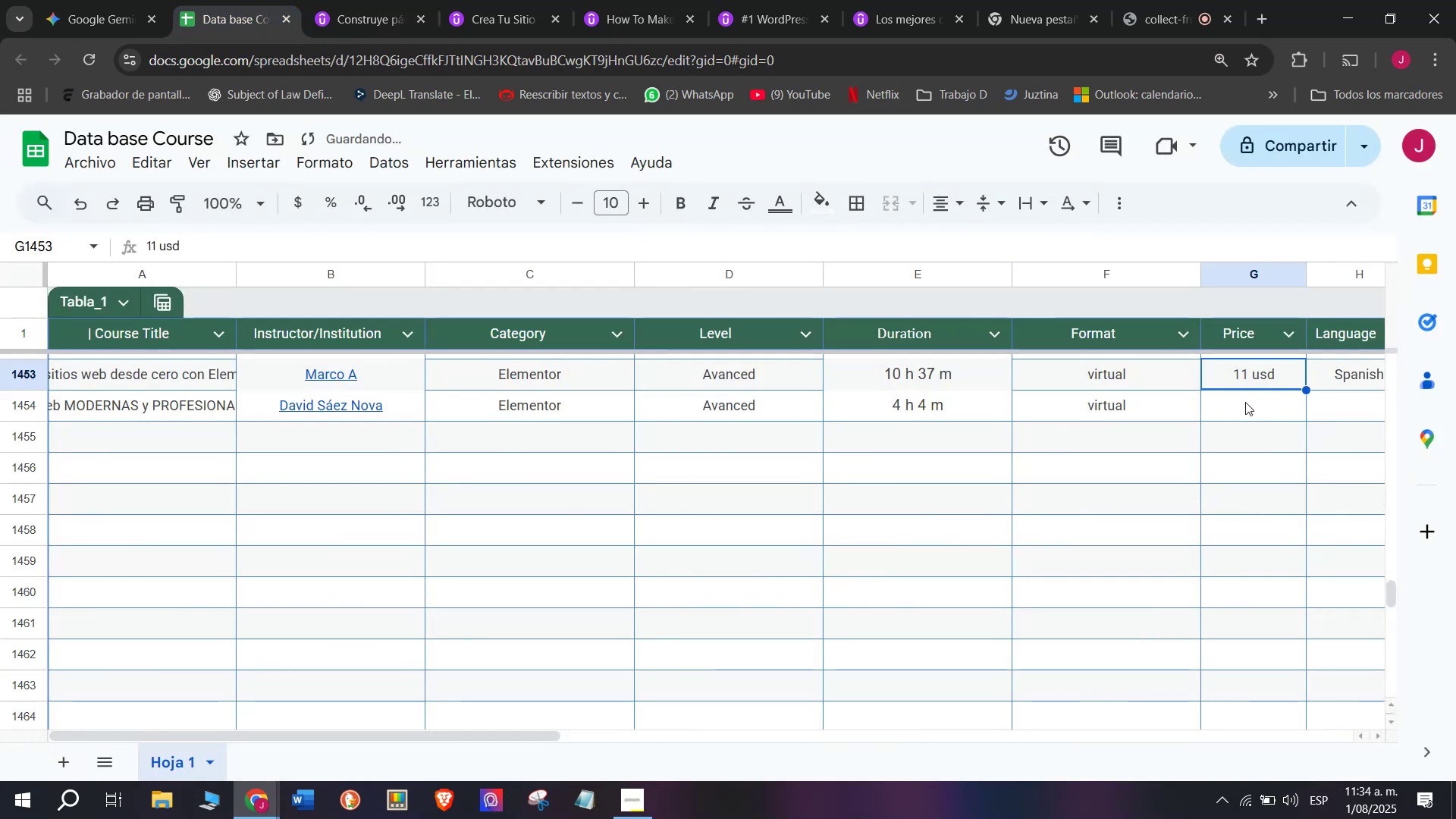 
key(Control+ControlLeft)
 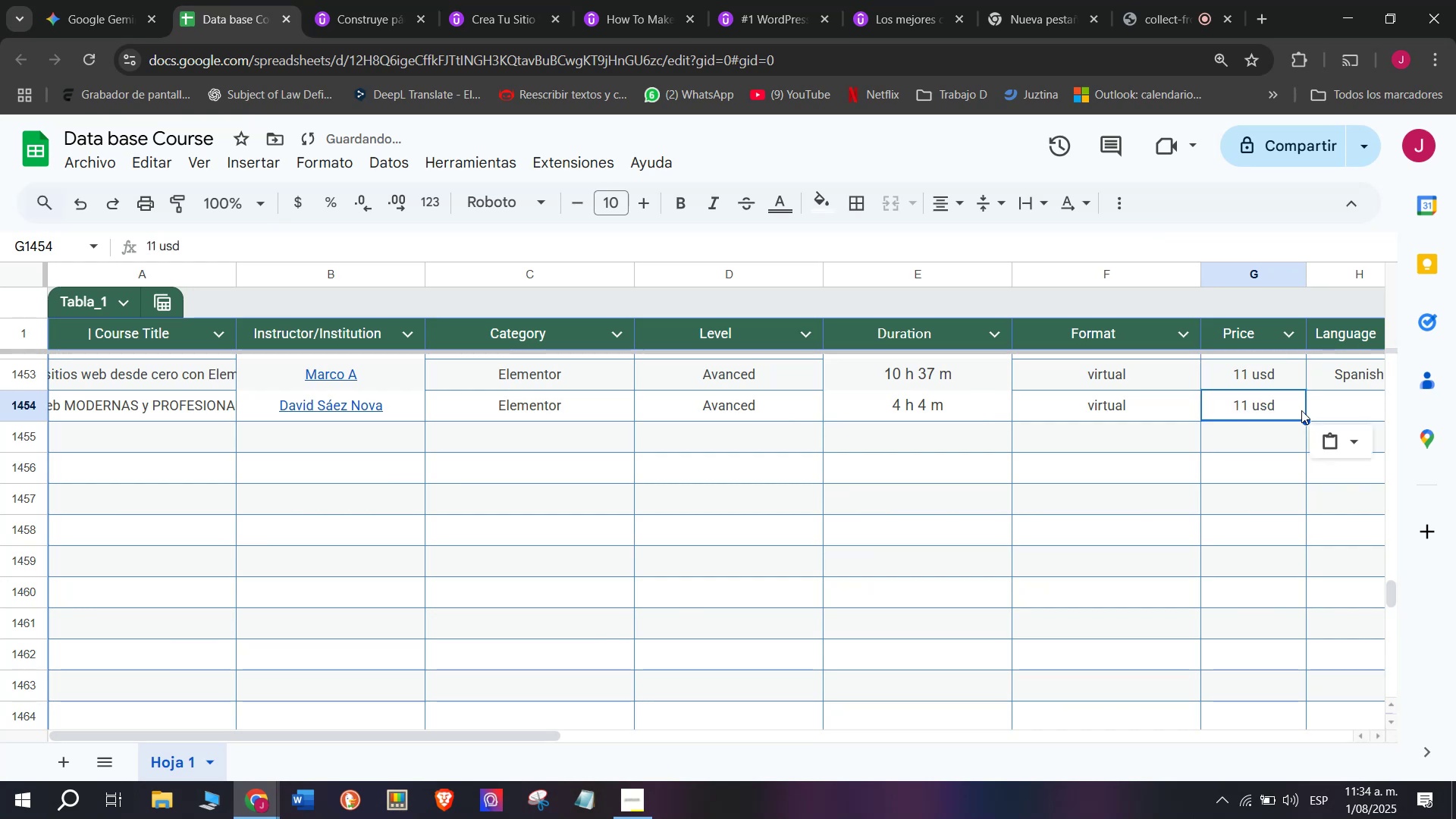 
key(Control+C)
 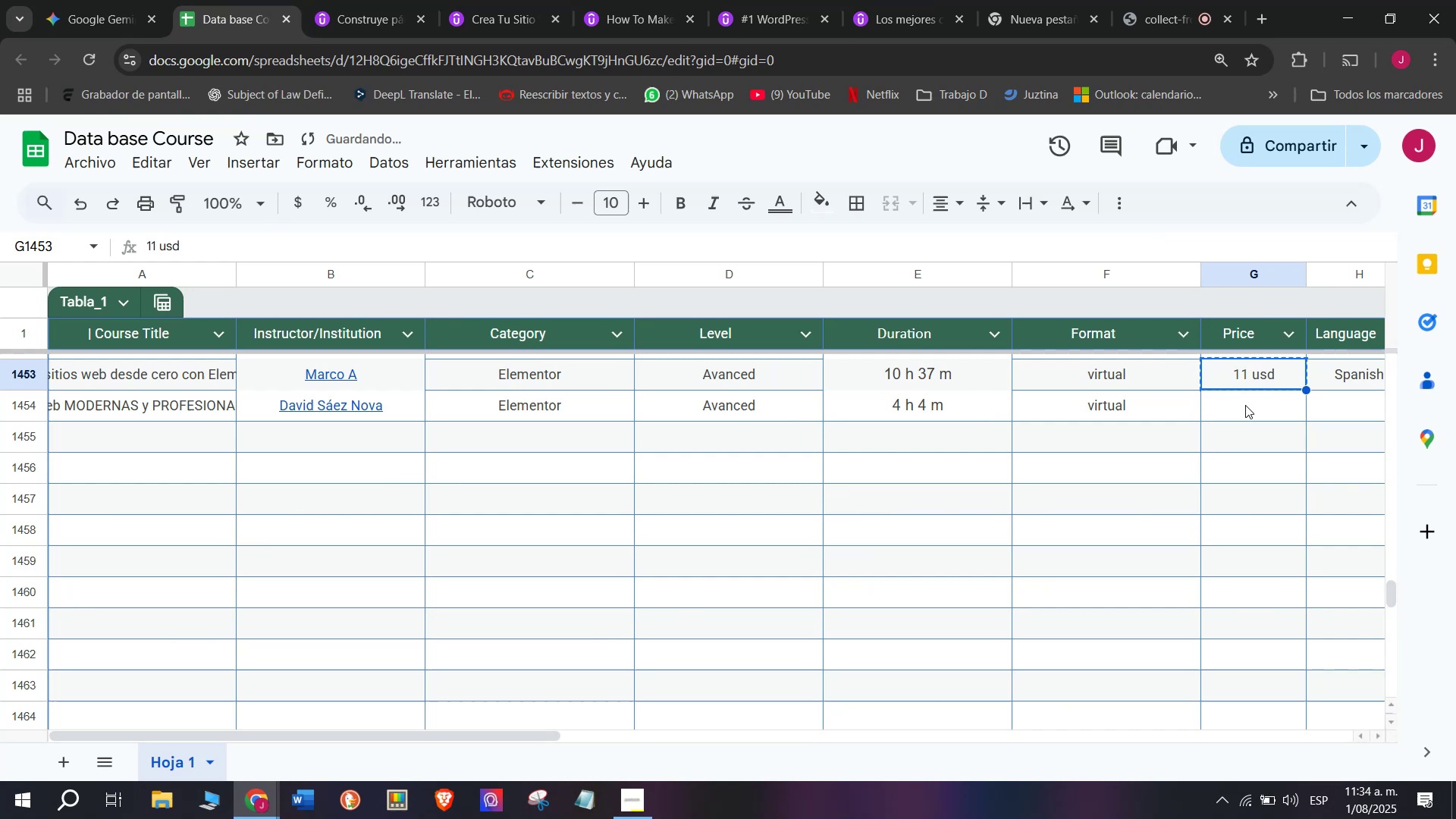 
left_click([1245, 405])
 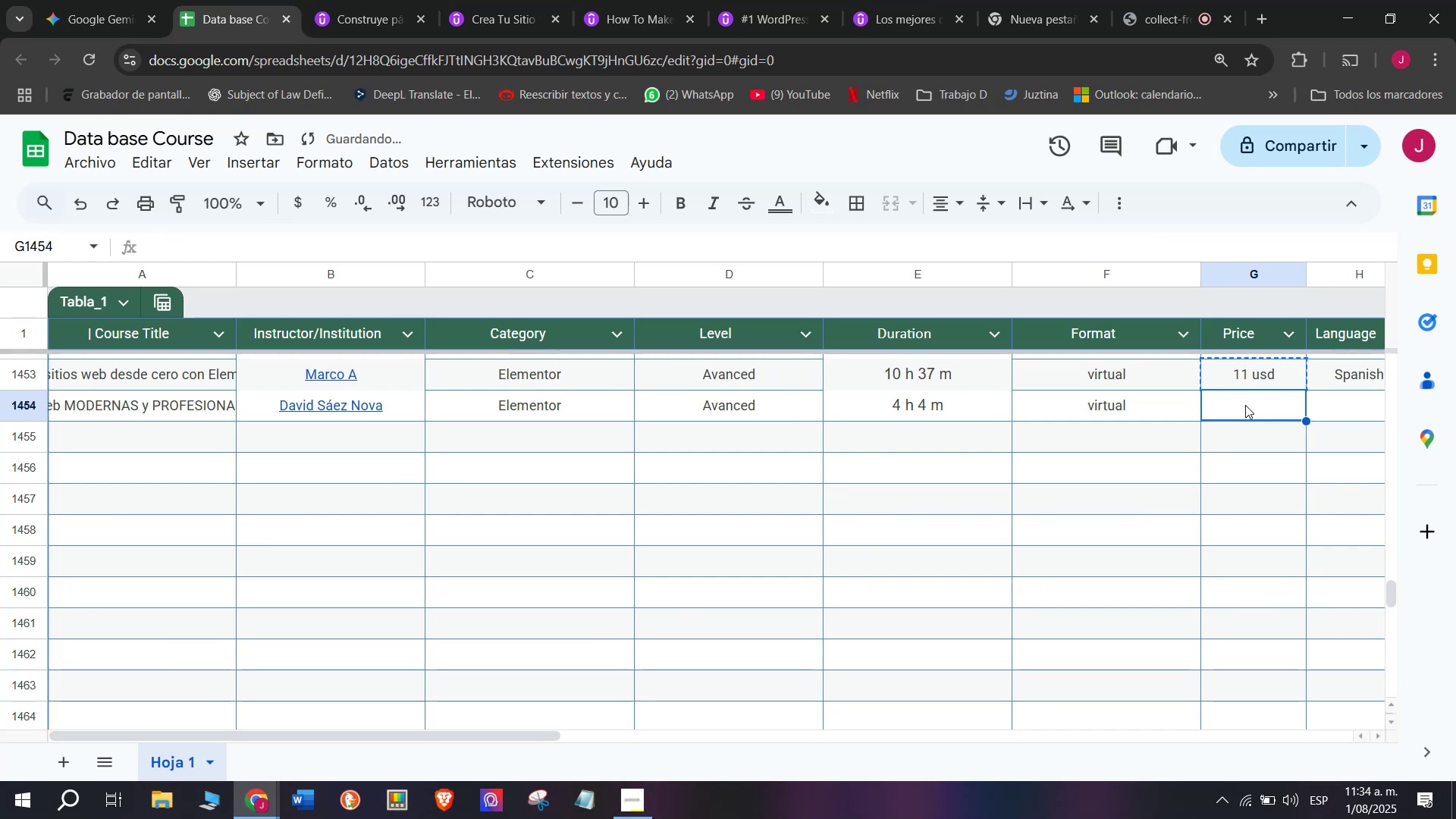 
key(Z)
 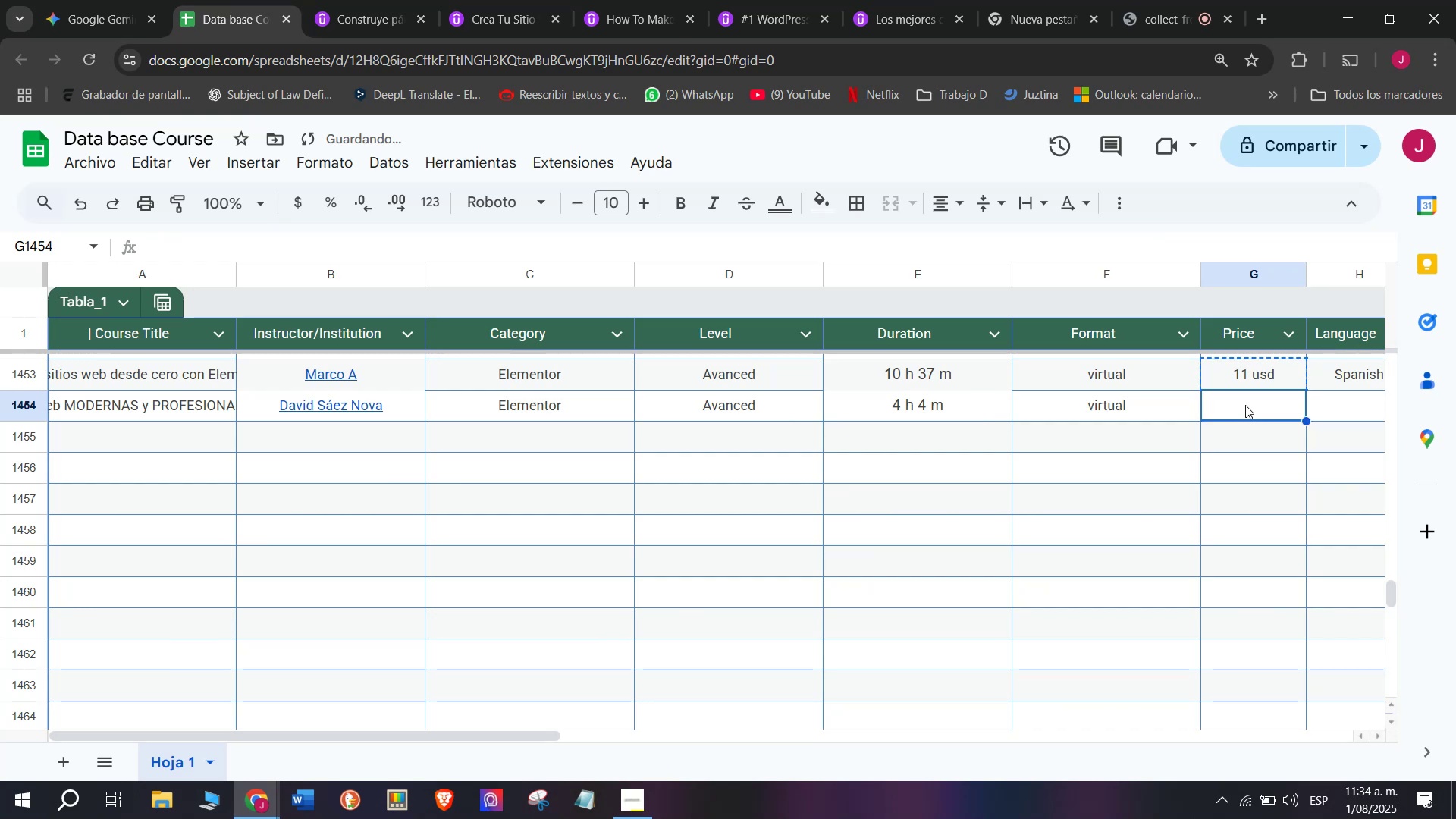 
key(Control+ControlLeft)
 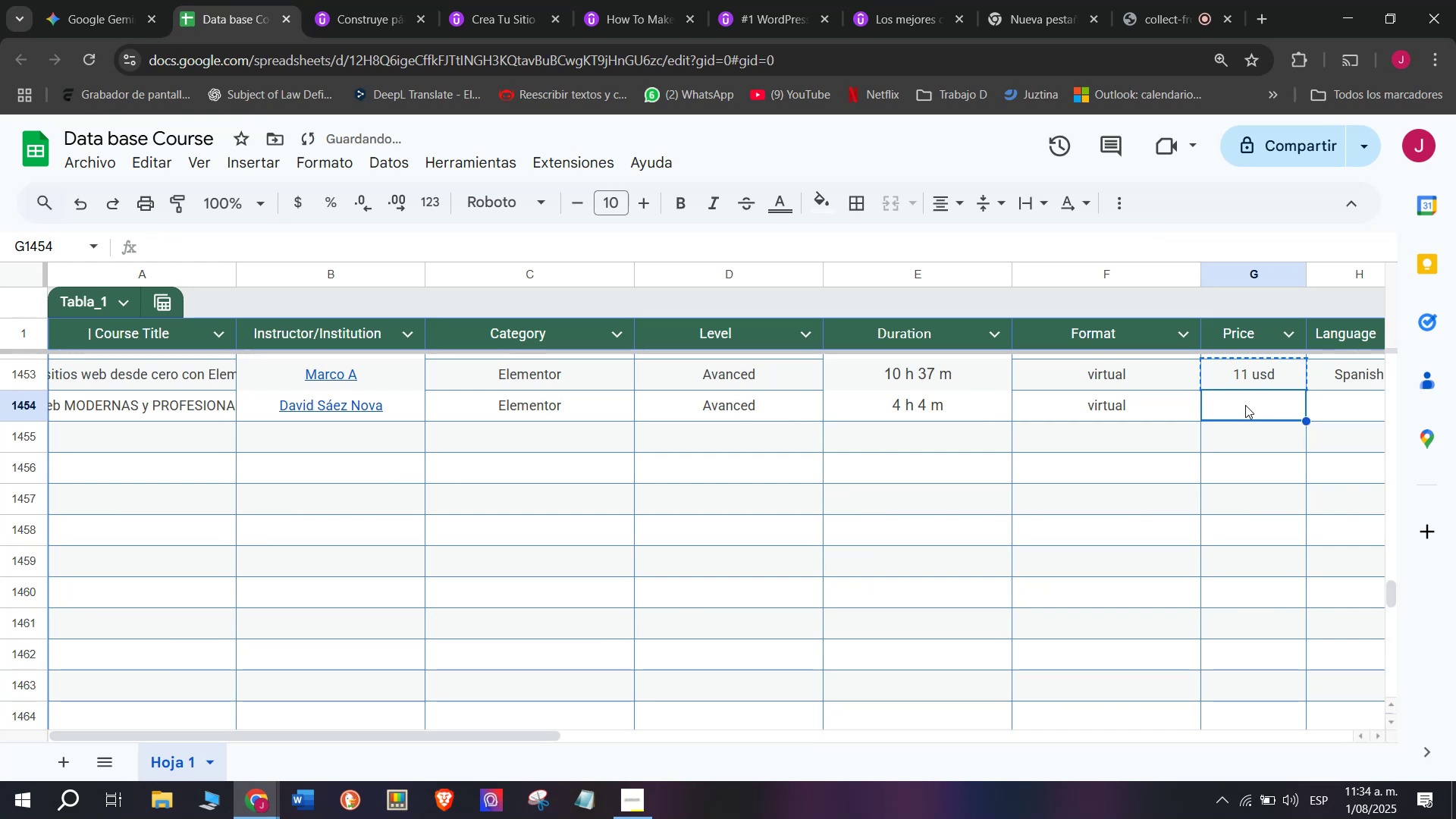 
key(Control+V)
 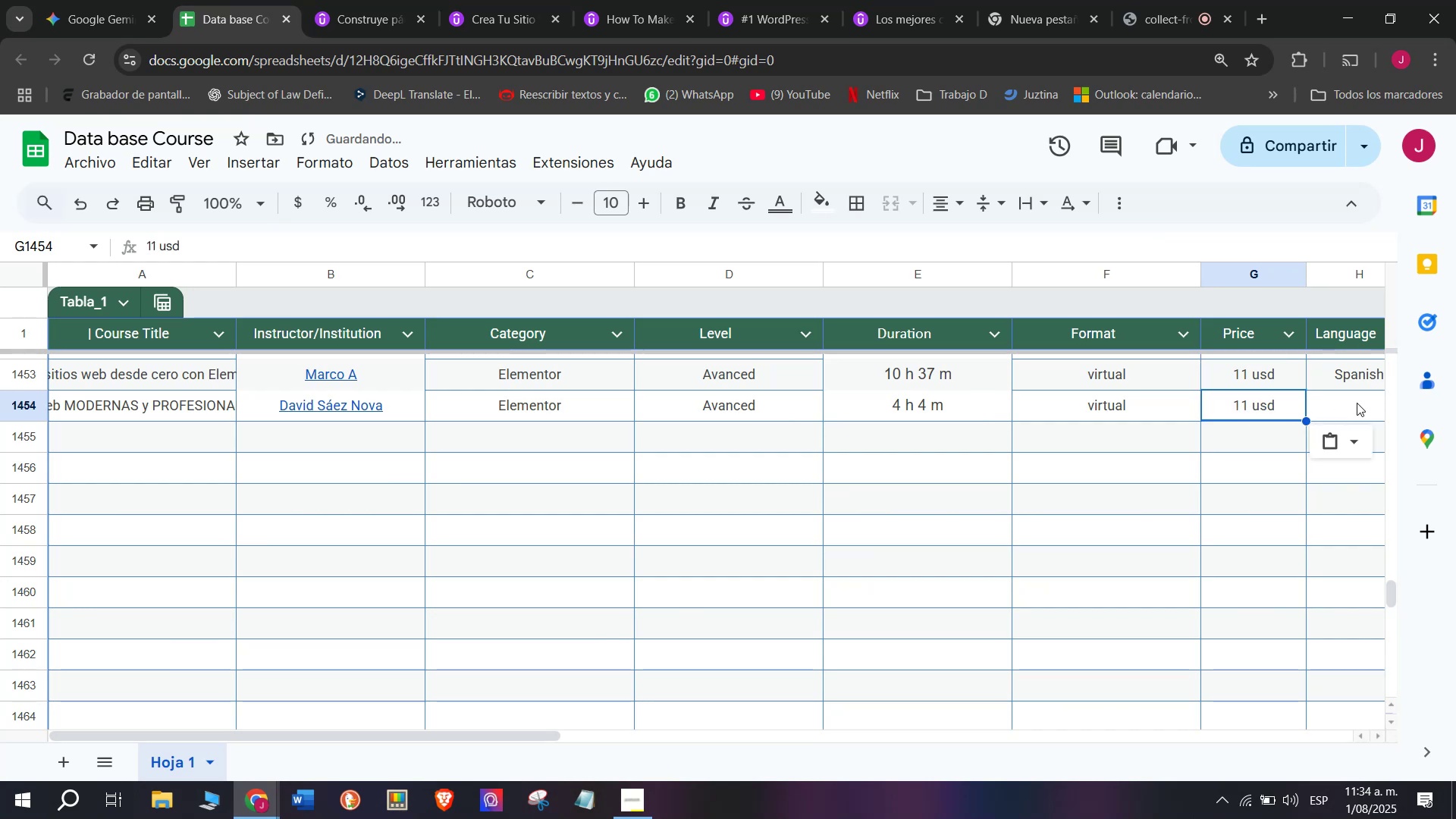 
left_click([1357, 403])
 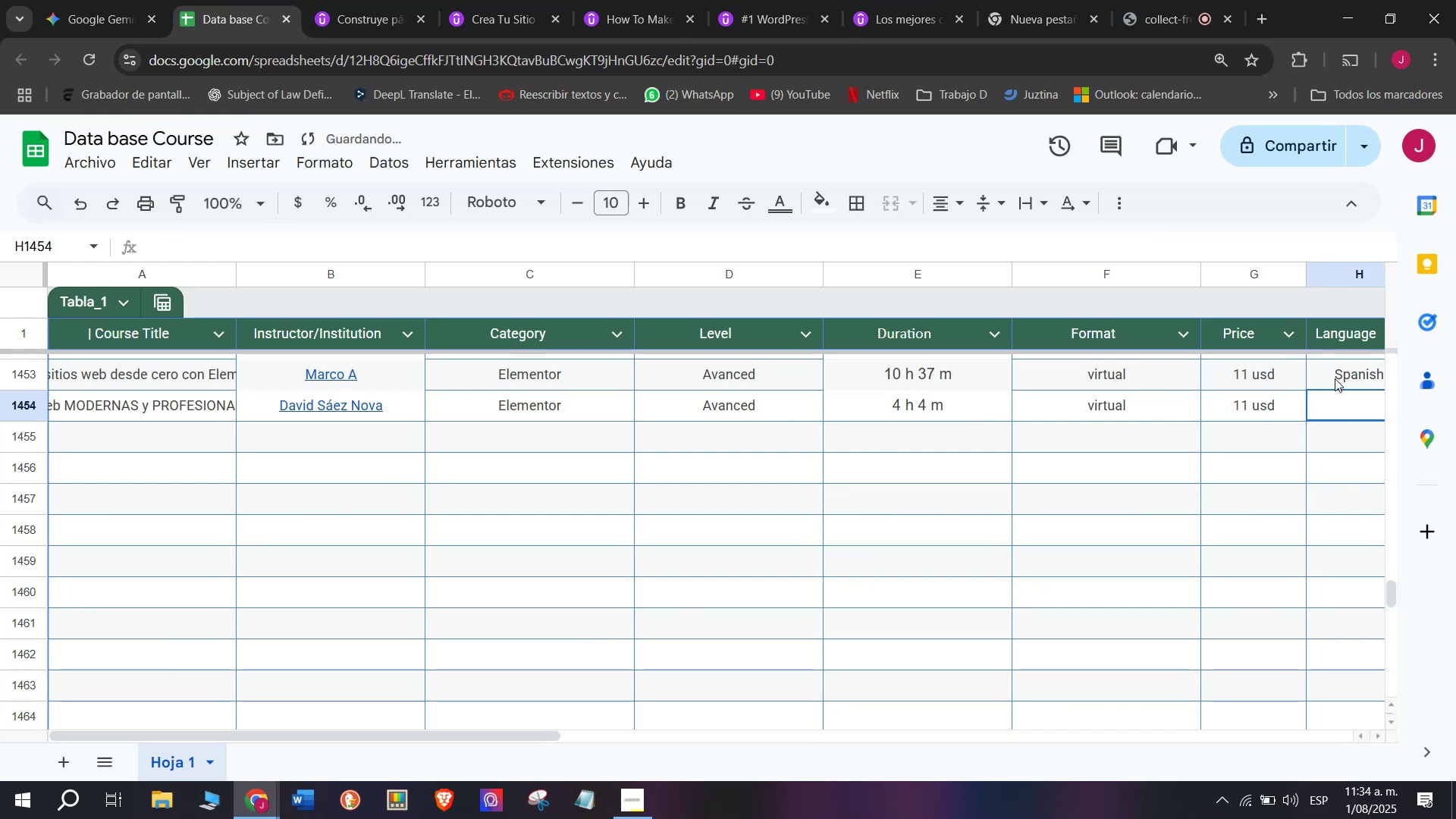 
left_click([1335, 375])
 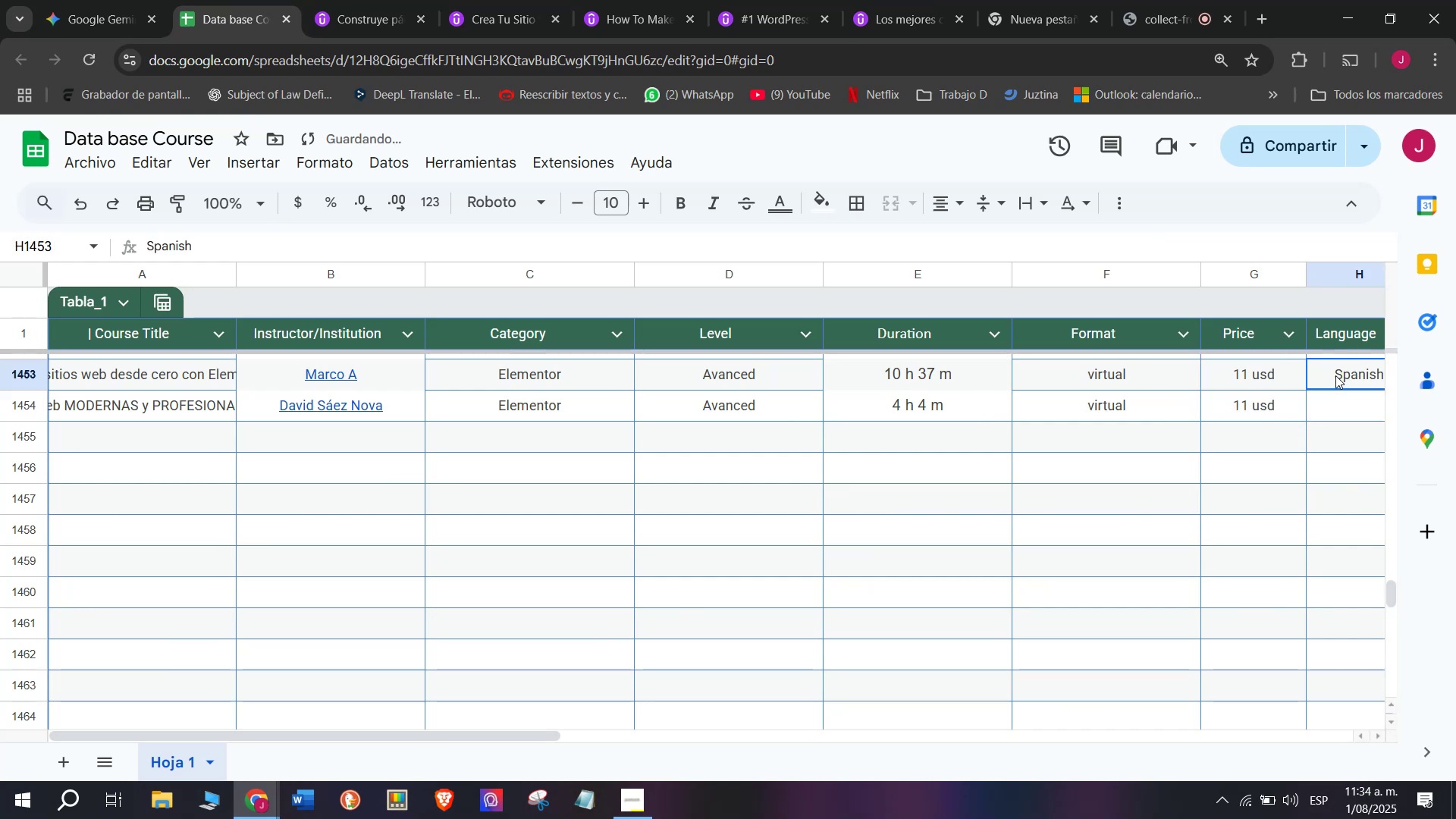 
key(Break)
 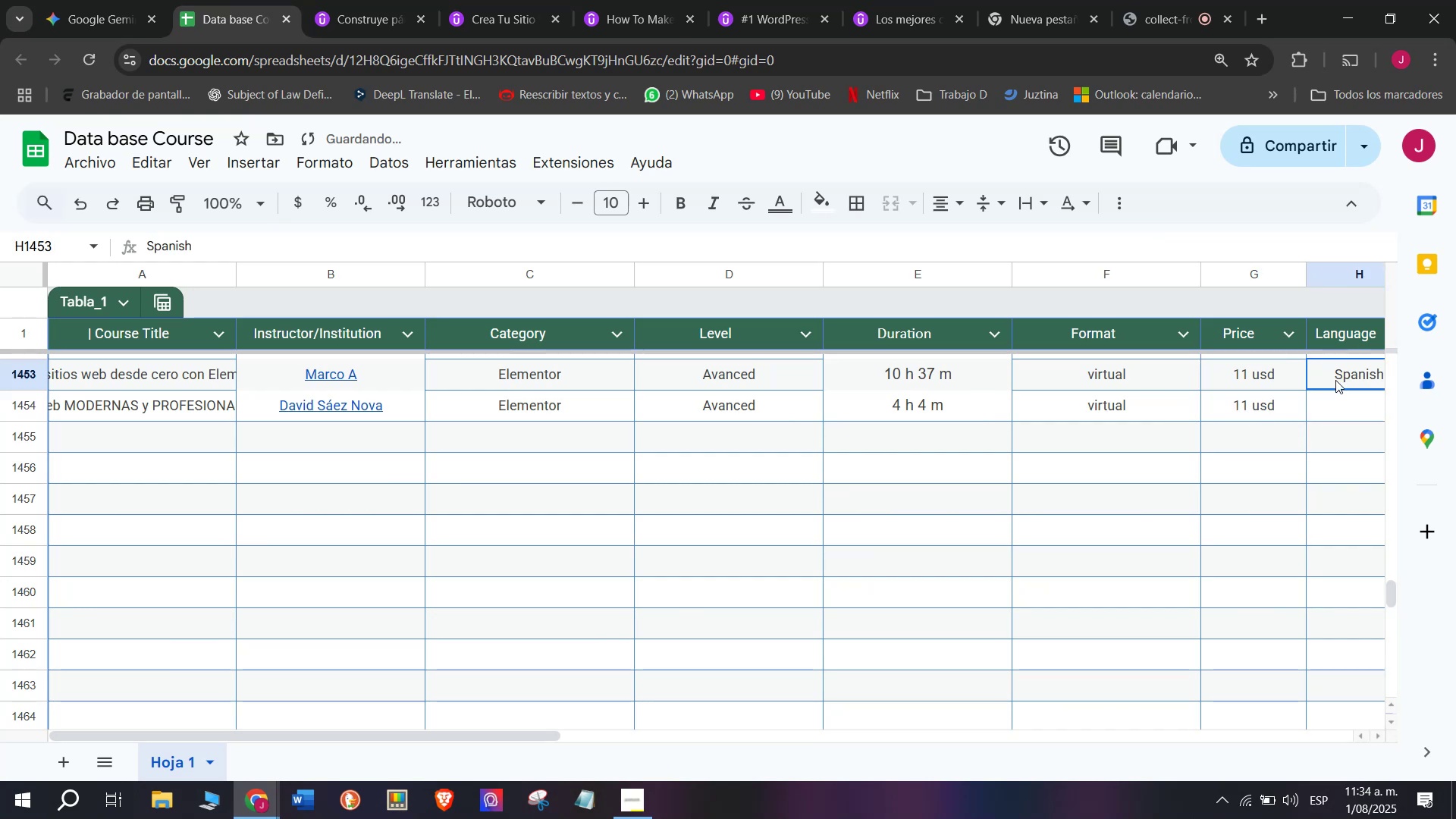 
key(Control+ControlLeft)
 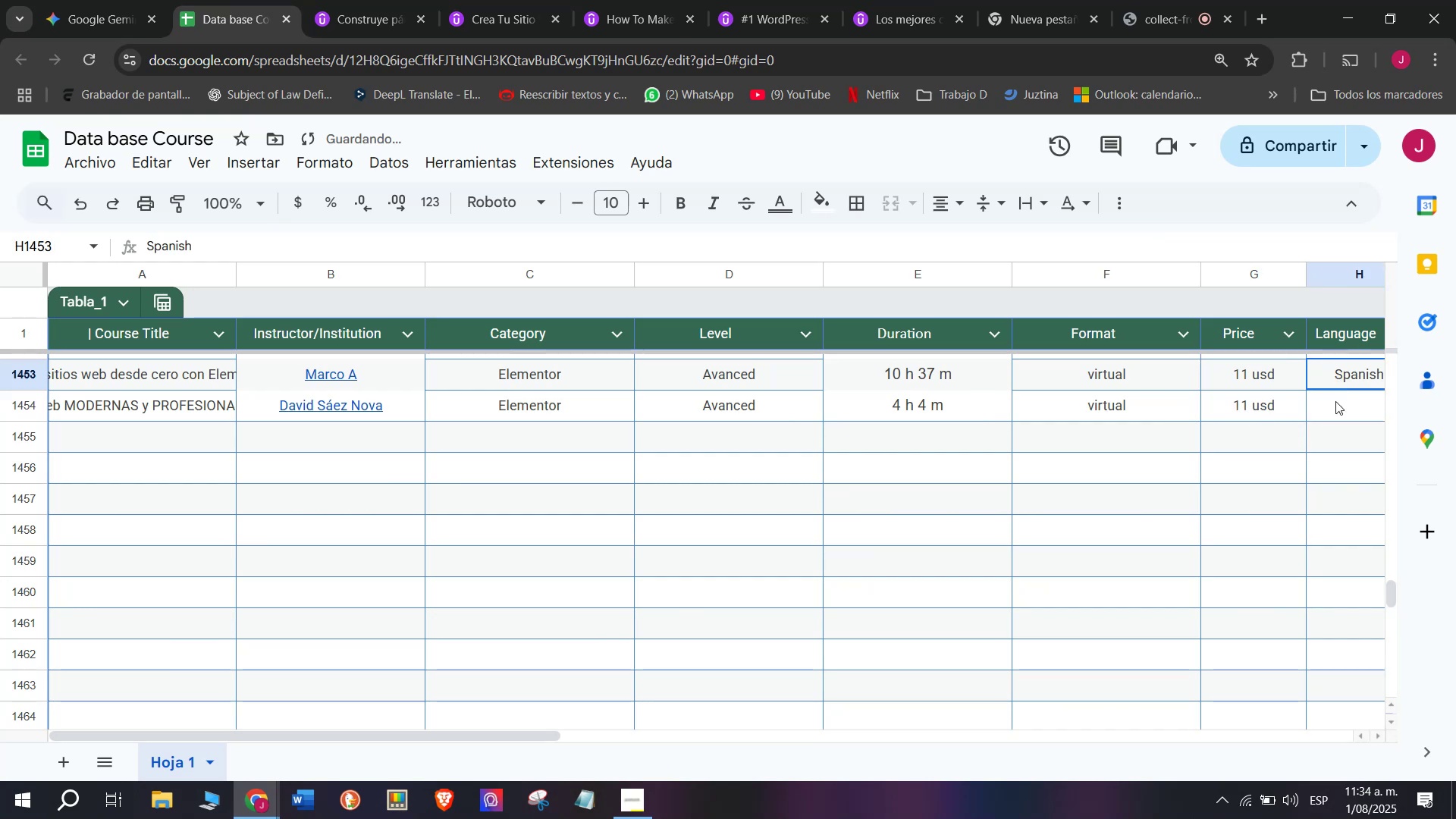 
key(Control+C)
 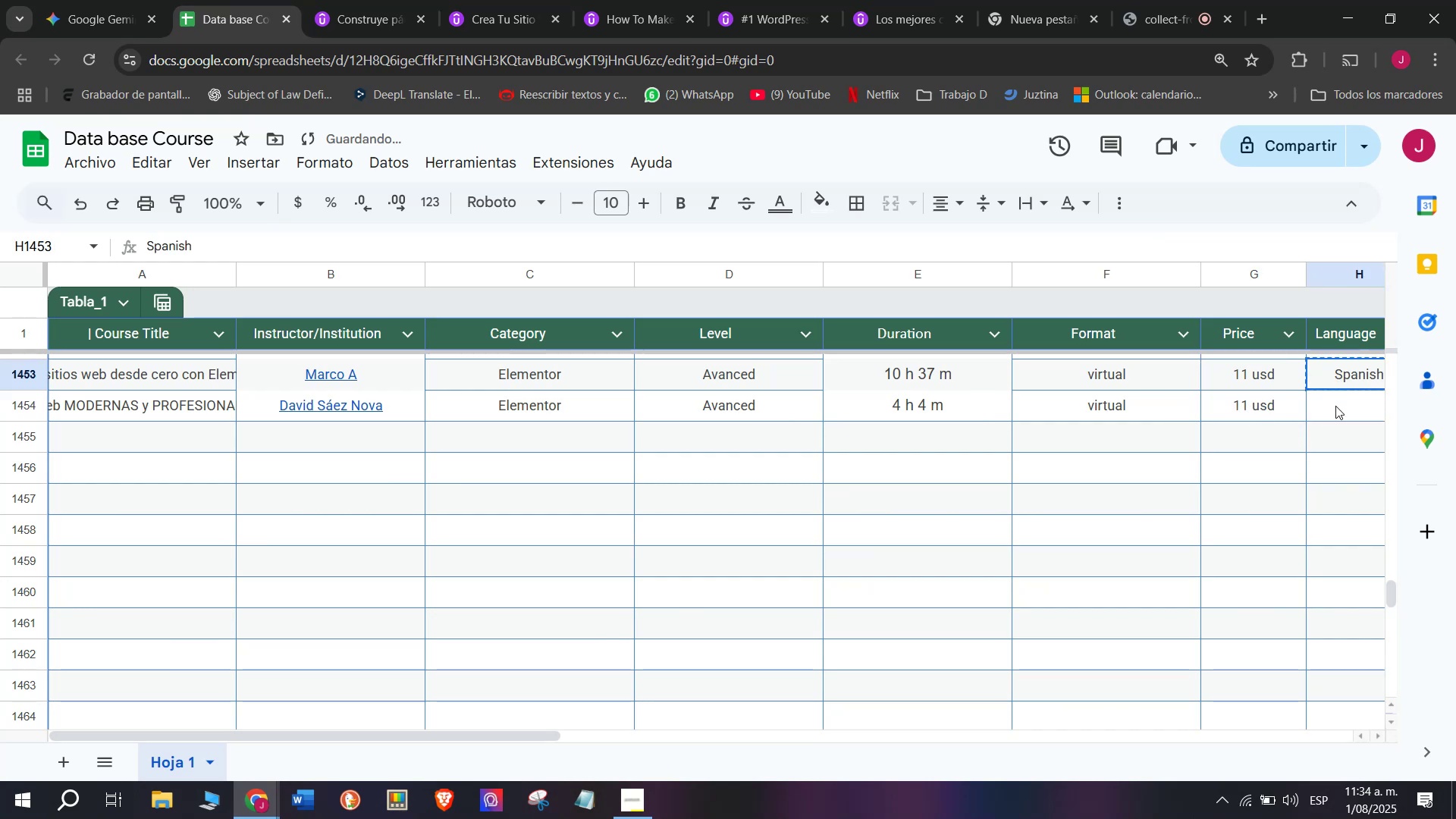 
key(Z)
 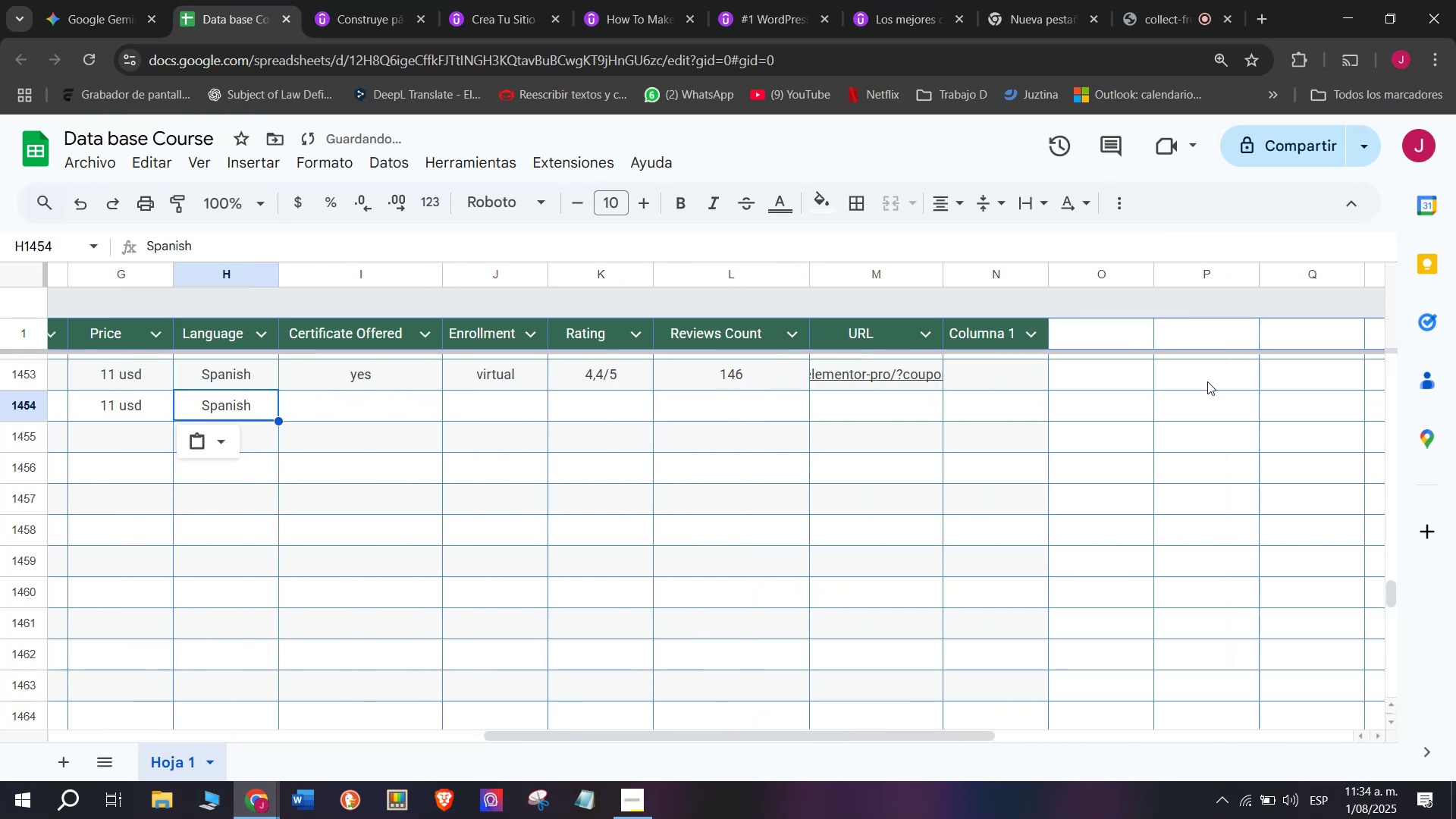 
key(Control+ControlLeft)
 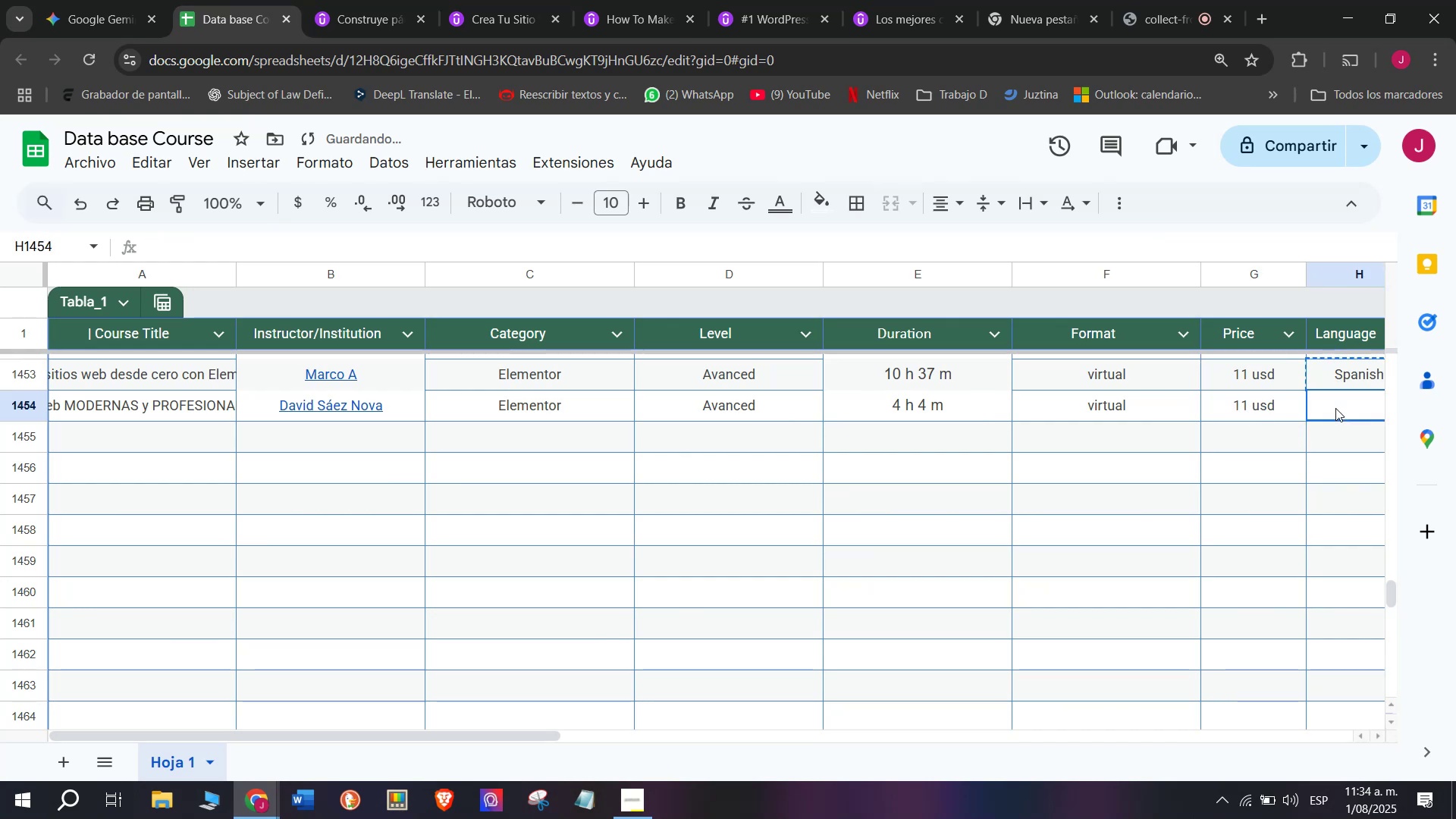 
key(Control+V)
 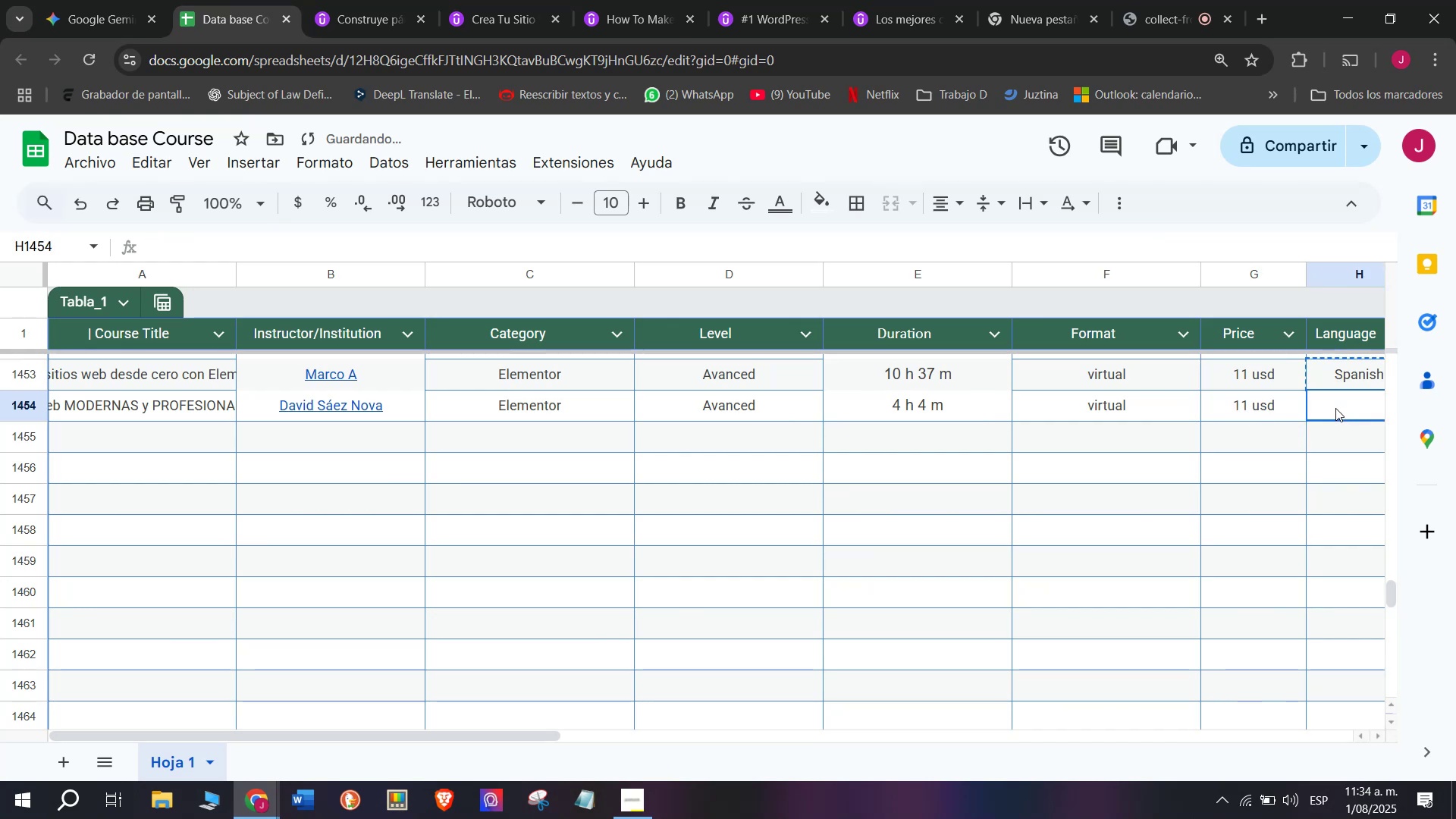 
double_click([1335, 408])
 